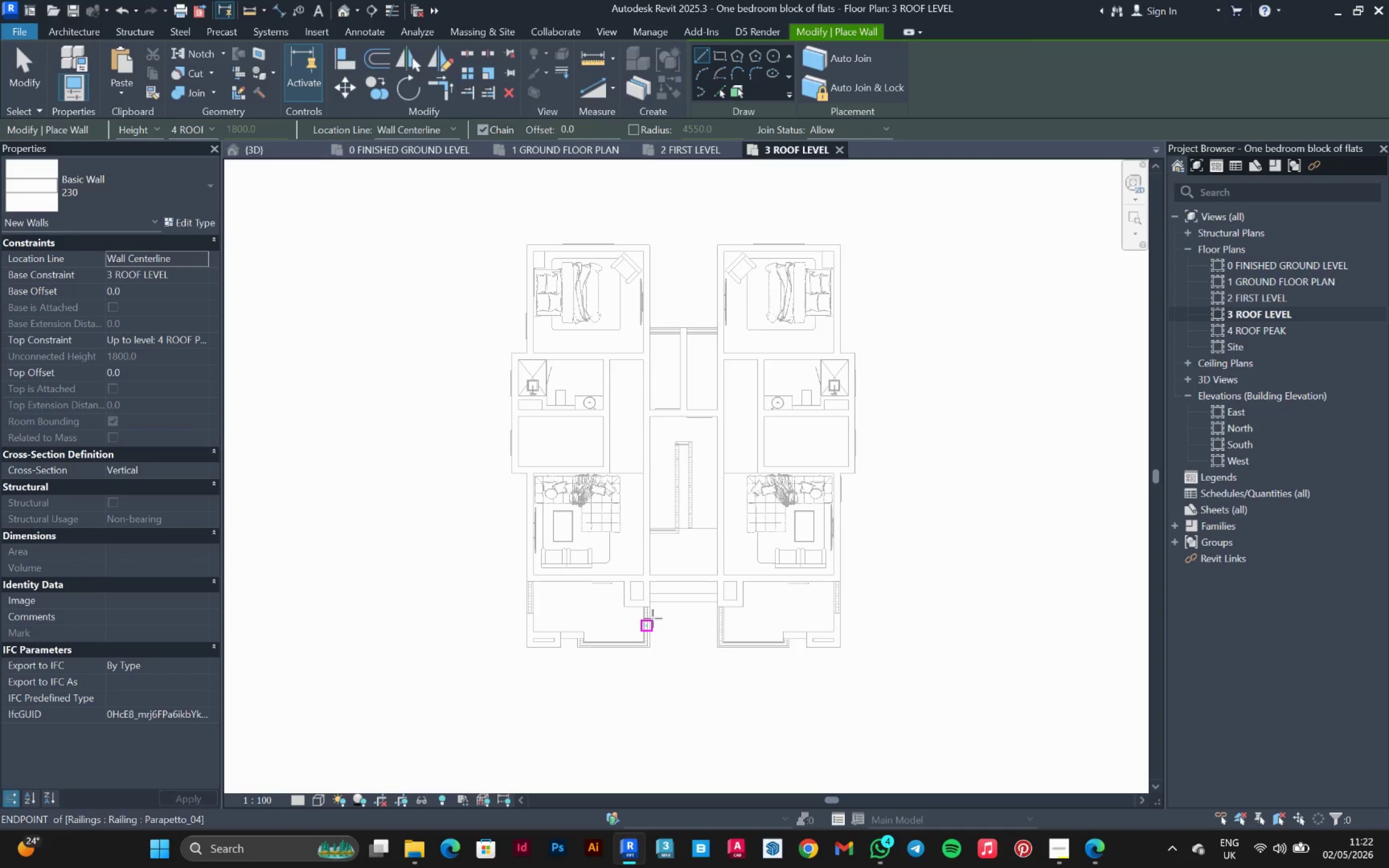 
scroll: coordinate [610, 520], scroll_direction: up, amount: 10.0
 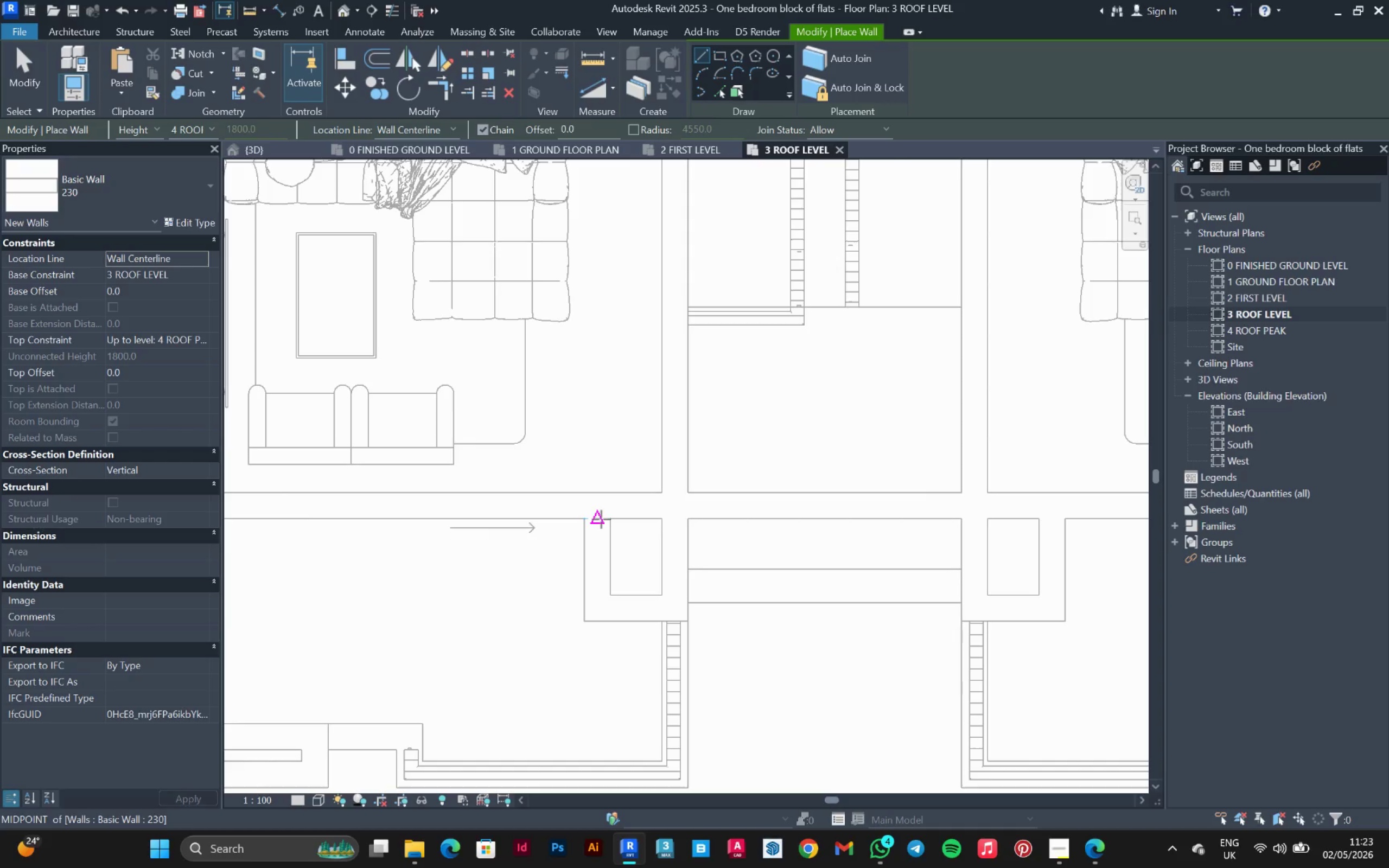 
wait(57.23)
 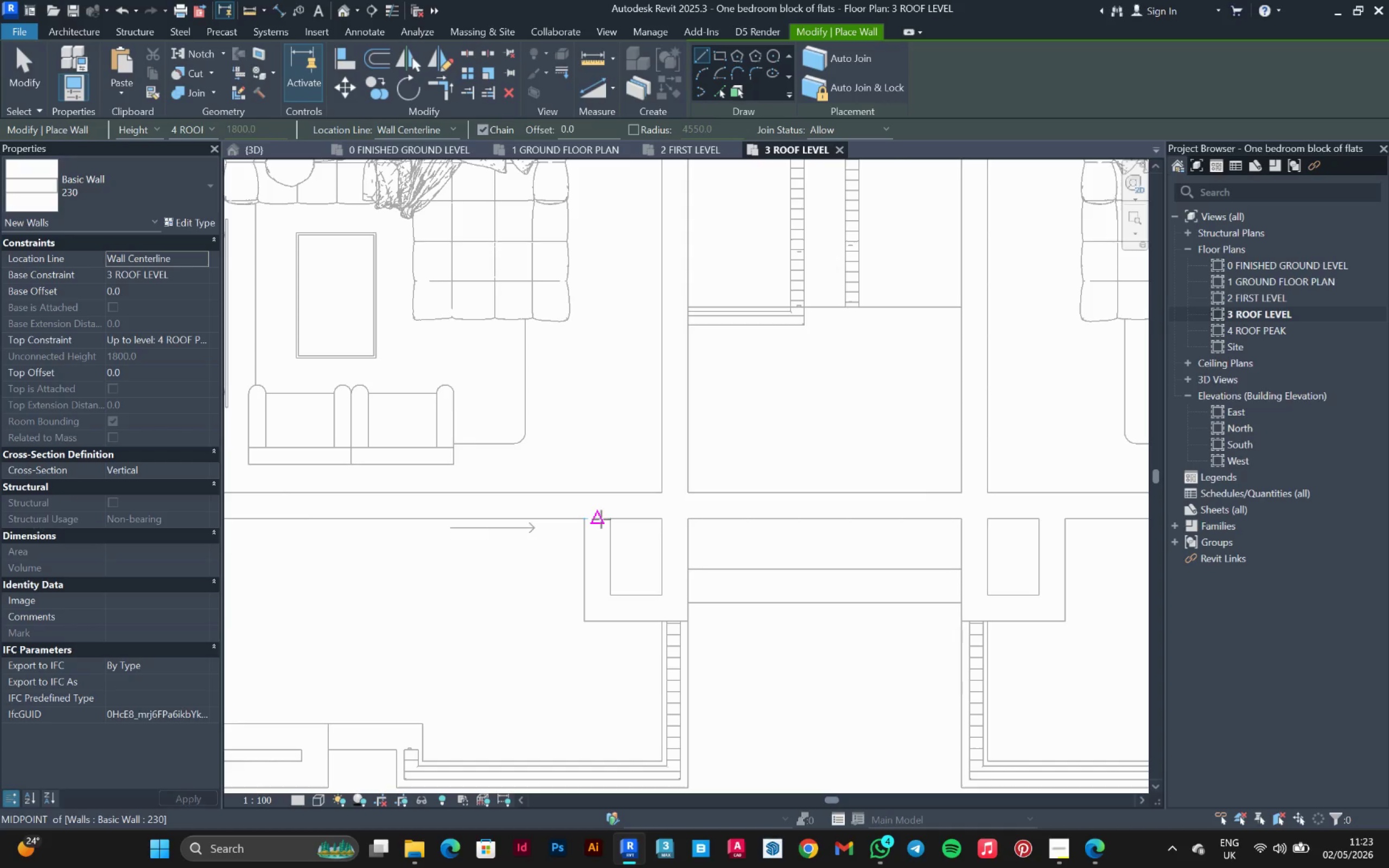 
scroll: coordinate [632, 506], scroll_direction: up, amount: 1.0
 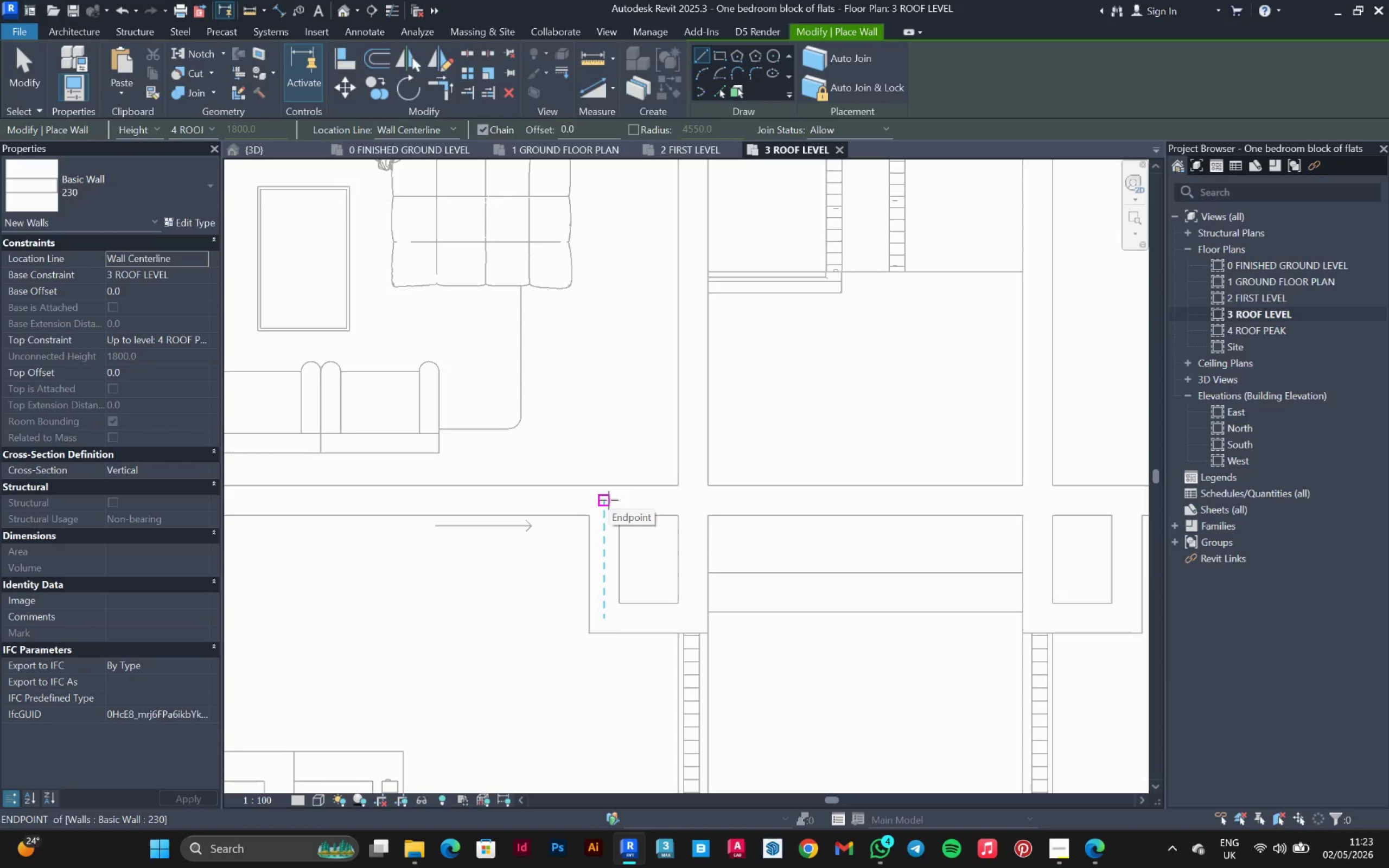 
left_click([609, 500])
 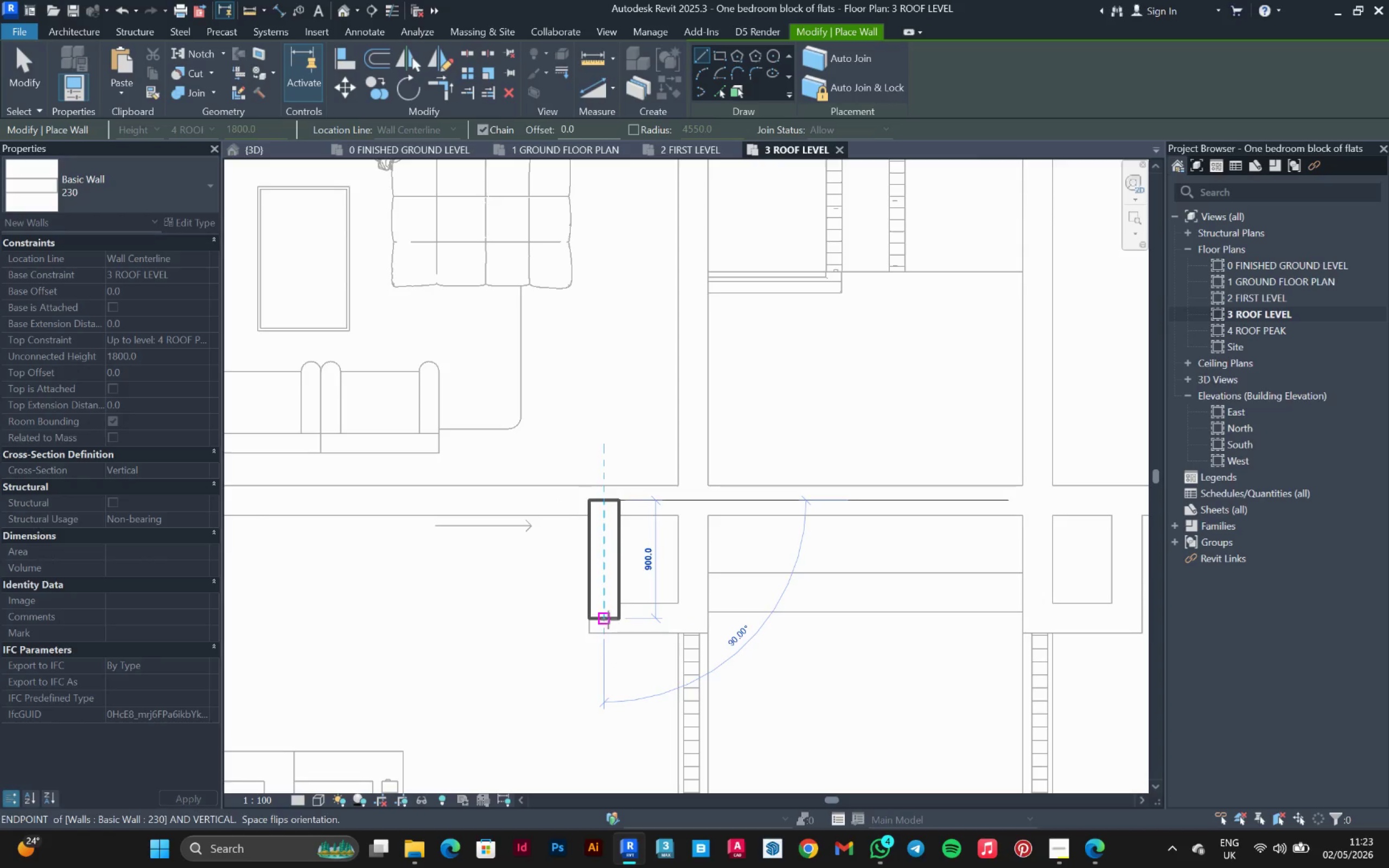 
left_click([603, 617])
 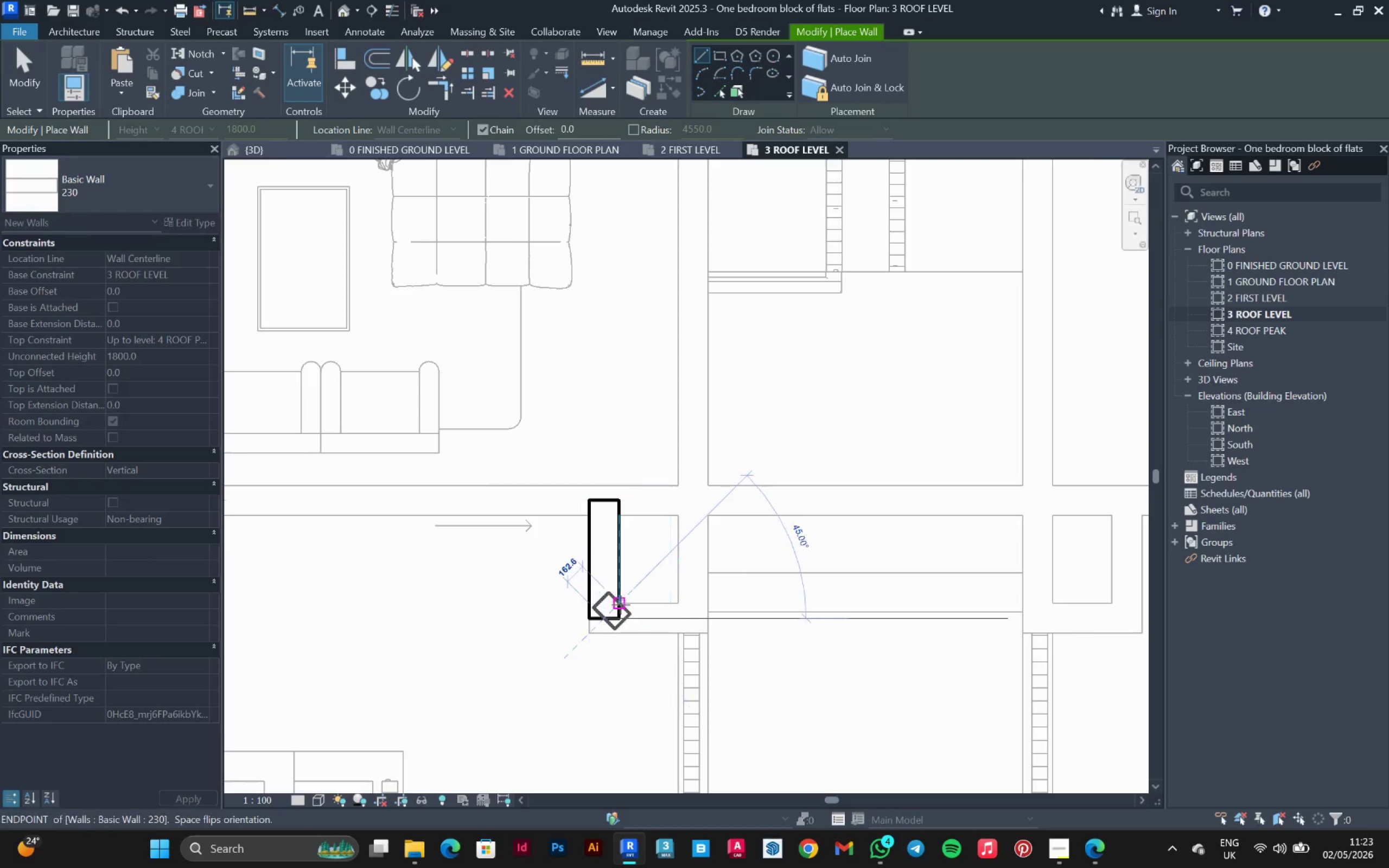 
scroll: coordinate [621, 605], scroll_direction: down, amount: 2.0
 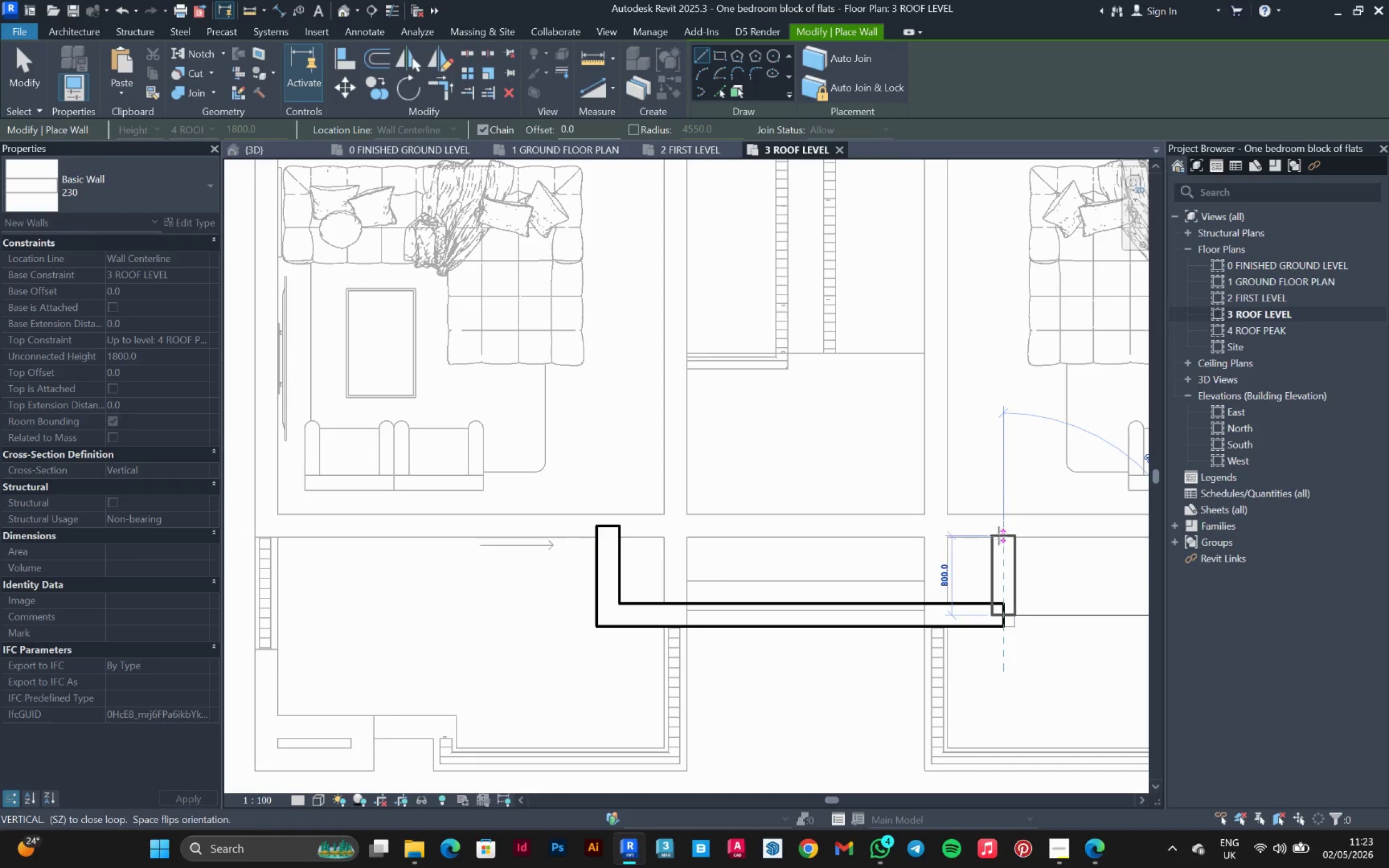 
left_click([998, 526])
 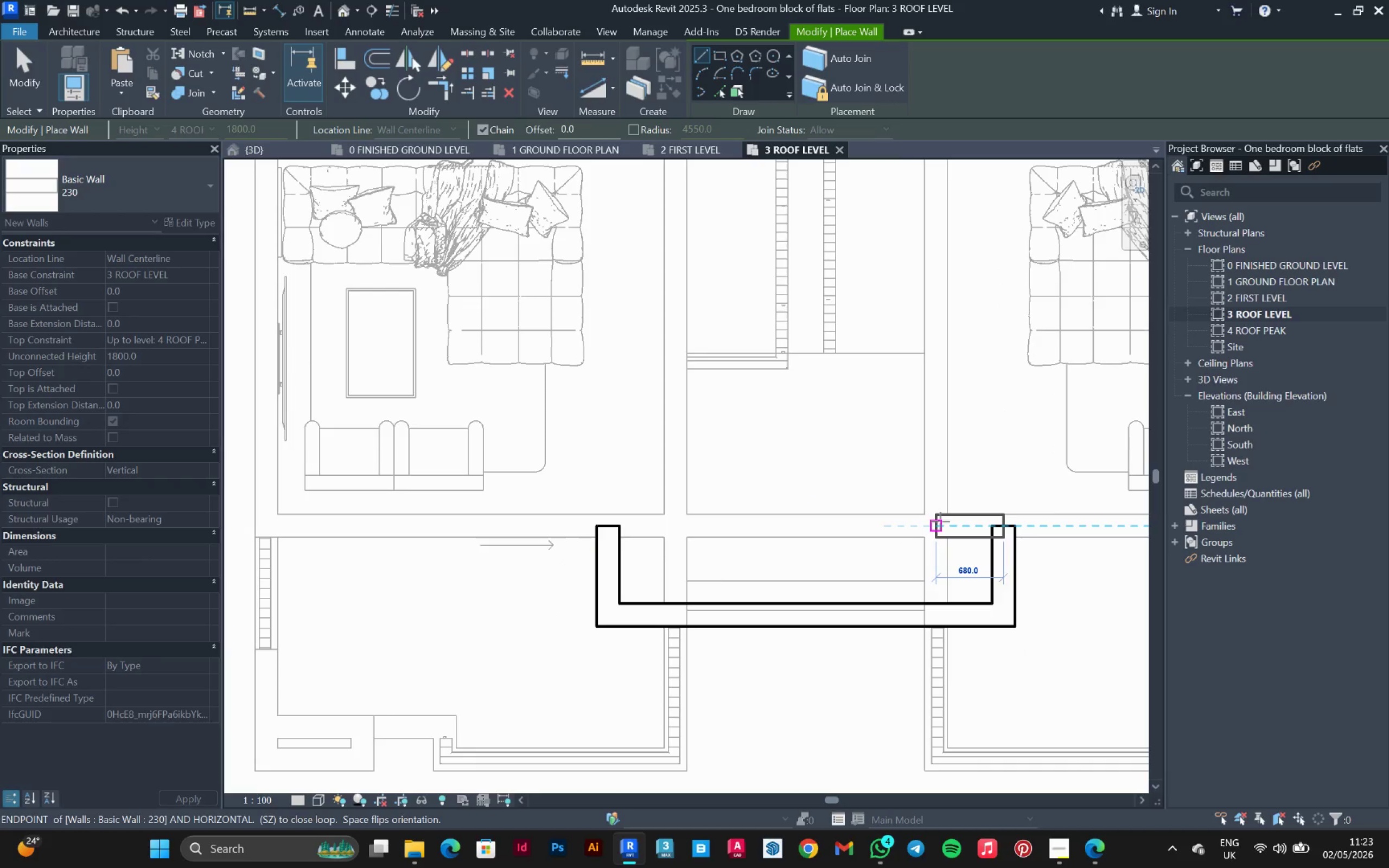 
left_click([940, 521])
 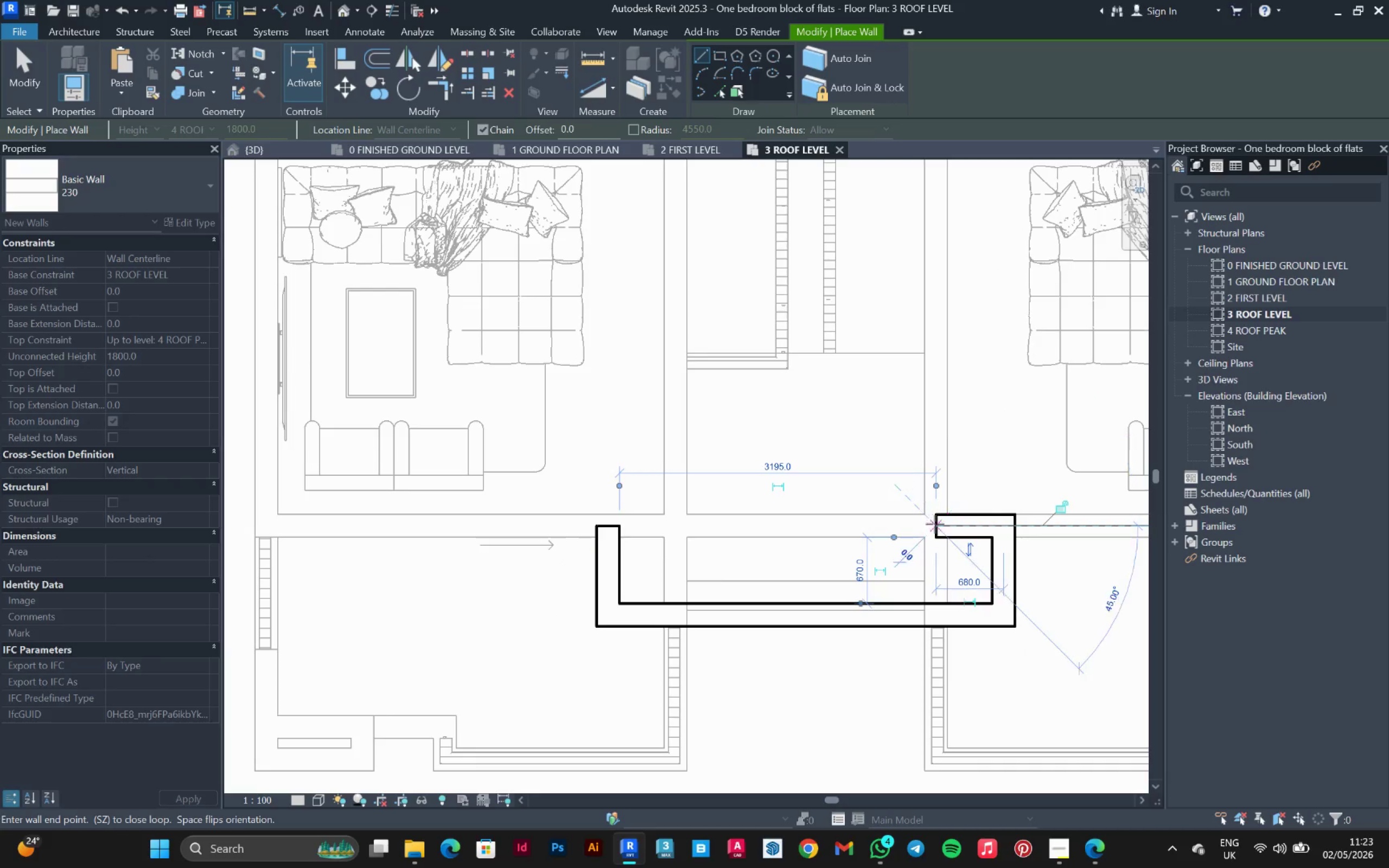 
scroll: coordinate [935, 524], scroll_direction: down, amount: 6.0
 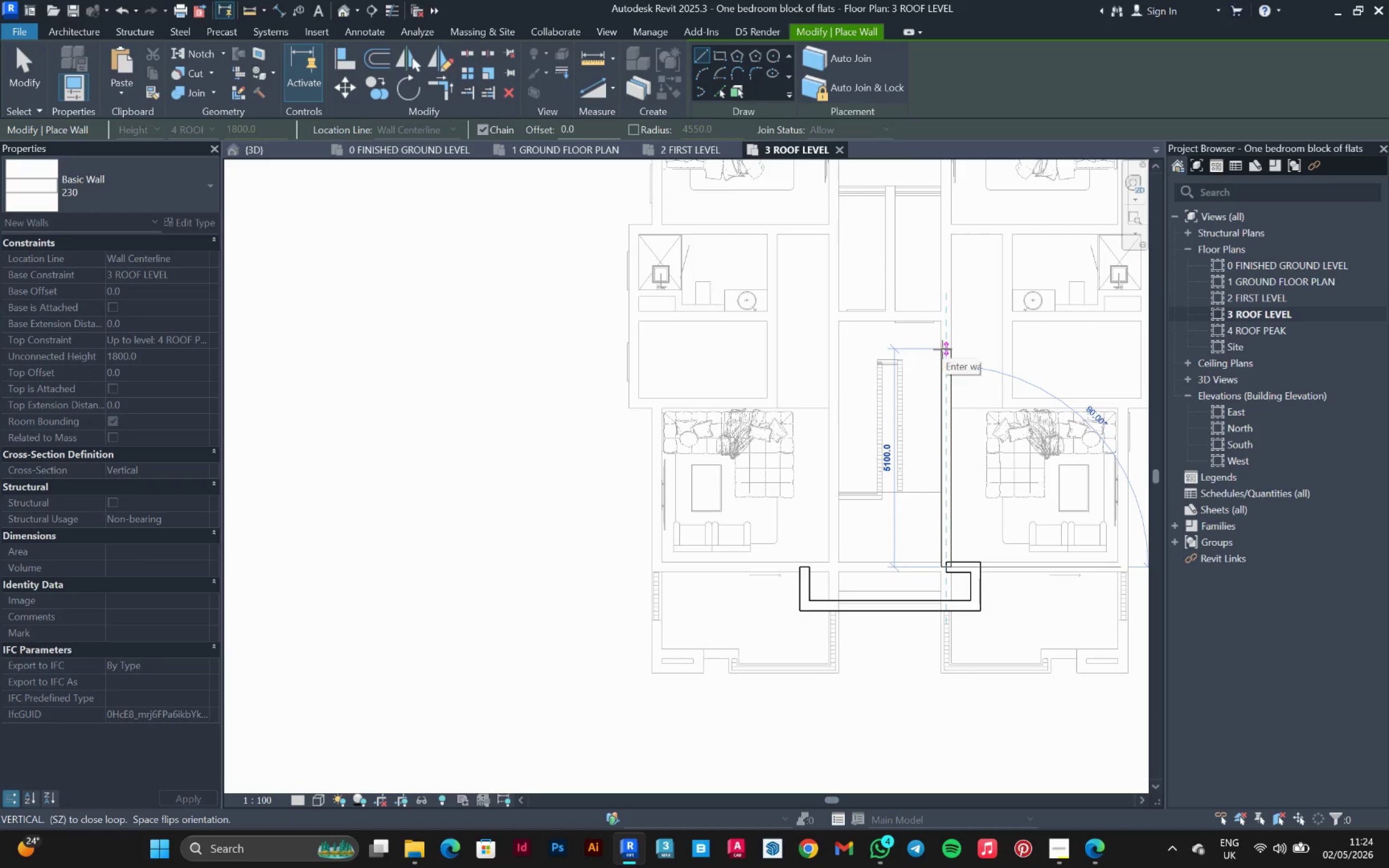 
scroll: coordinate [945, 312], scroll_direction: up, amount: 9.0
 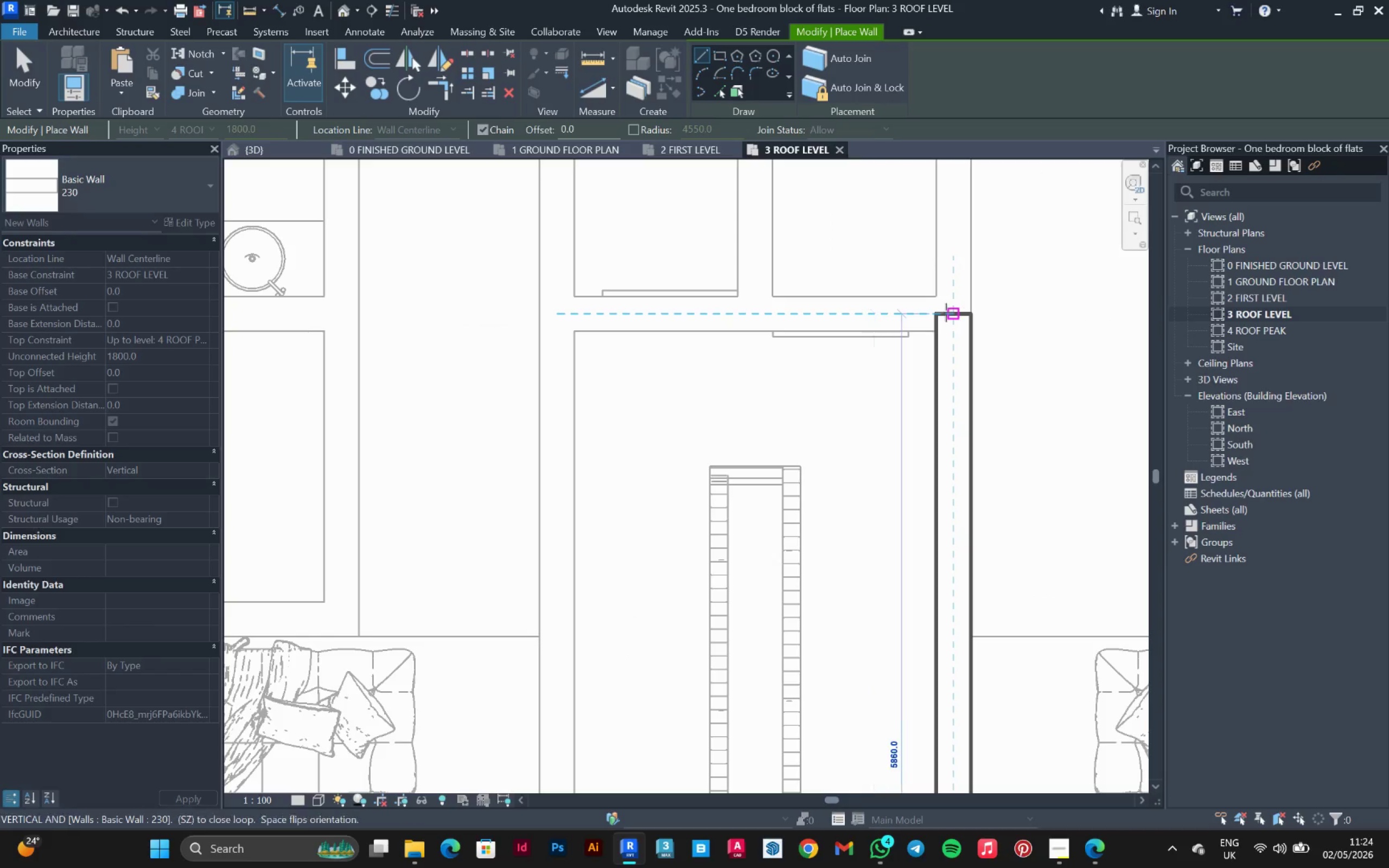 
left_click([946, 312])
 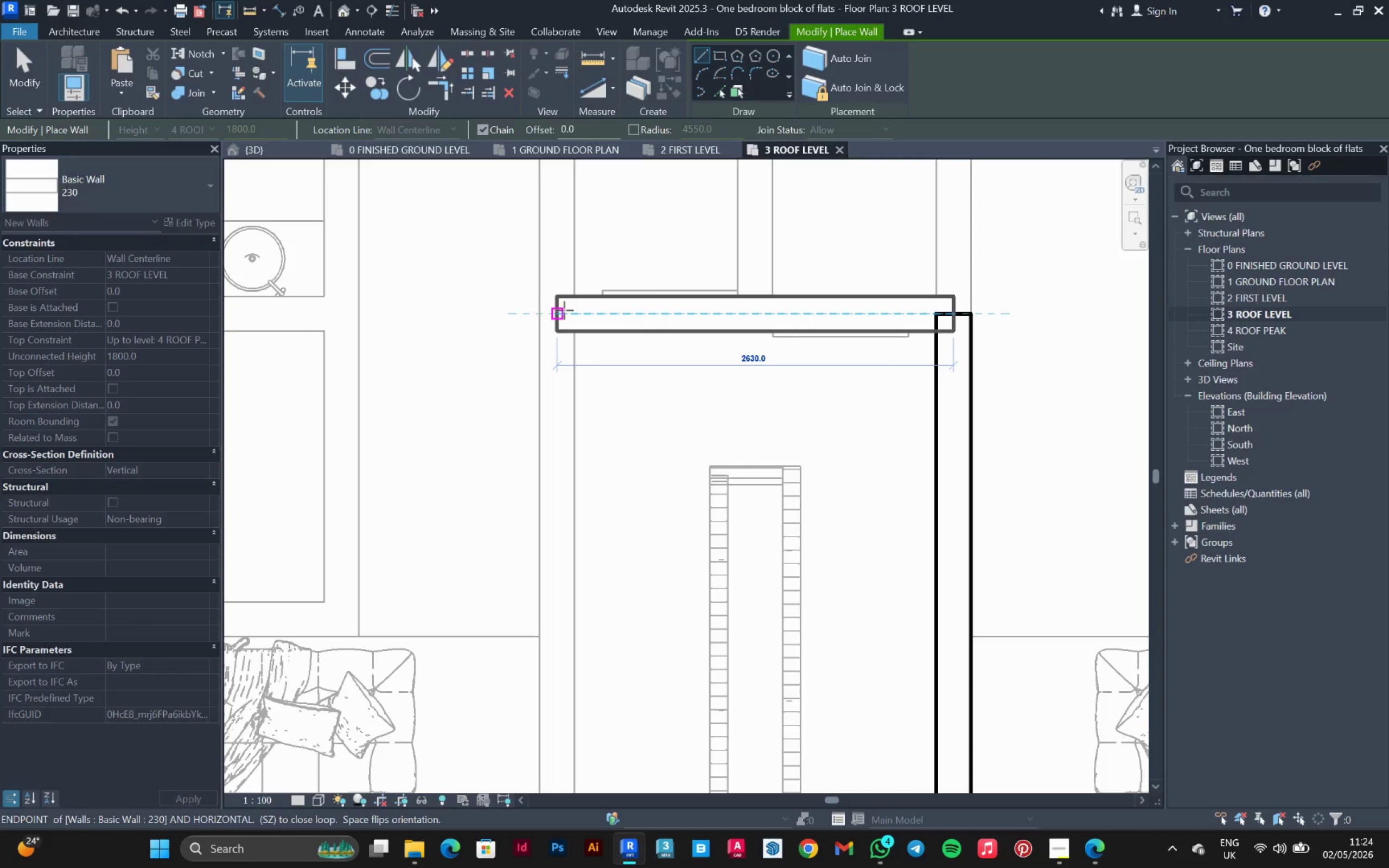 
left_click([563, 310])
 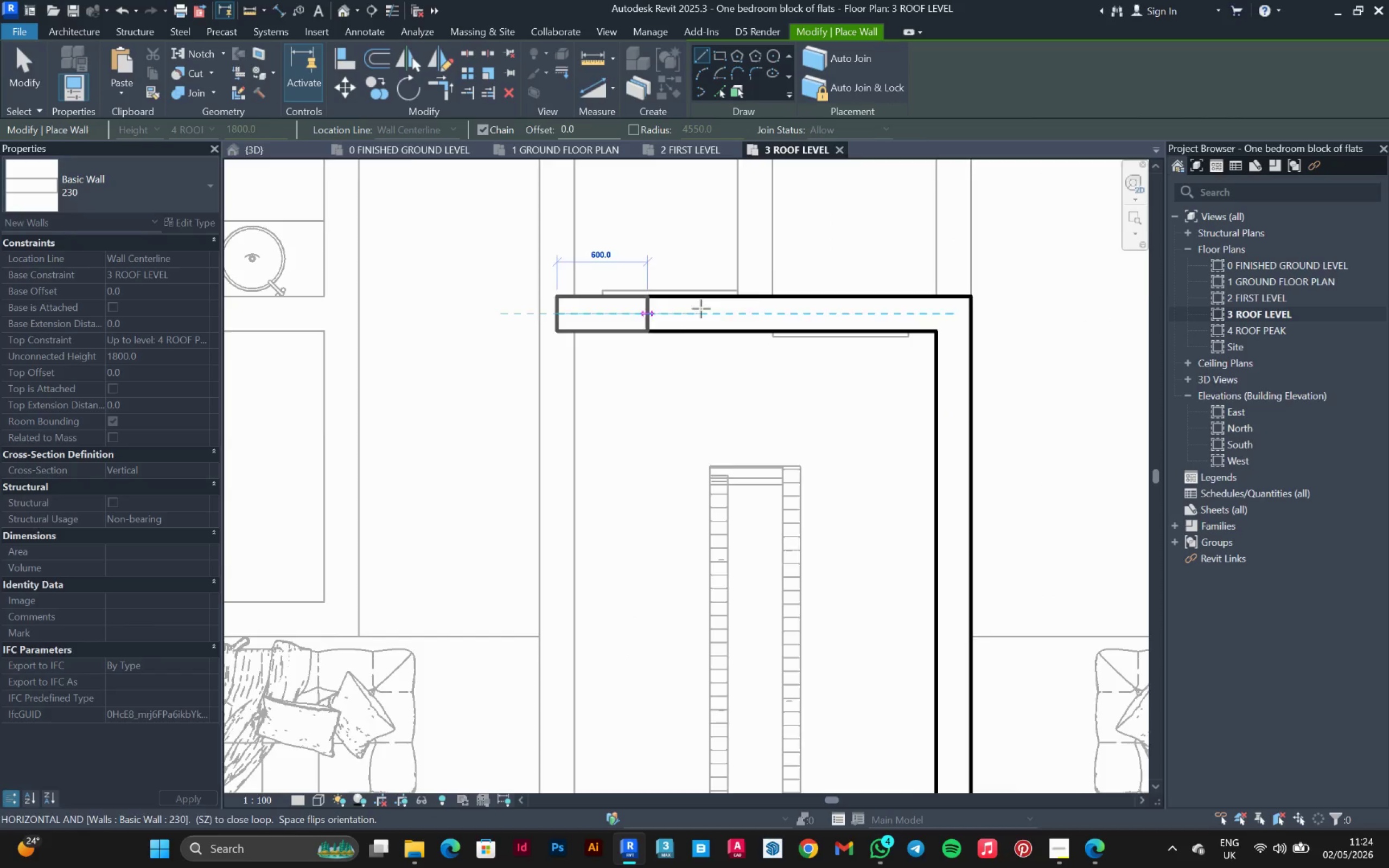 
scroll: coordinate [712, 627], scroll_direction: down, amount: 4.0
 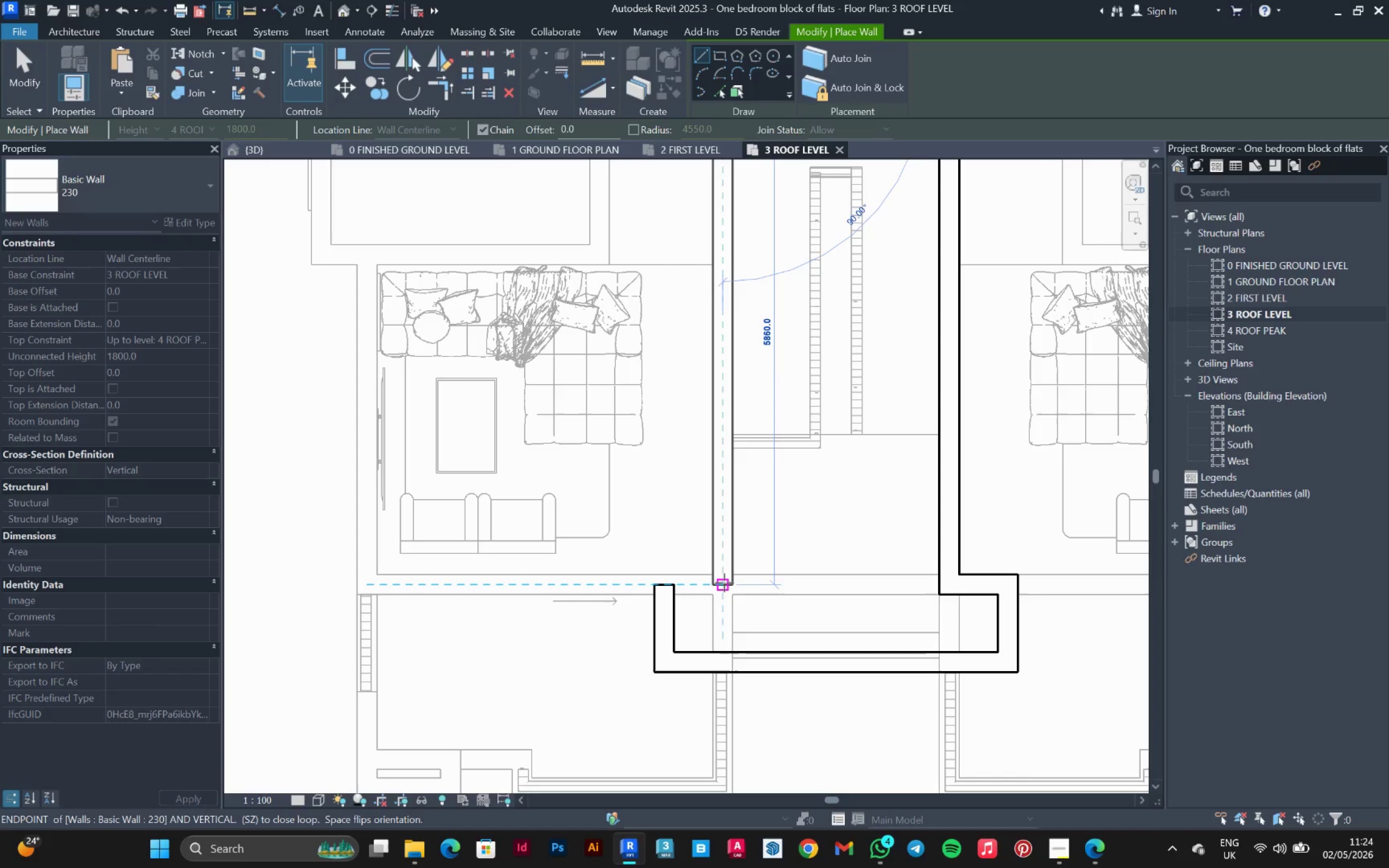 
left_click([724, 583])
 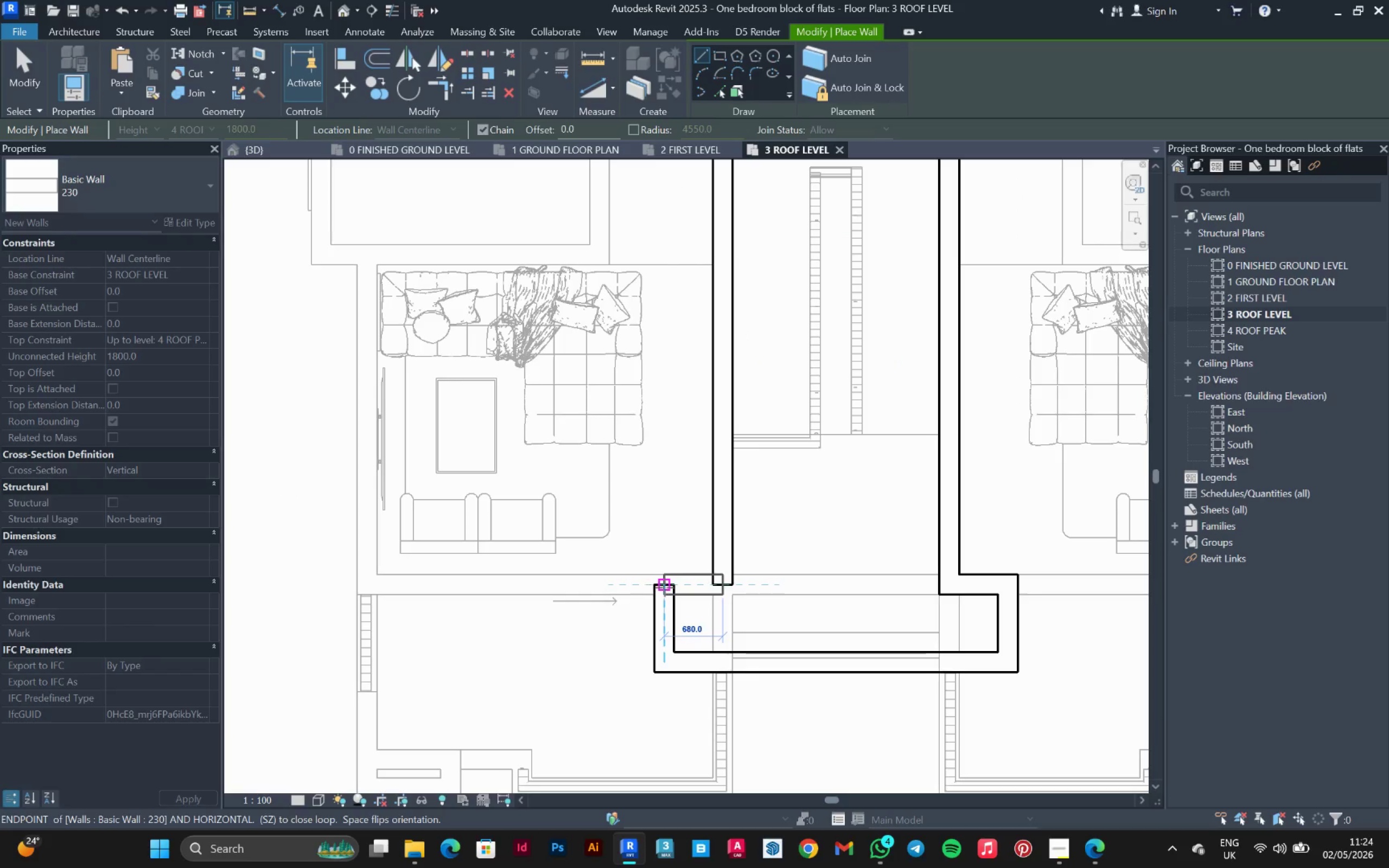 
left_click([665, 588])
 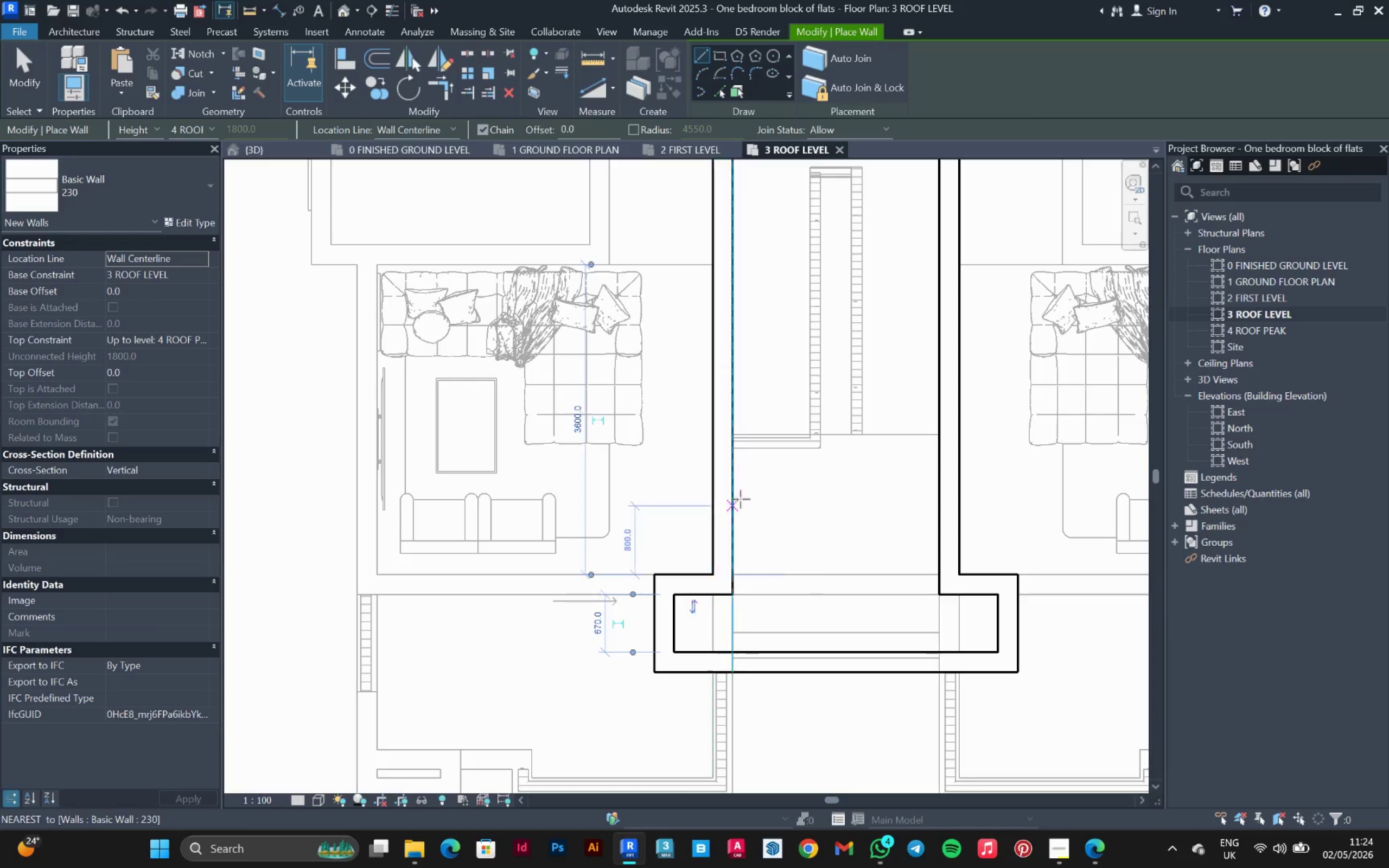 
scroll: coordinate [815, 442], scroll_direction: down, amount: 6.0
 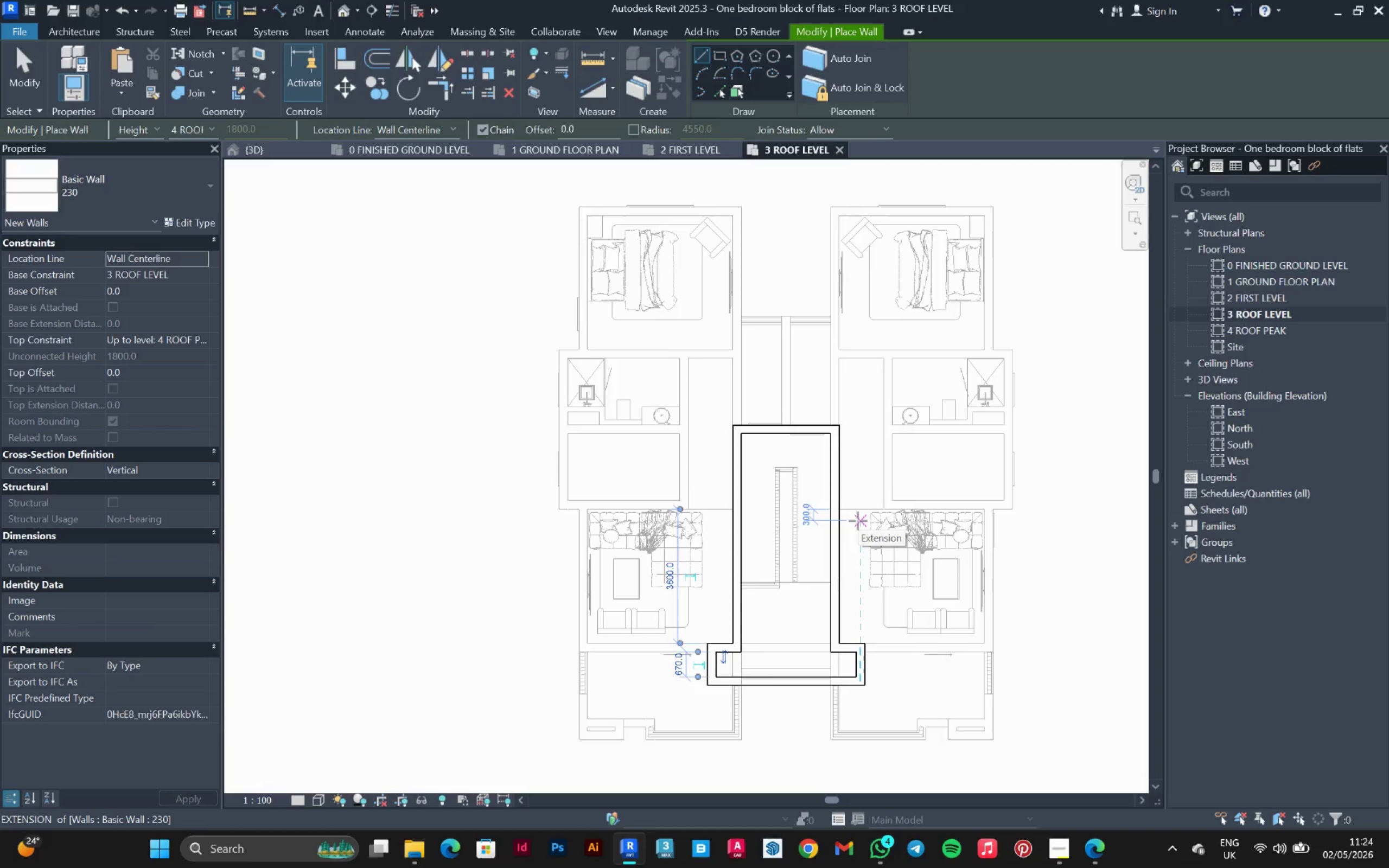 
scroll: coordinate [576, 538], scroll_direction: up, amount: 13.0
 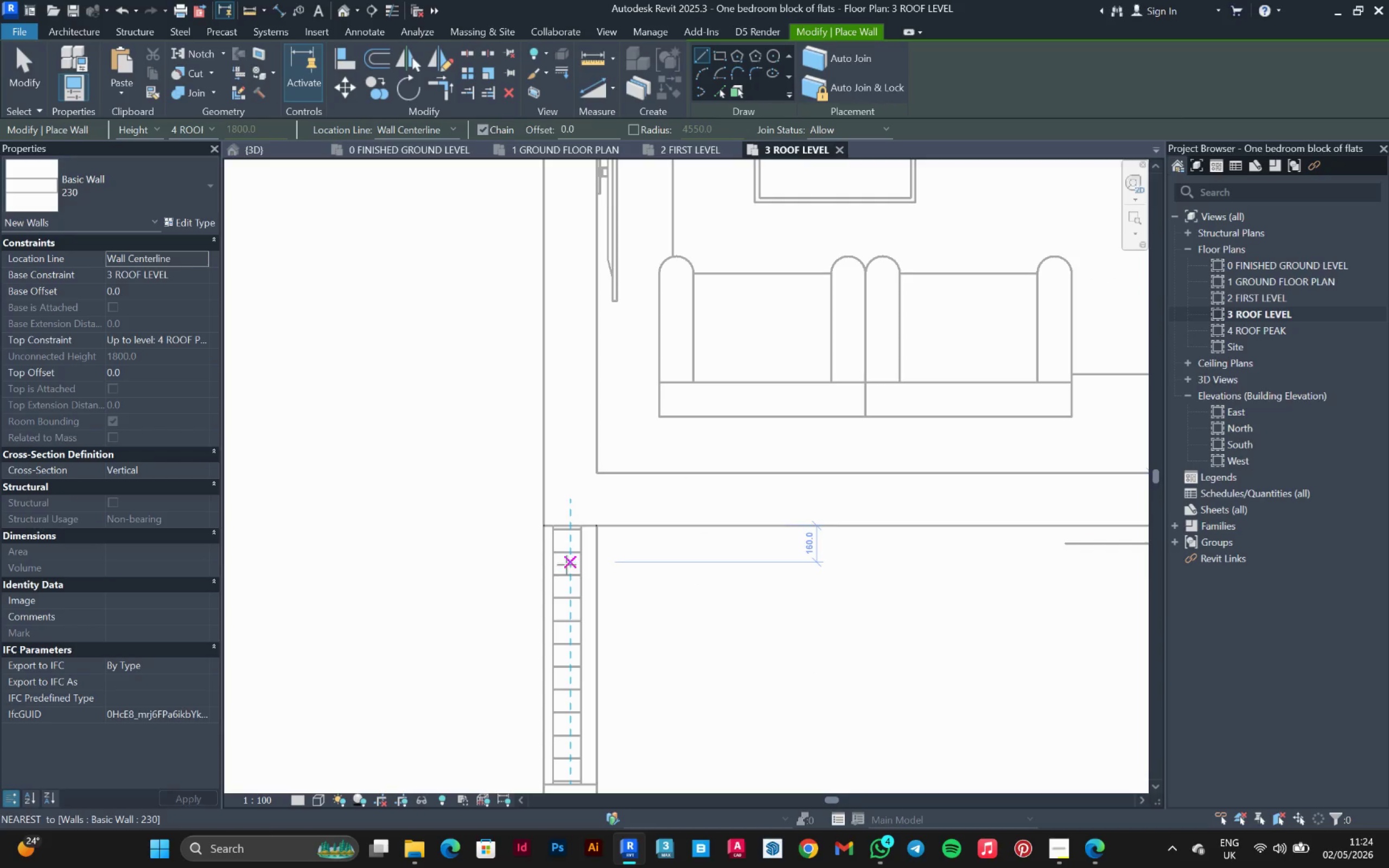 
left_click([566, 567])
 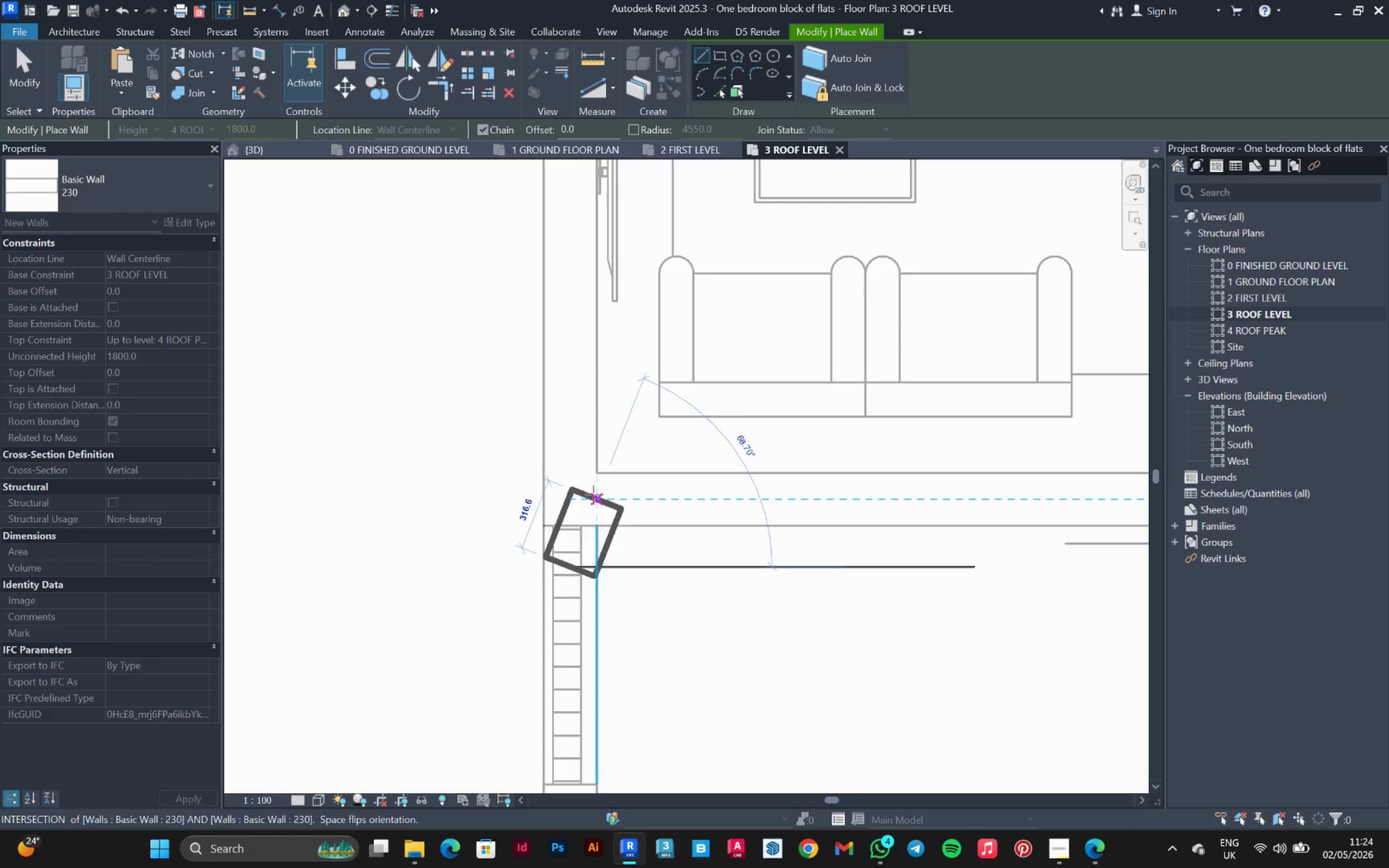 
scroll: coordinate [597, 486], scroll_direction: down, amount: 6.0
 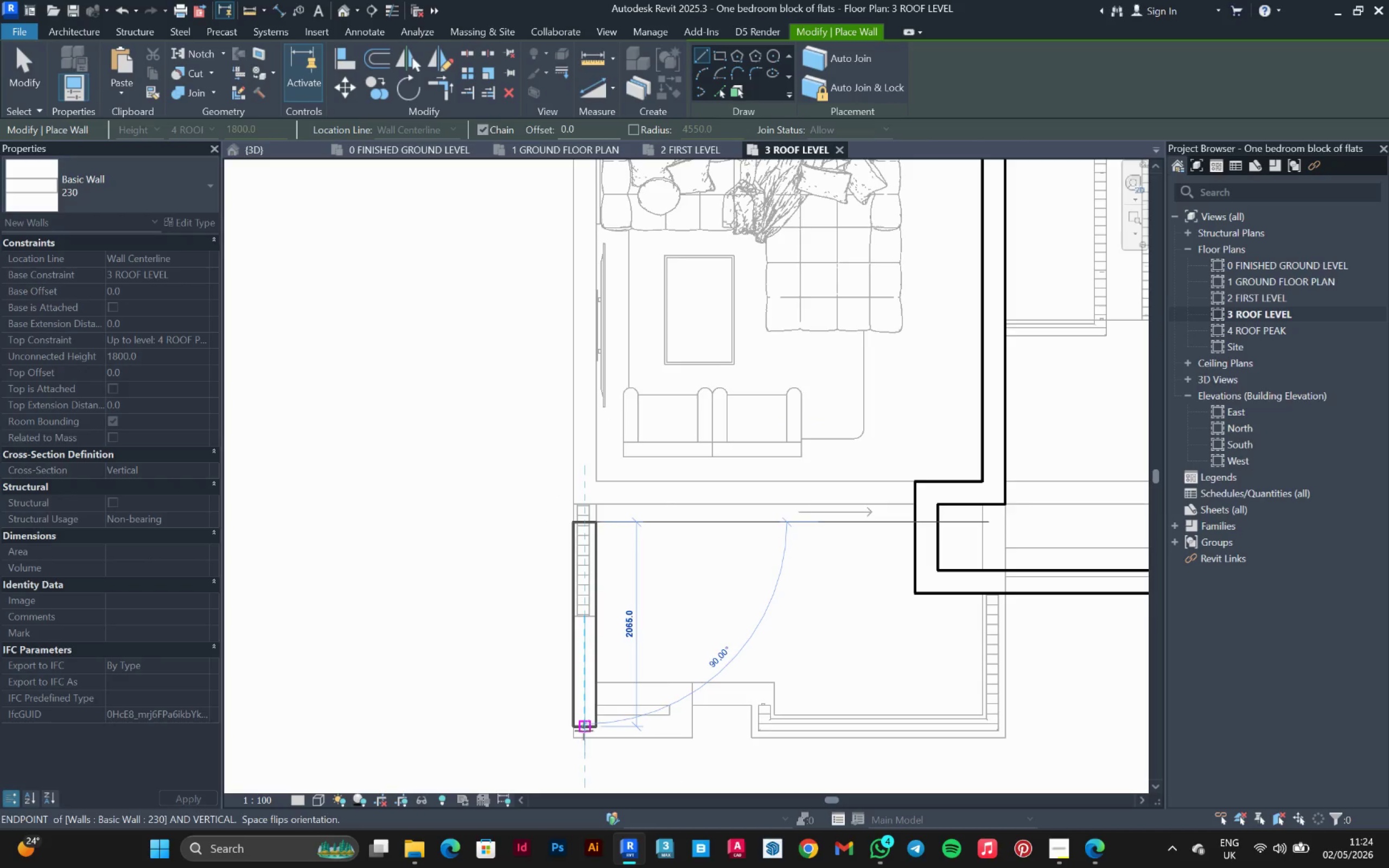 
left_click([585, 731])
 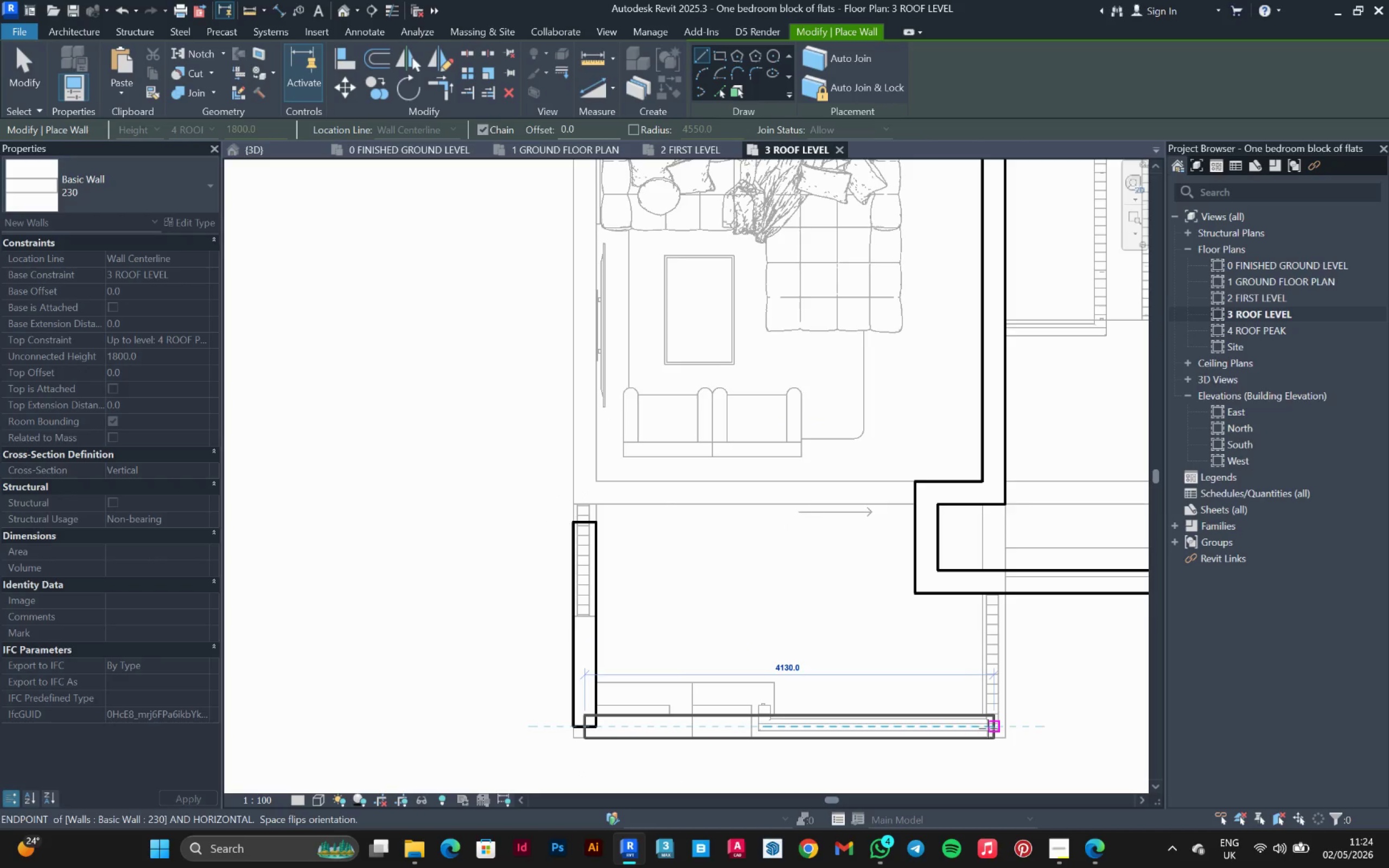 
left_click([988, 729])
 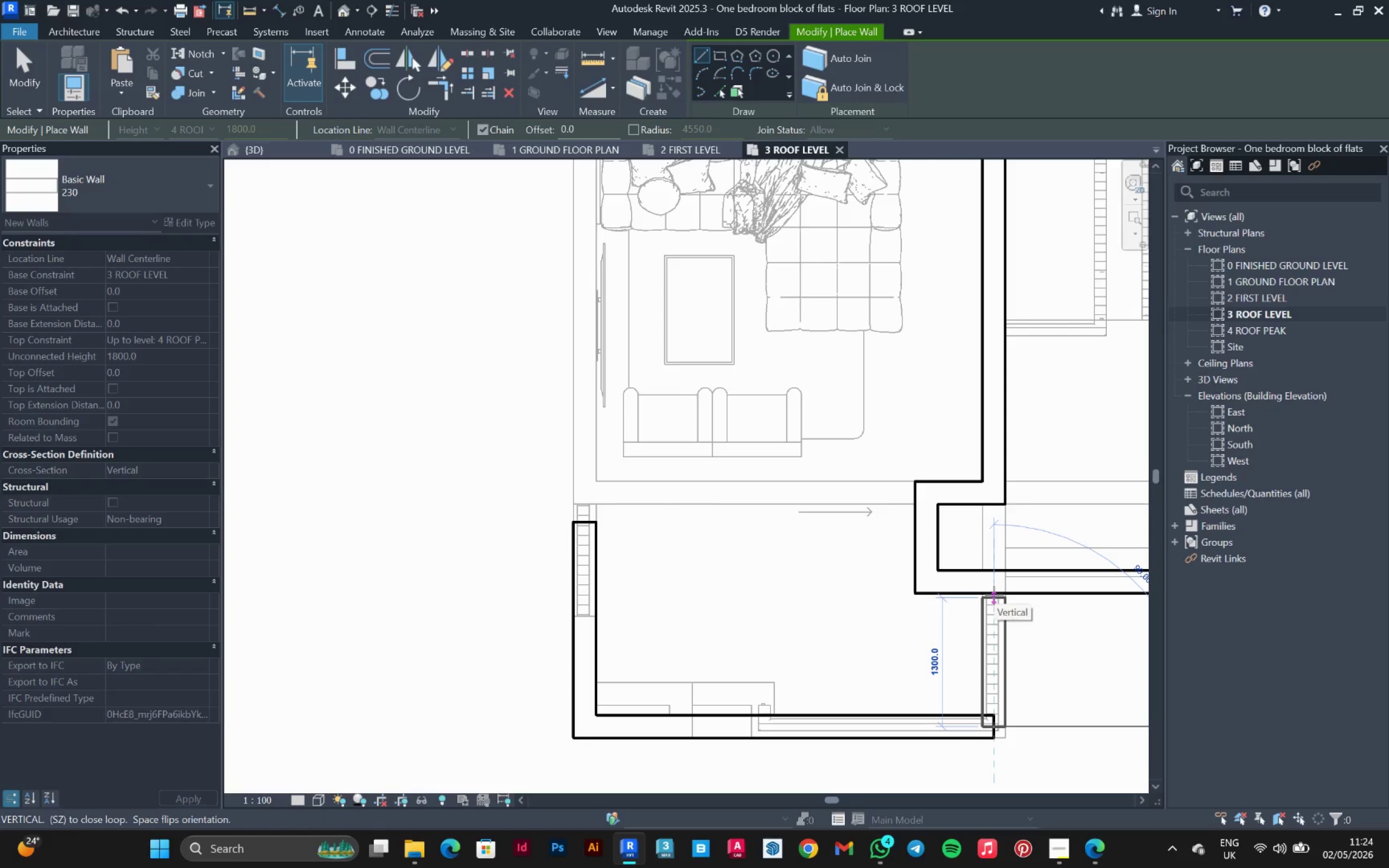 
left_click([995, 620])
 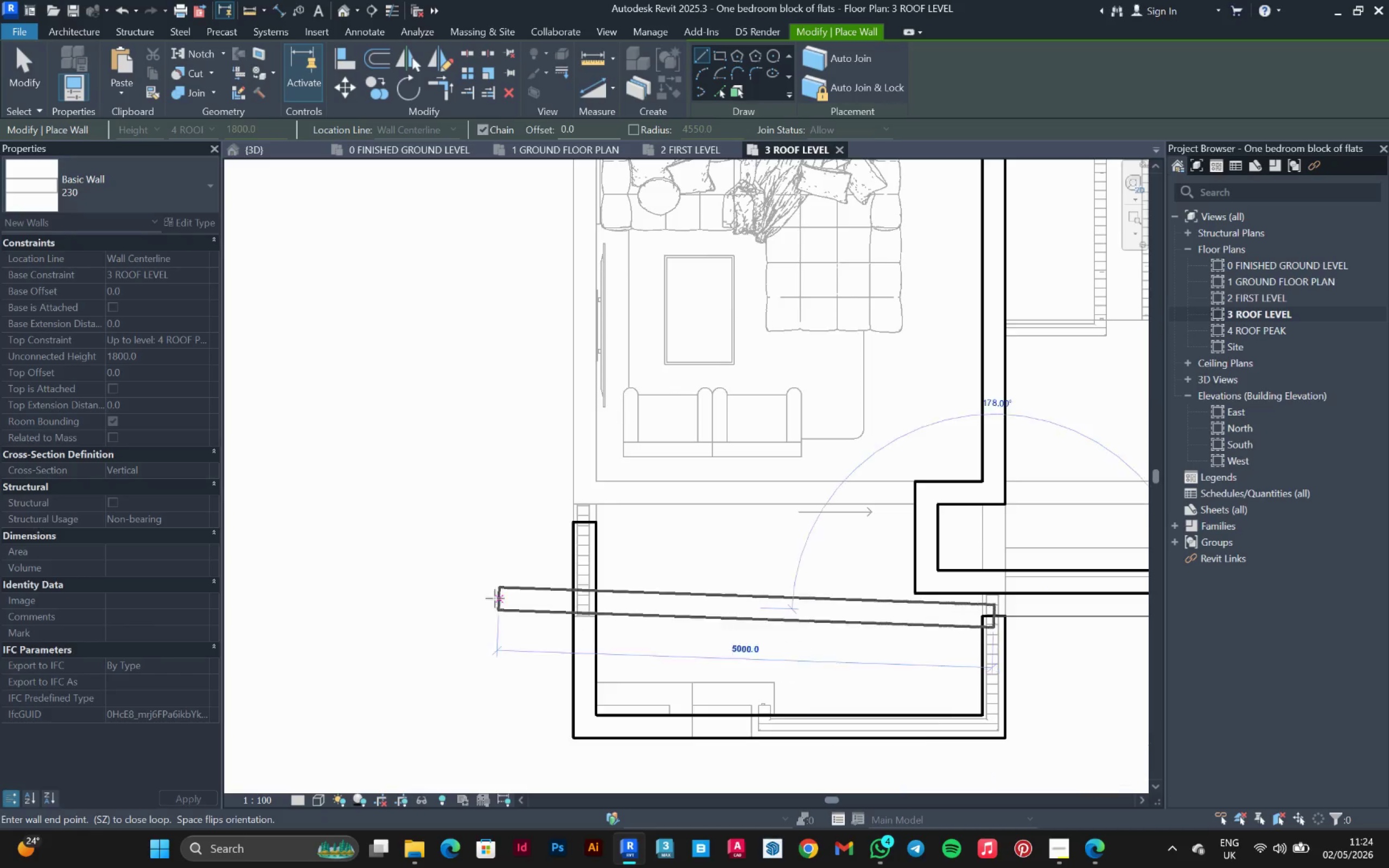 
key(Escape)
 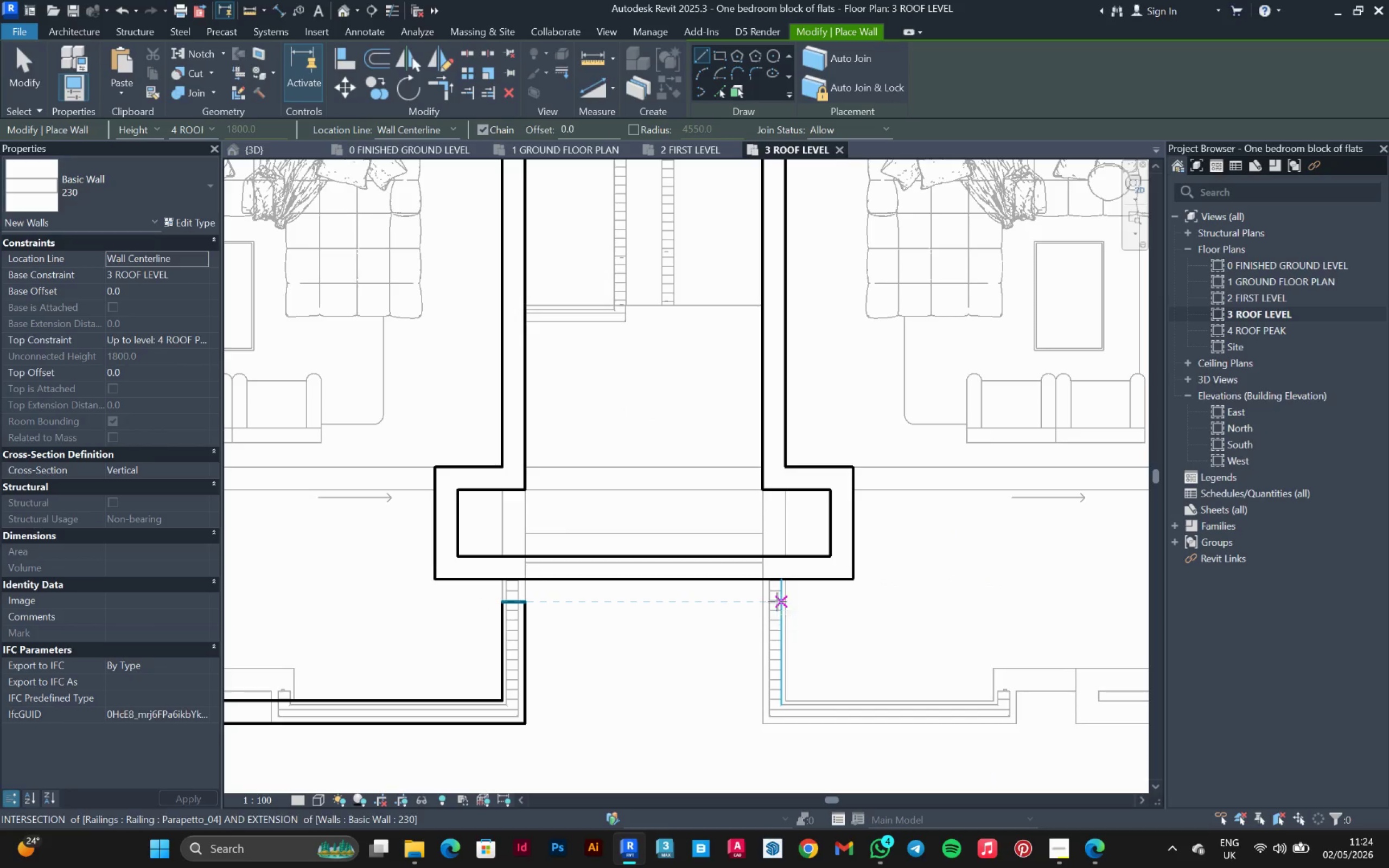 
scroll: coordinate [791, 603], scroll_direction: none, amount: 0.0
 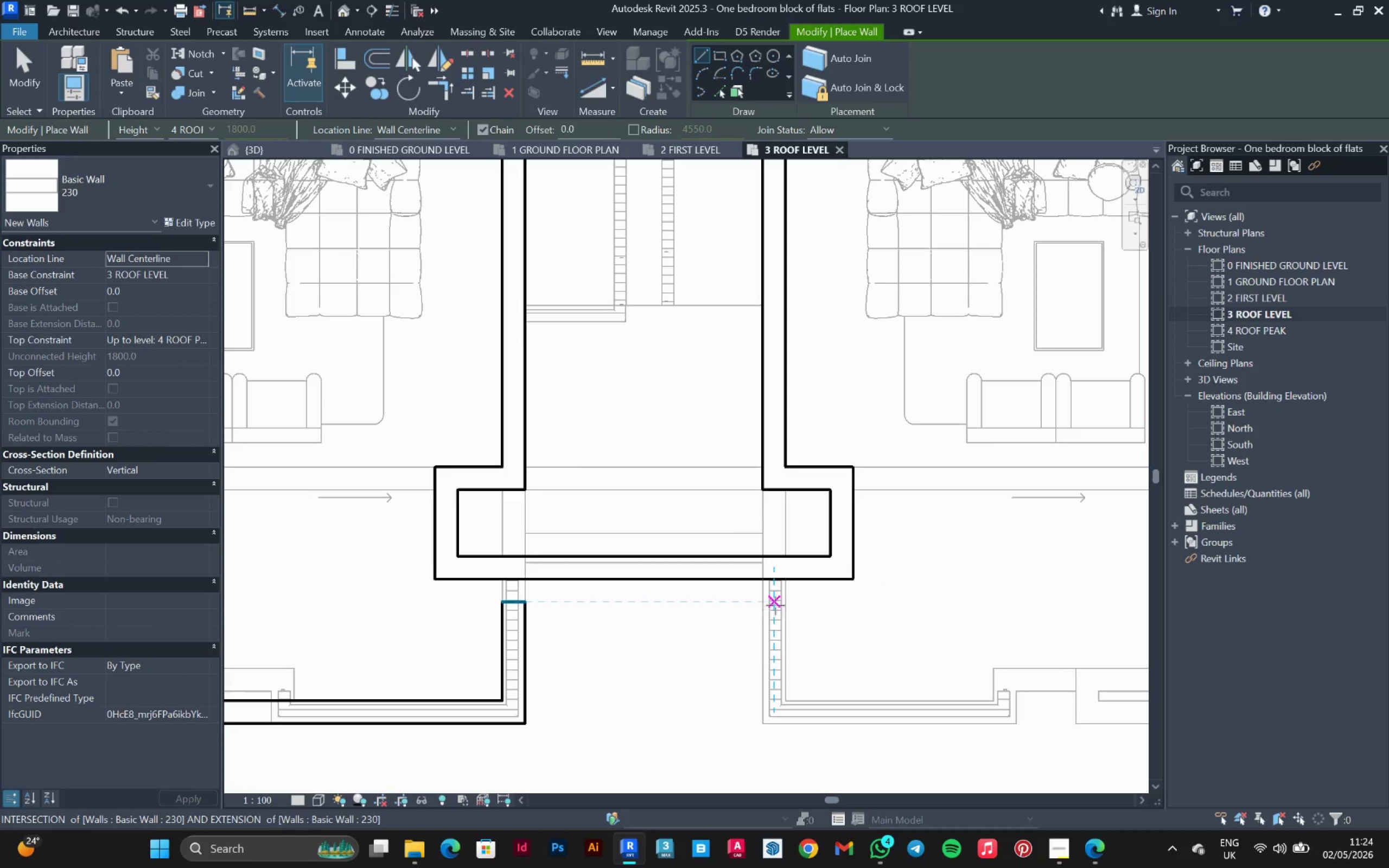 
left_click([774, 599])
 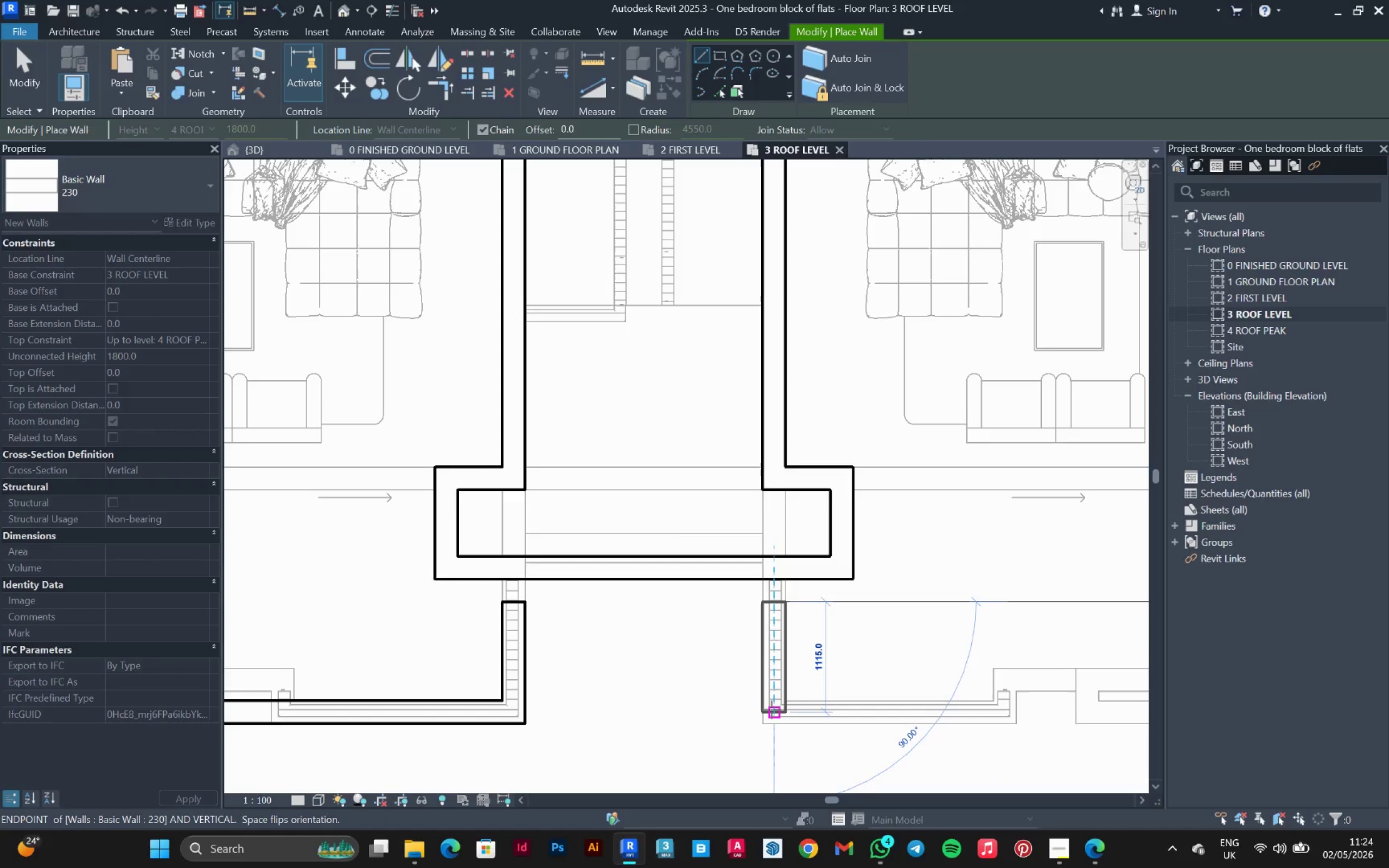 
left_click([772, 710])
 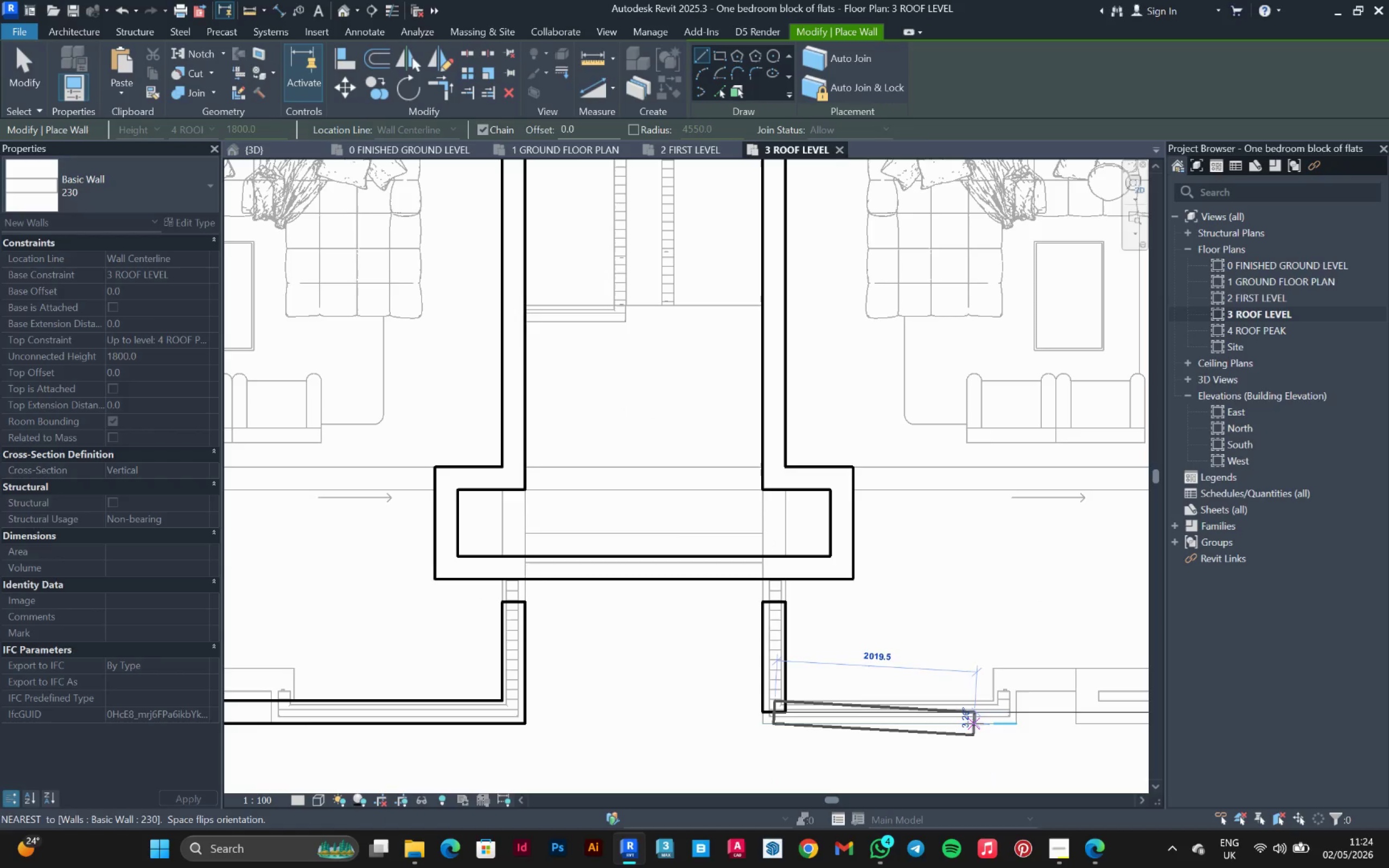 
key(Escape)
 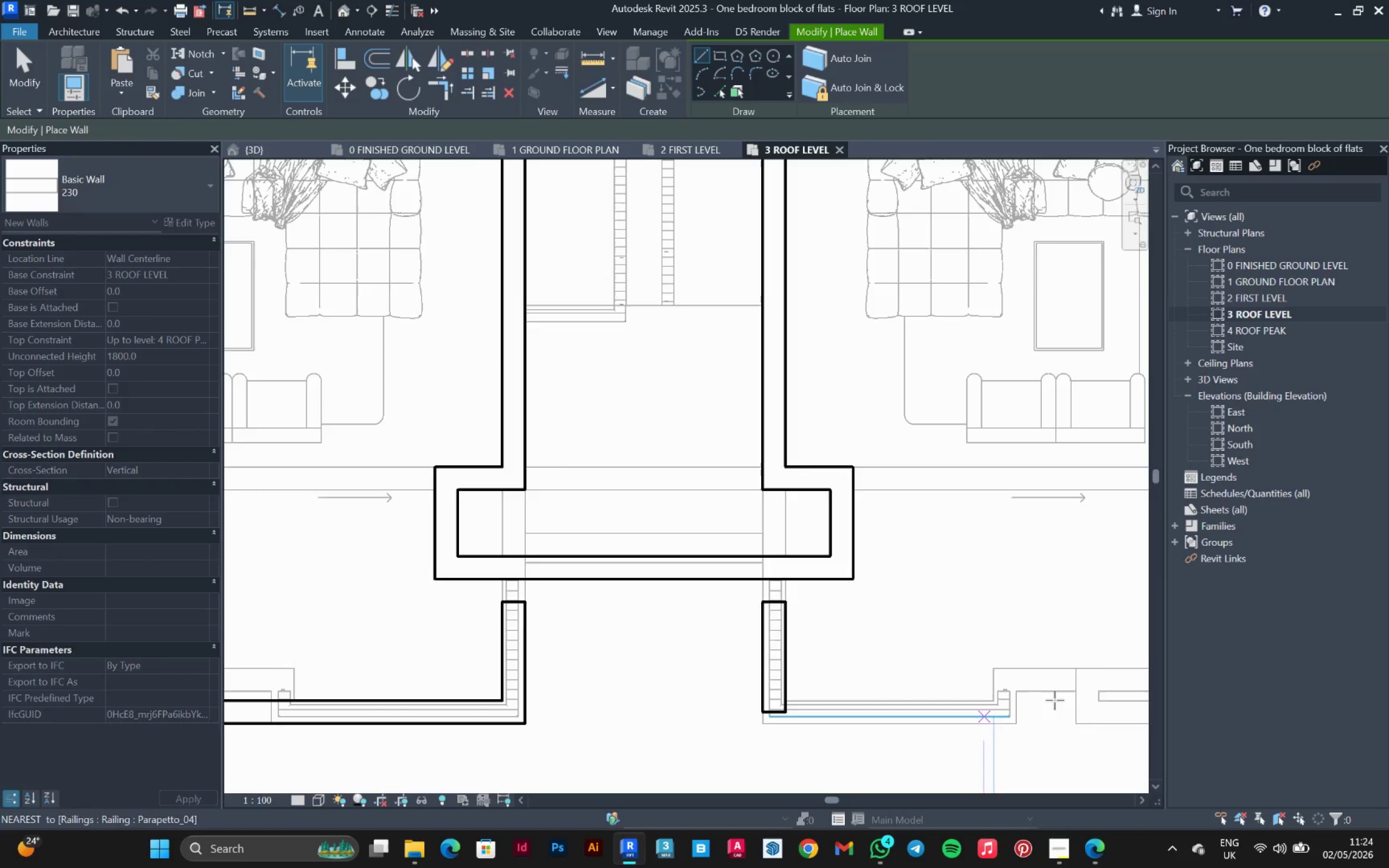 
scroll: coordinate [707, 618], scroll_direction: none, amount: 0.0
 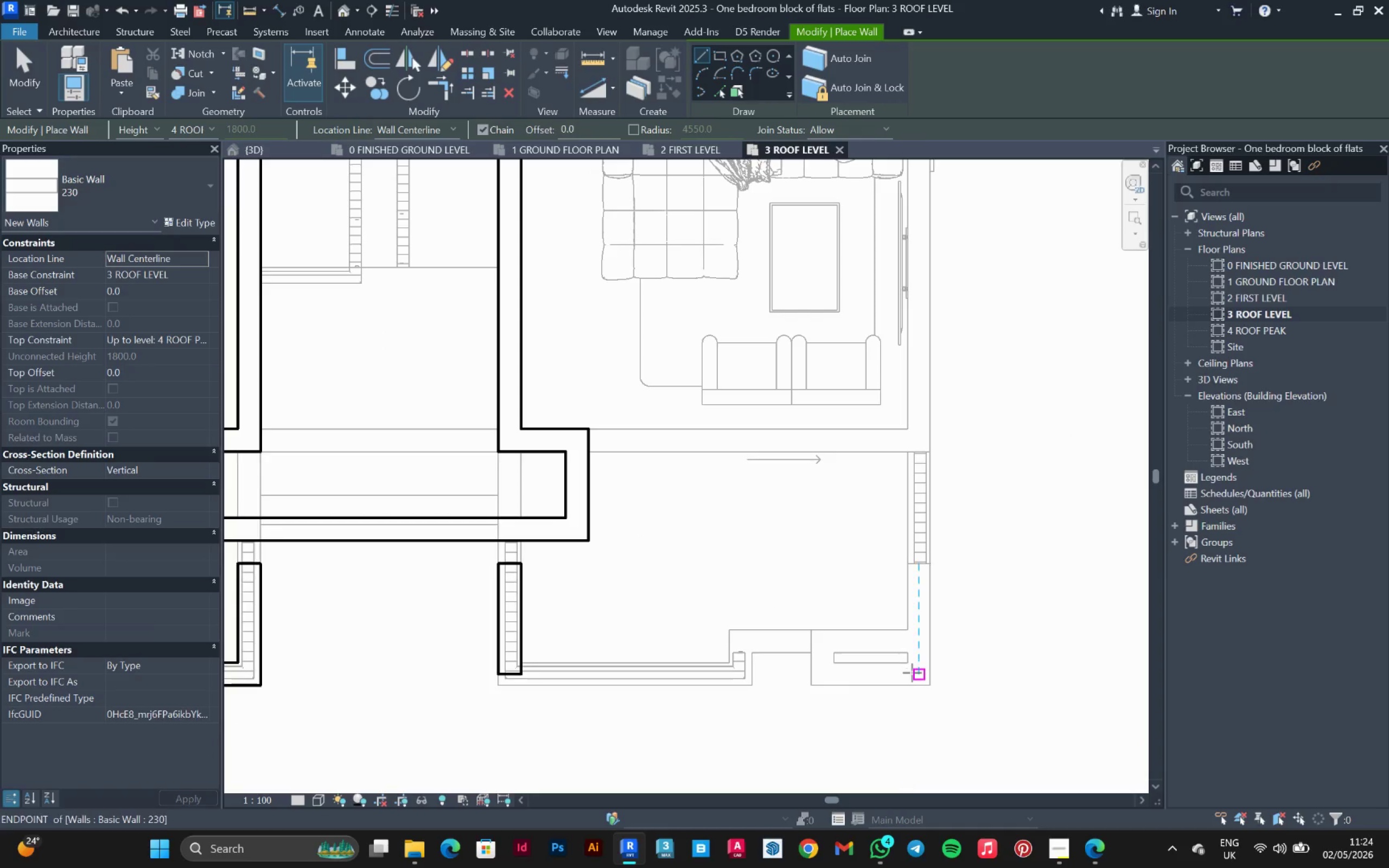 
left_click([914, 673])
 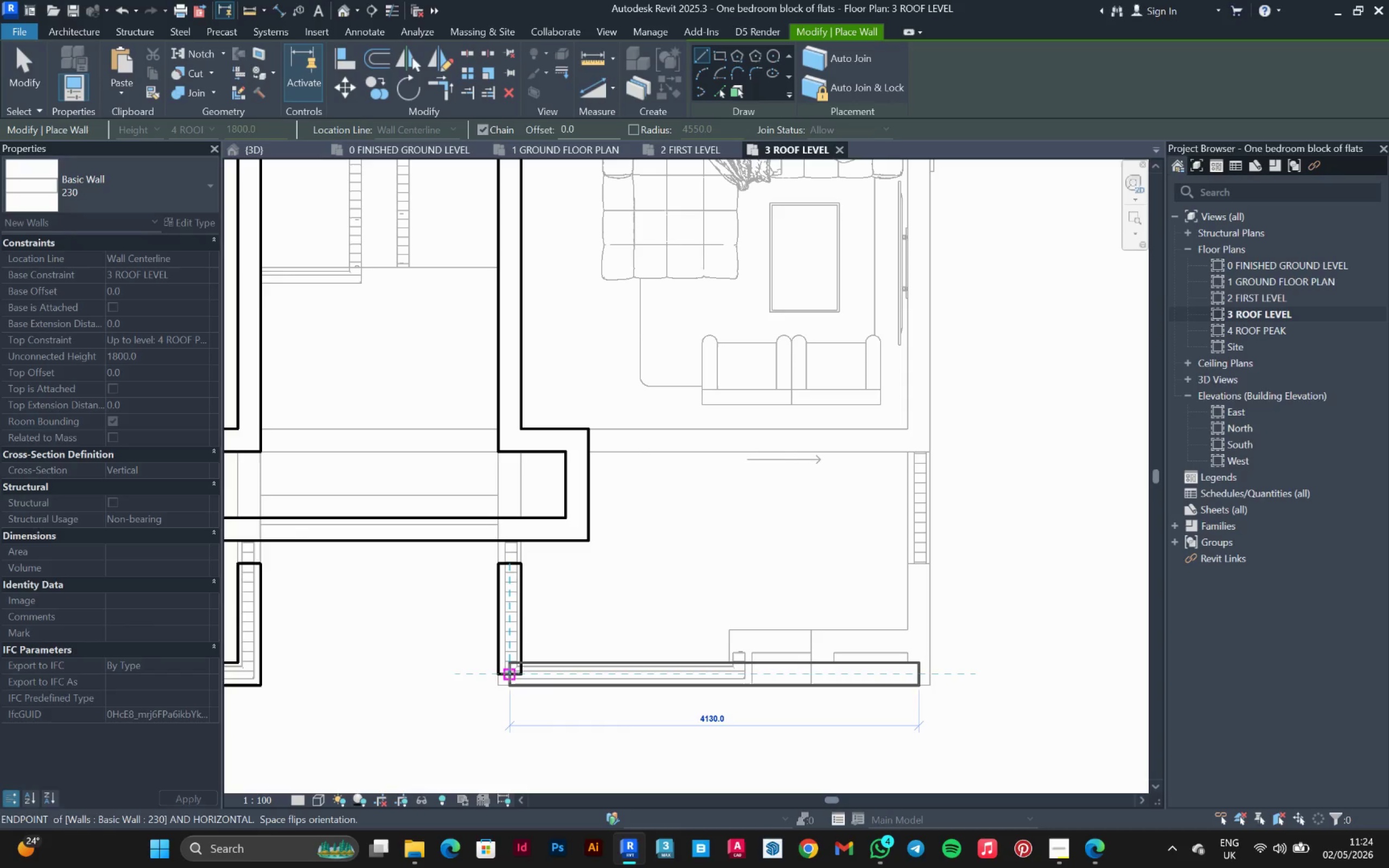 
left_click([508, 674])
 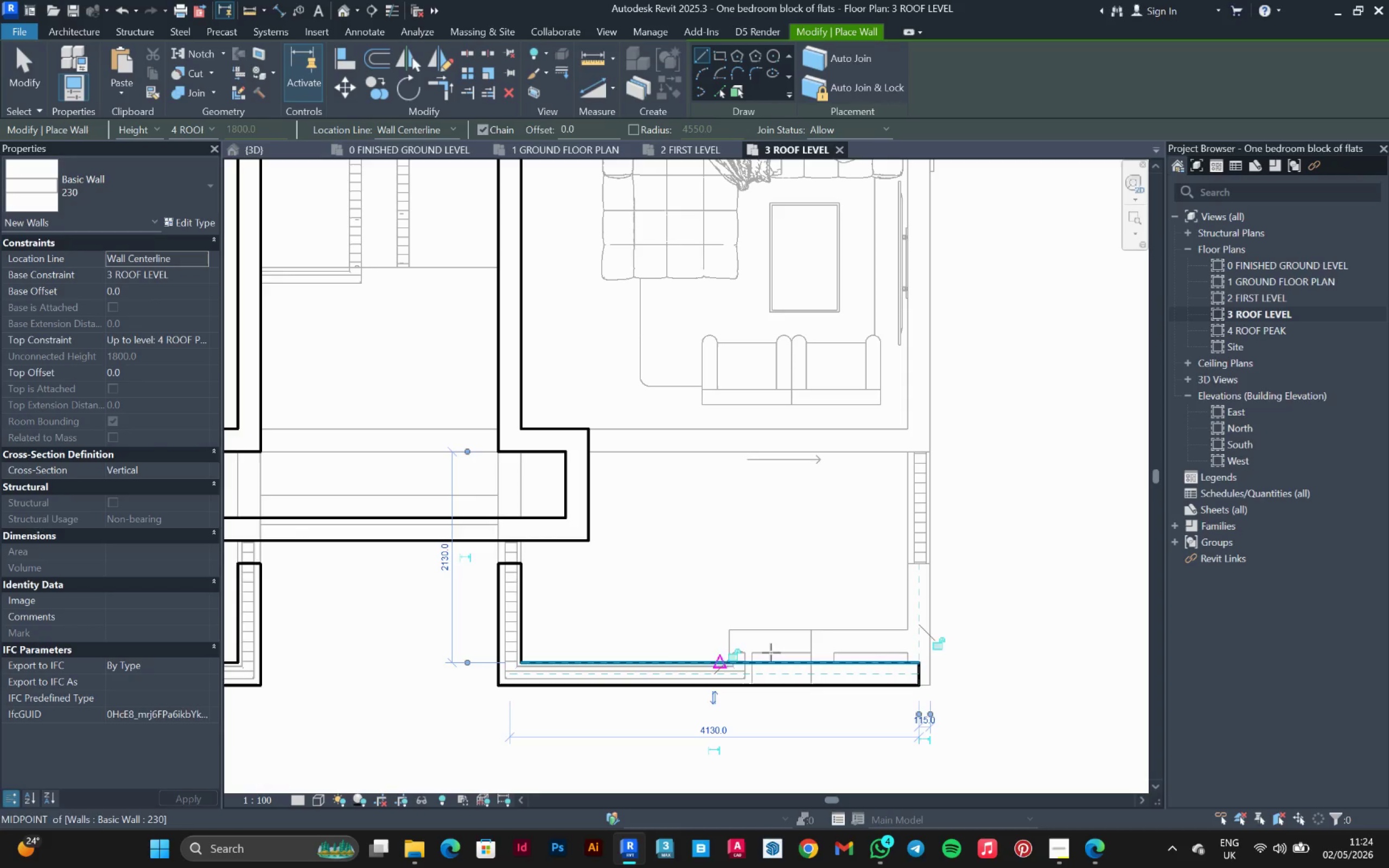 
key(Escape)
 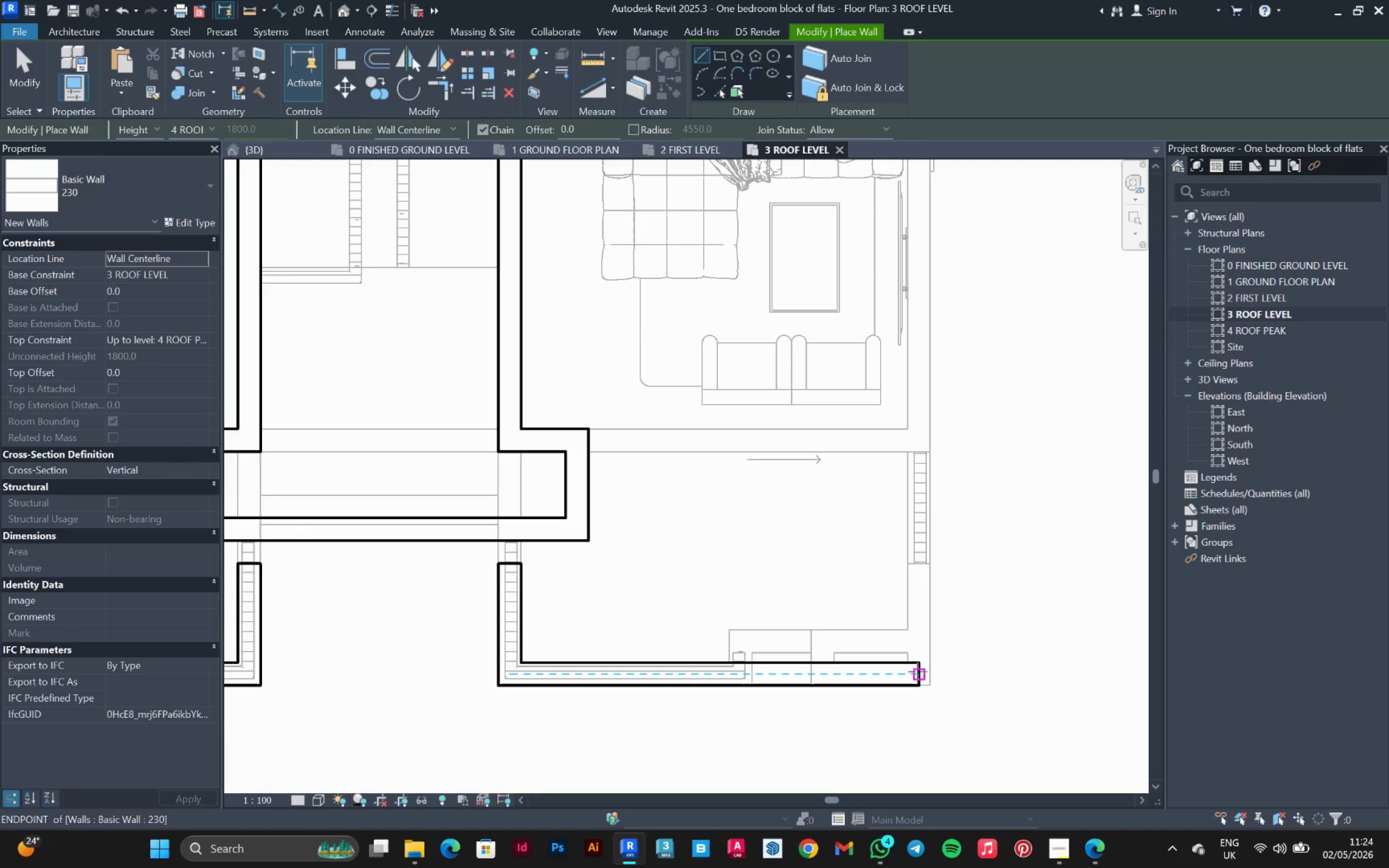 
left_click([917, 672])
 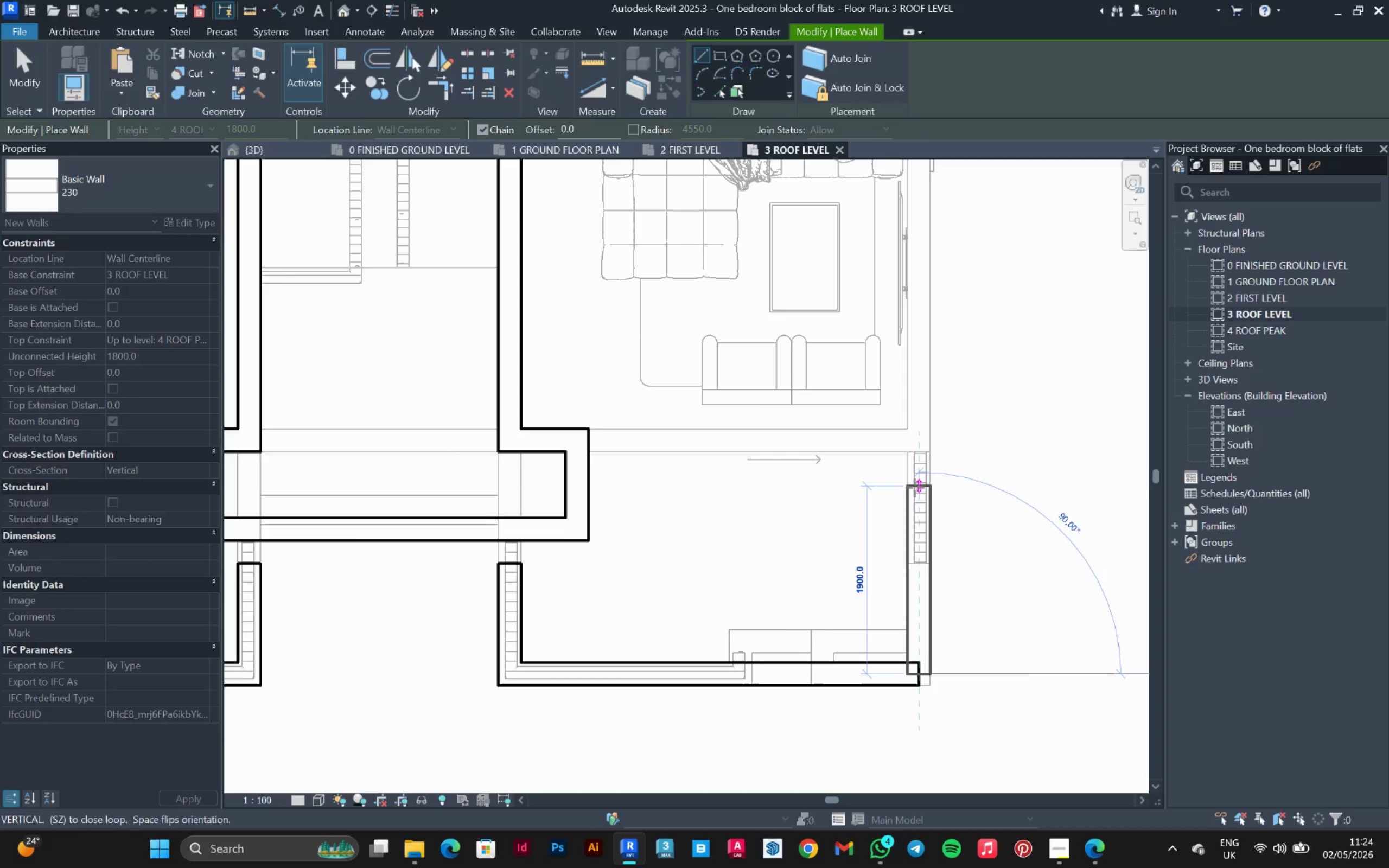 
left_click([915, 488])
 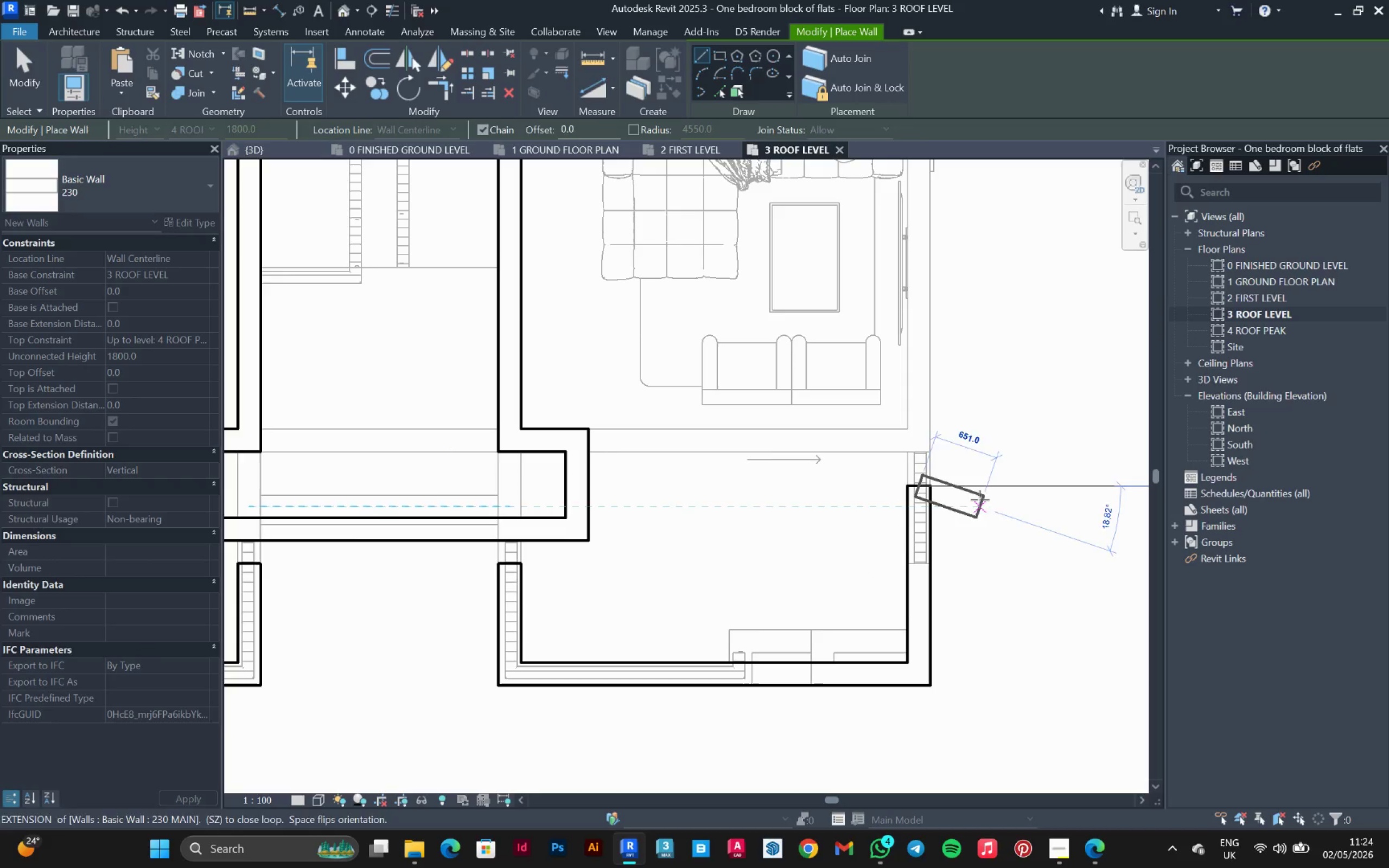 
key(Escape)
 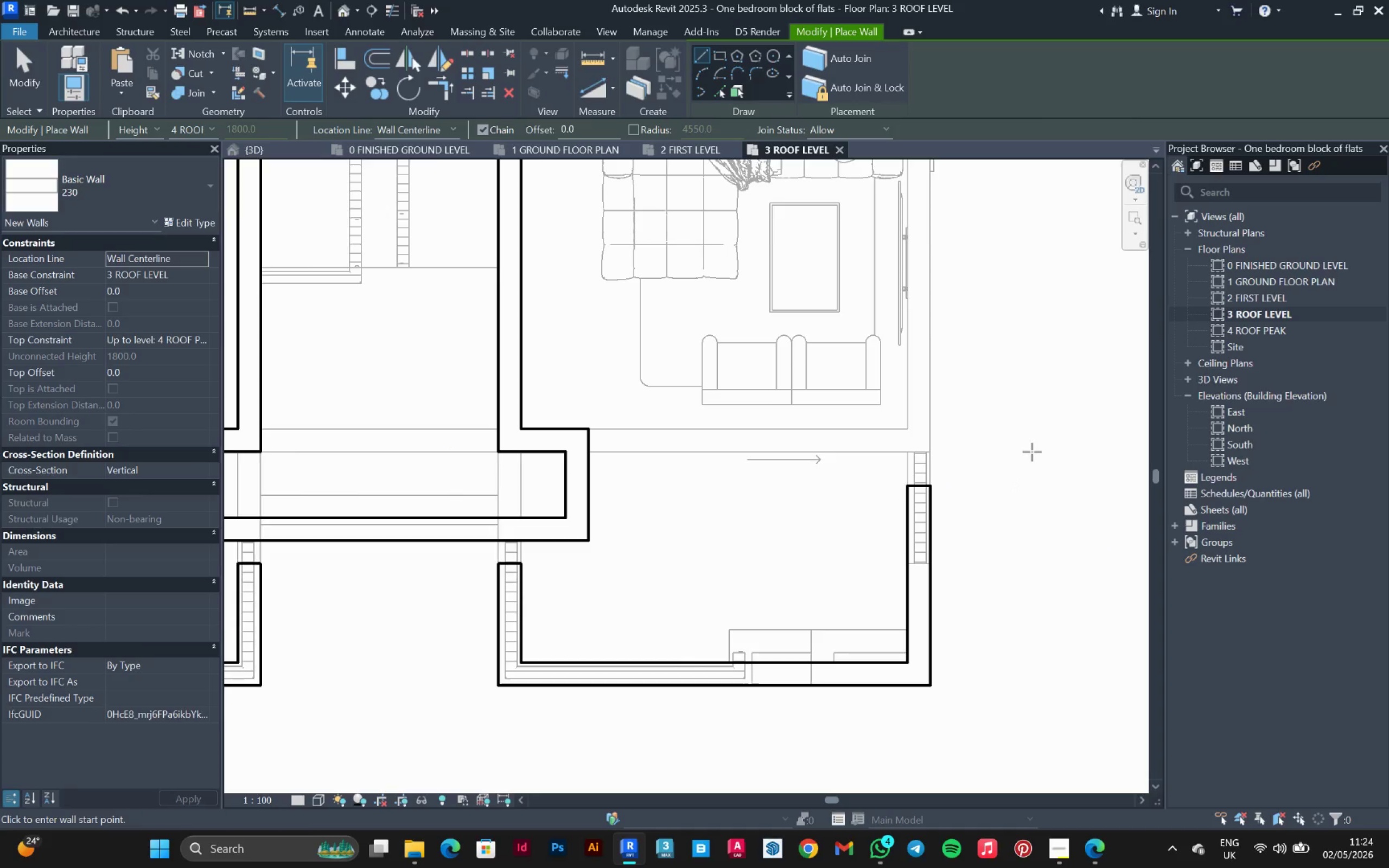 
scroll: coordinate [1020, 450], scroll_direction: down, amount: 5.0
 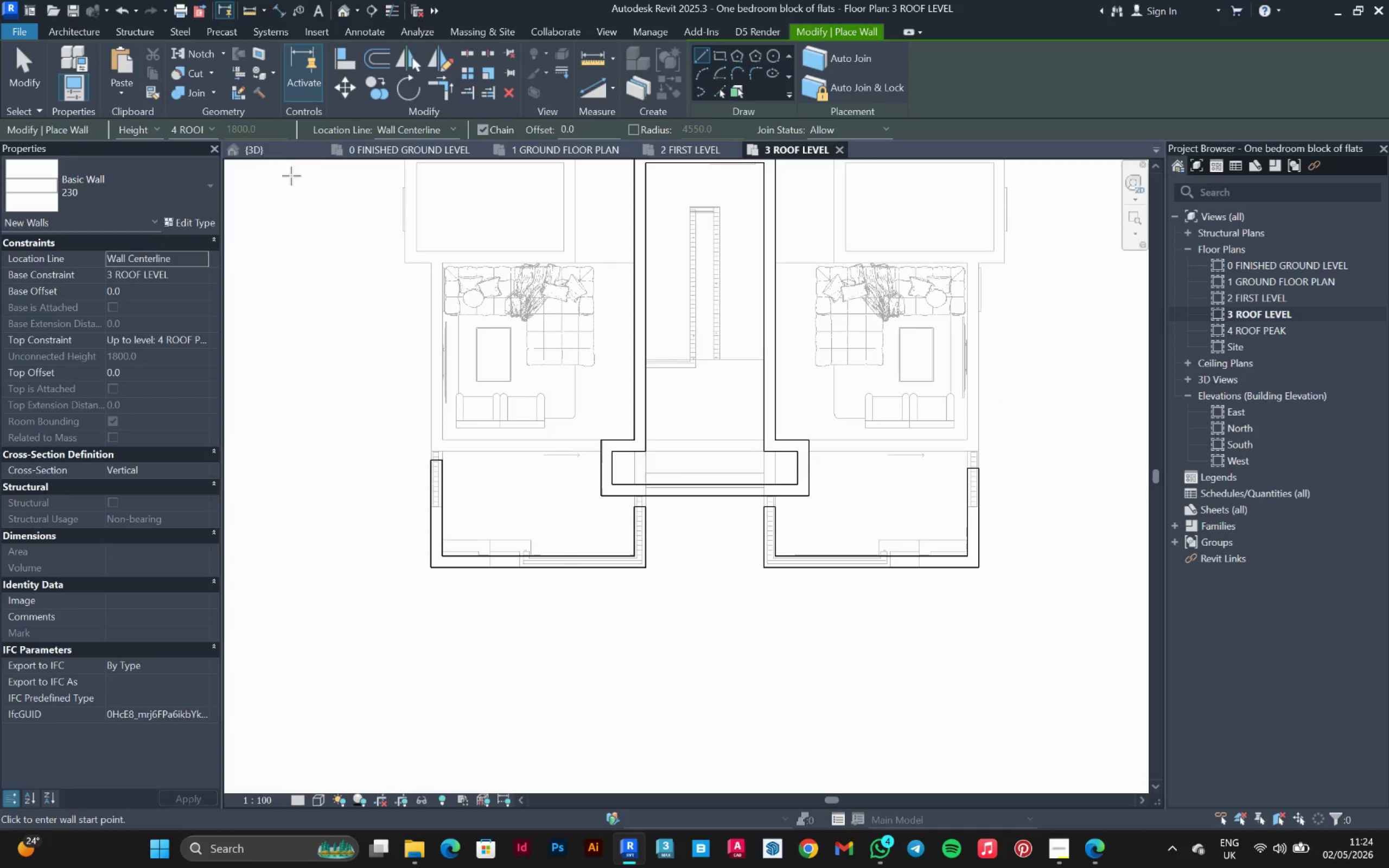 
left_click([278, 155])
 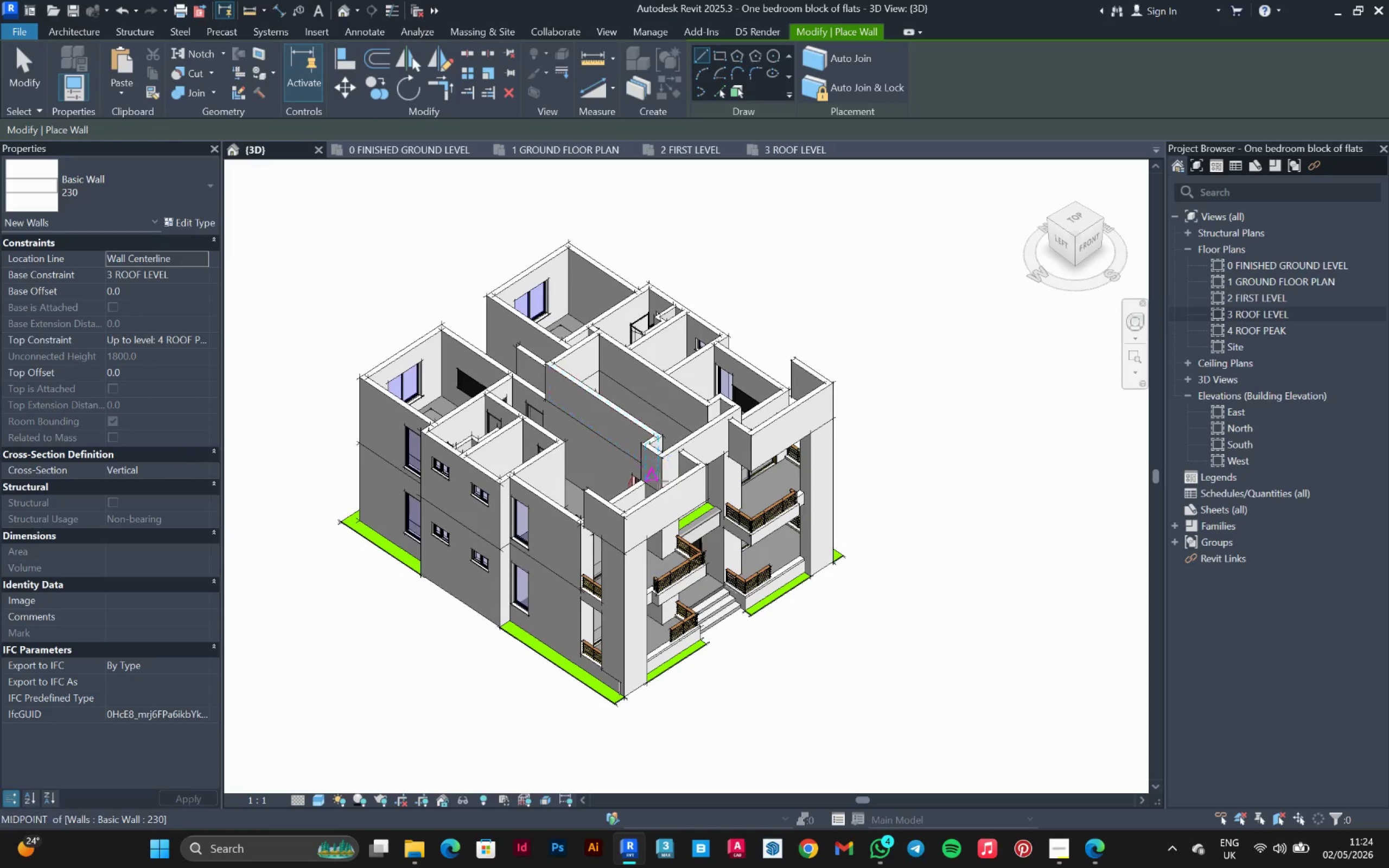 
key(Escape)
 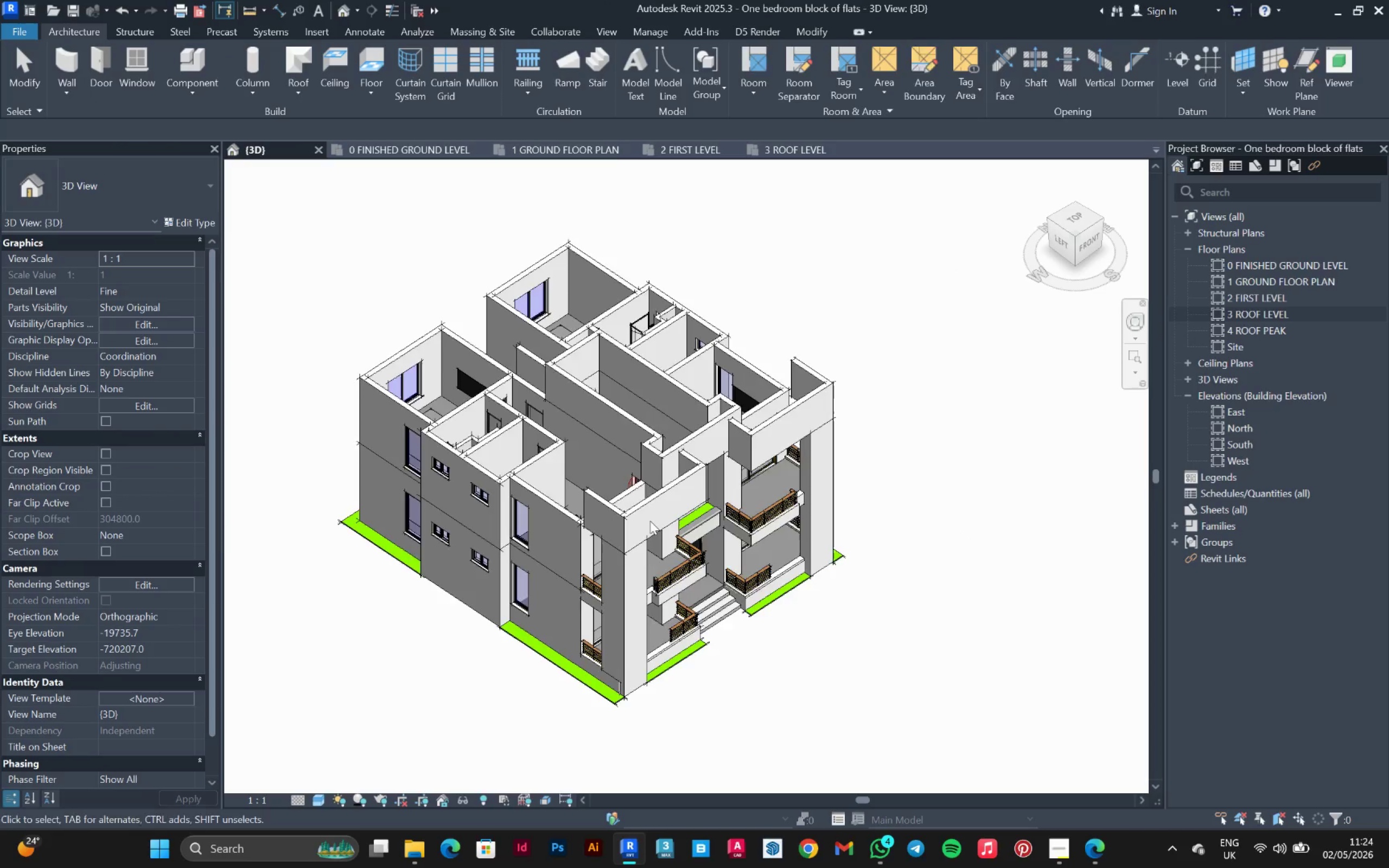 
key(Escape)
 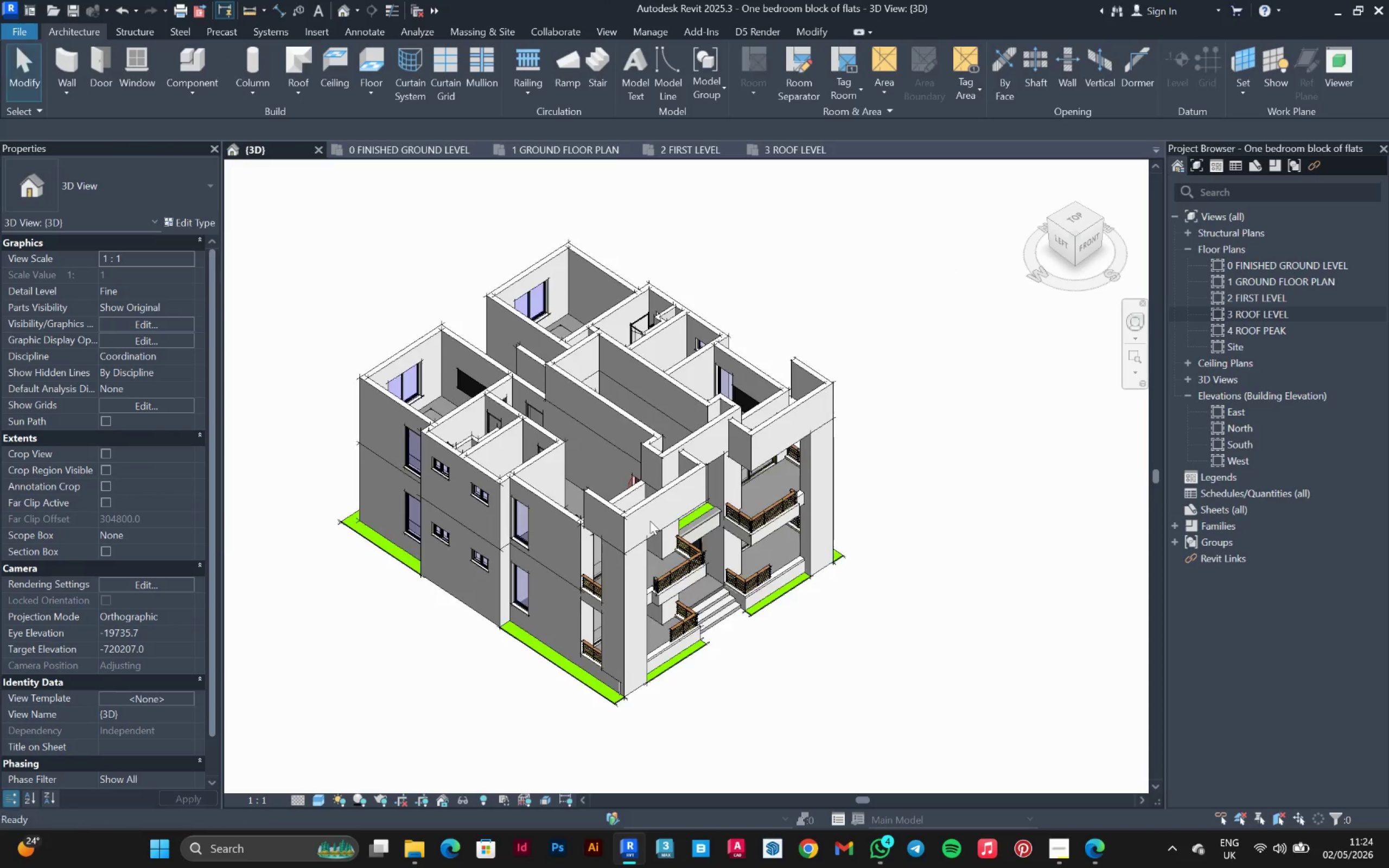 
scroll: coordinate [650, 521], scroll_direction: up, amount: 3.0
 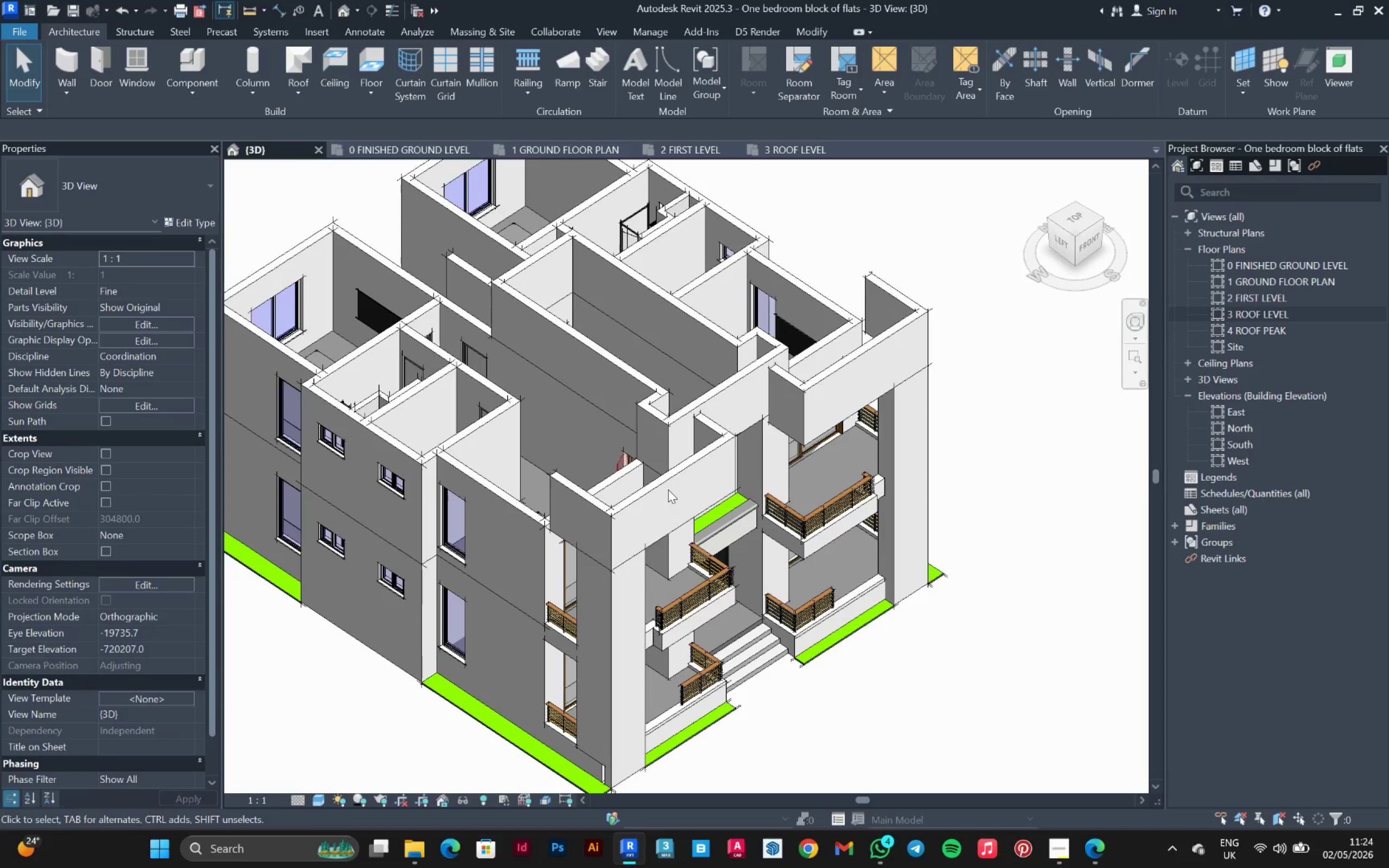 
left_click_drag(start_coordinate=[673, 483], to_coordinate=[581, 501])
 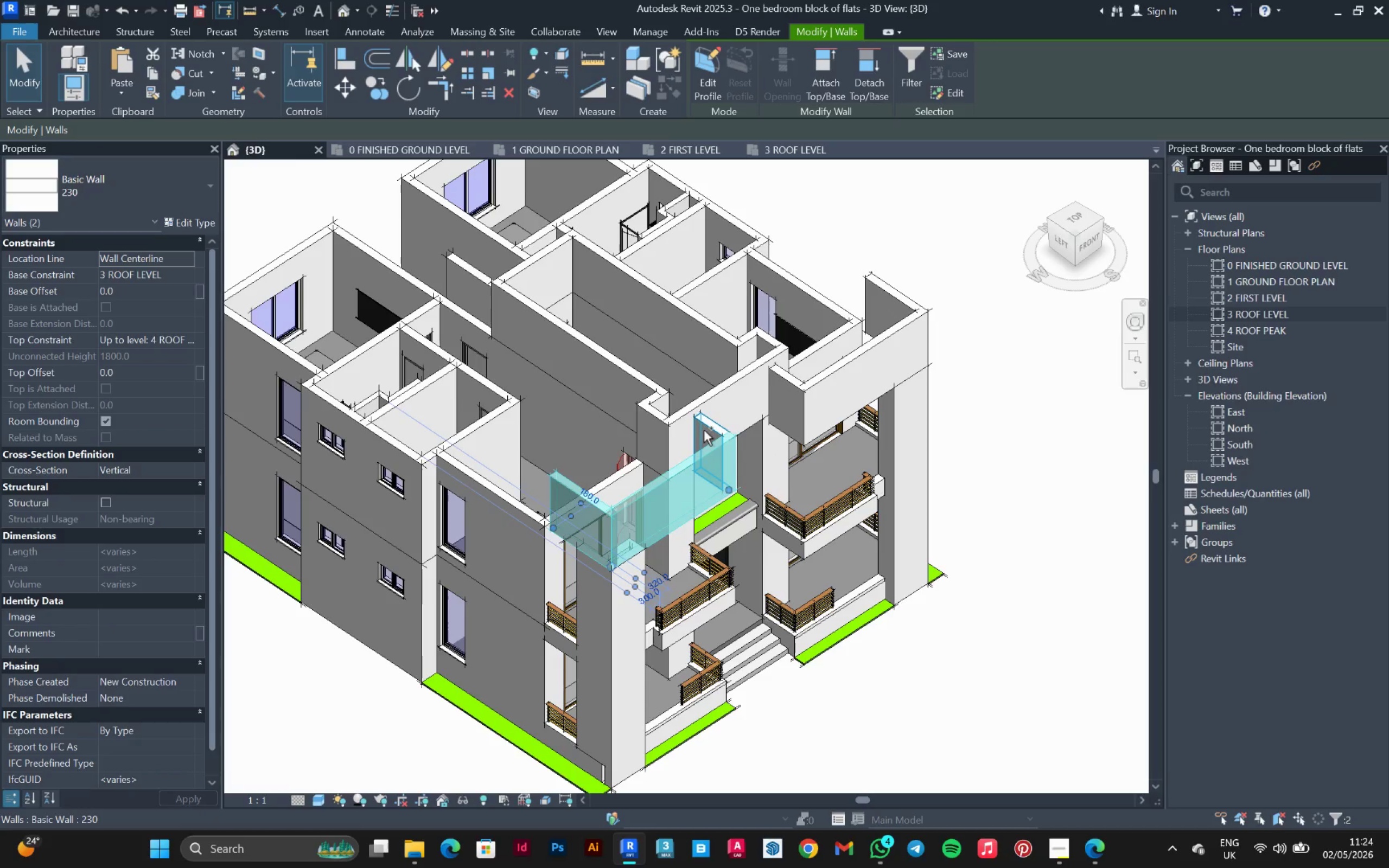 
hold_key(key=ControlLeft, duration=1.5)
left_click([581, 501])
 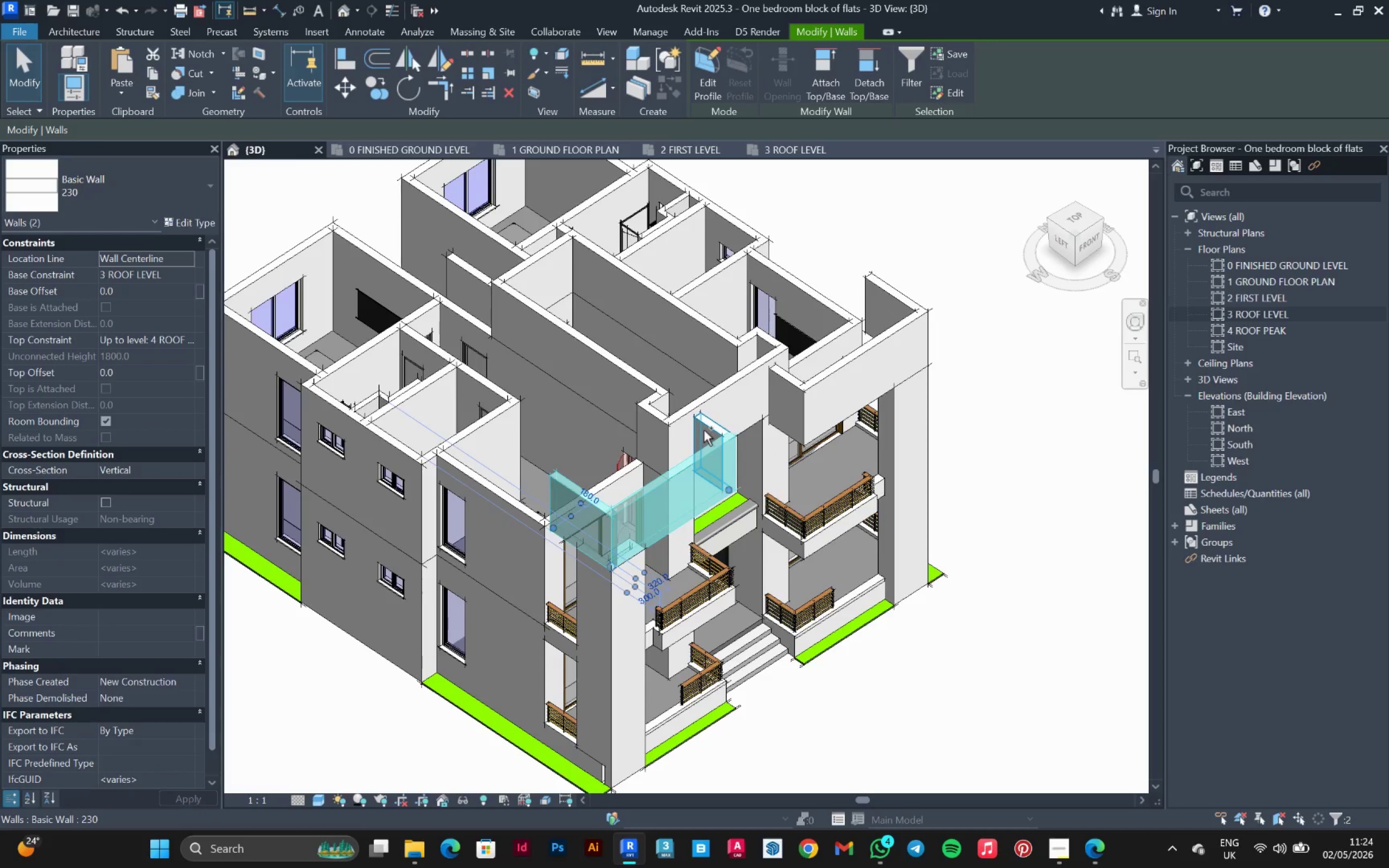 
left_click([704, 430])
 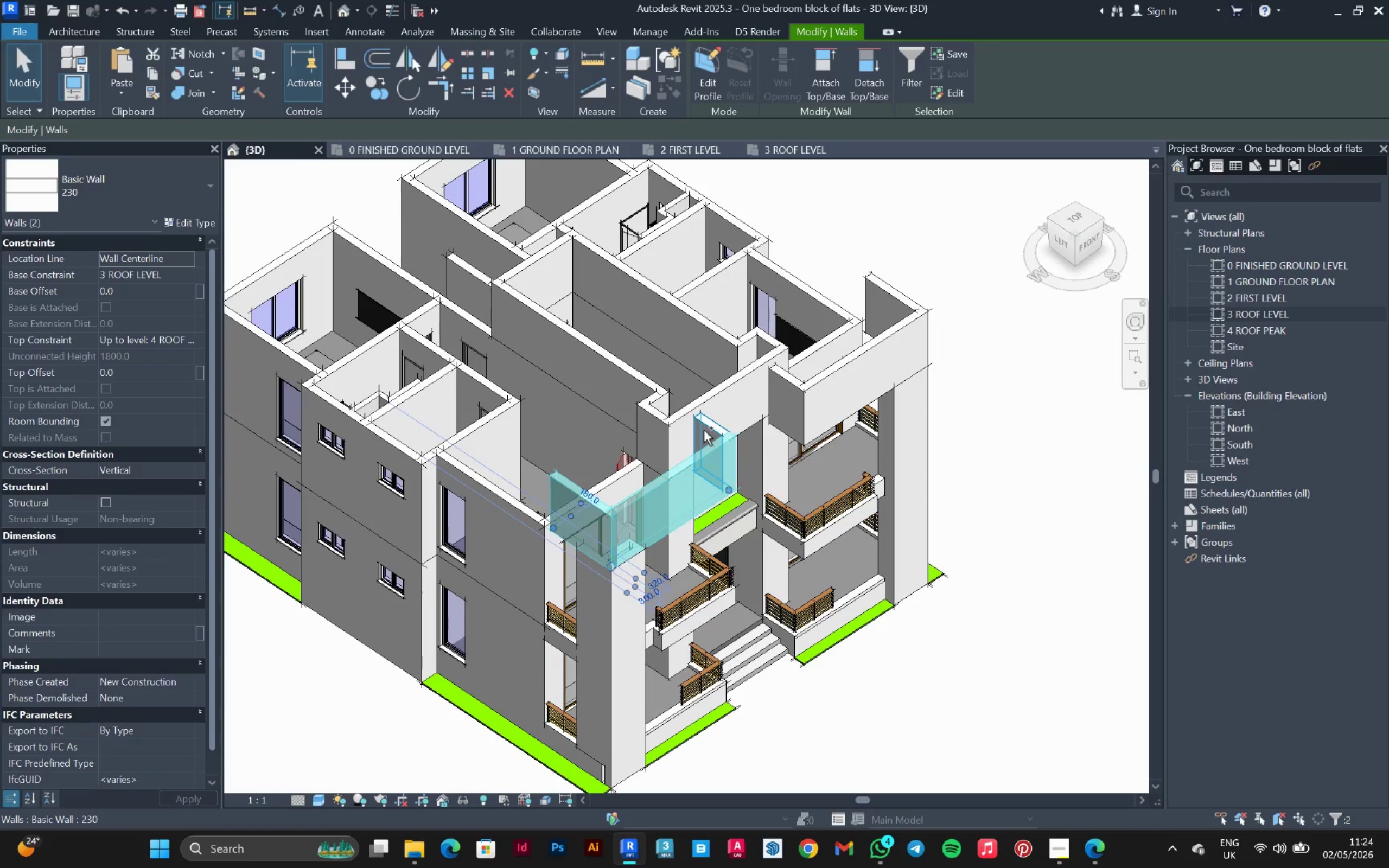 
hold_key(key=ControlLeft, duration=1.51)
left_click([786, 388])
 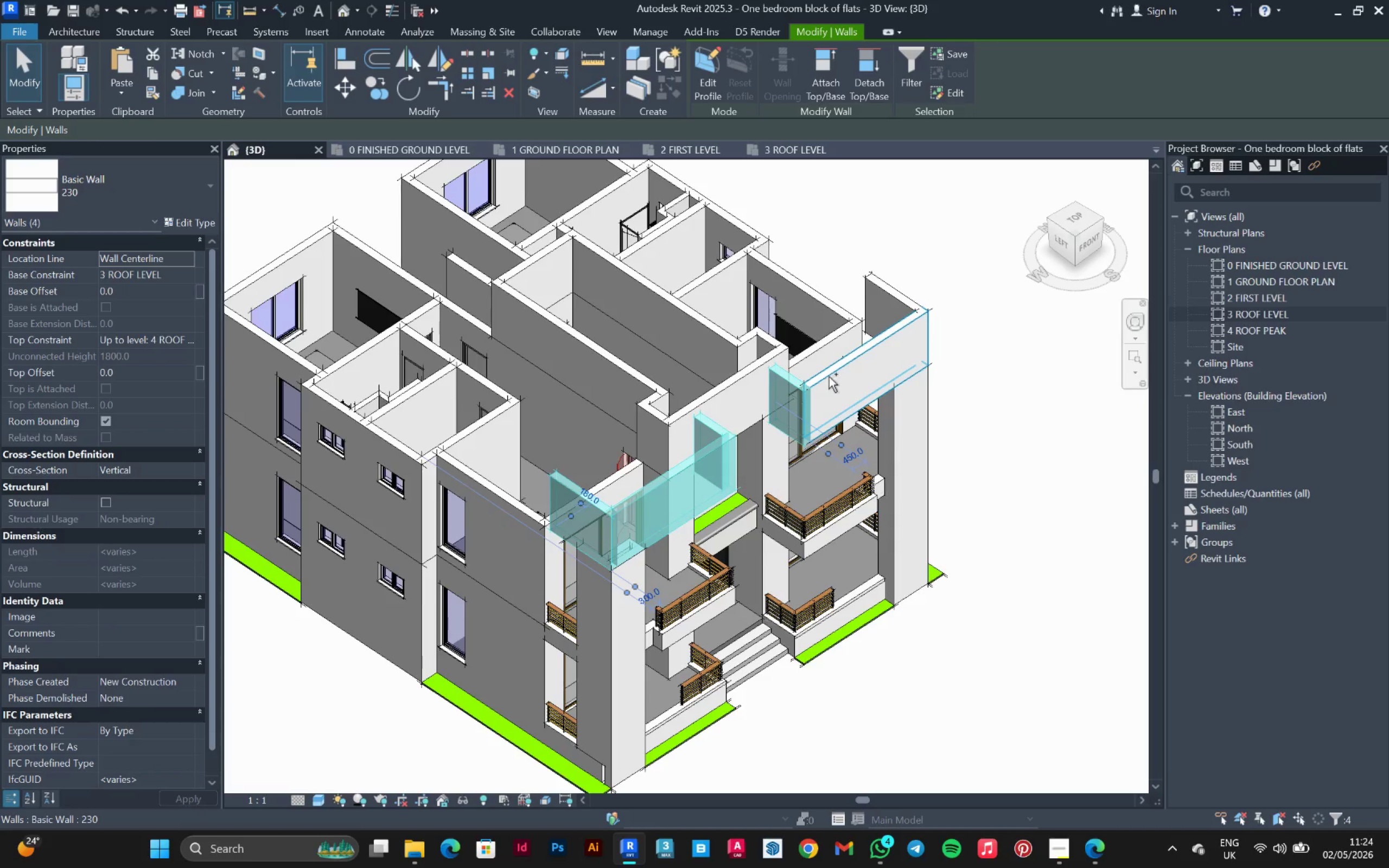 
hold_key(key=ControlLeft, duration=1.45)
left_click([831, 375])
 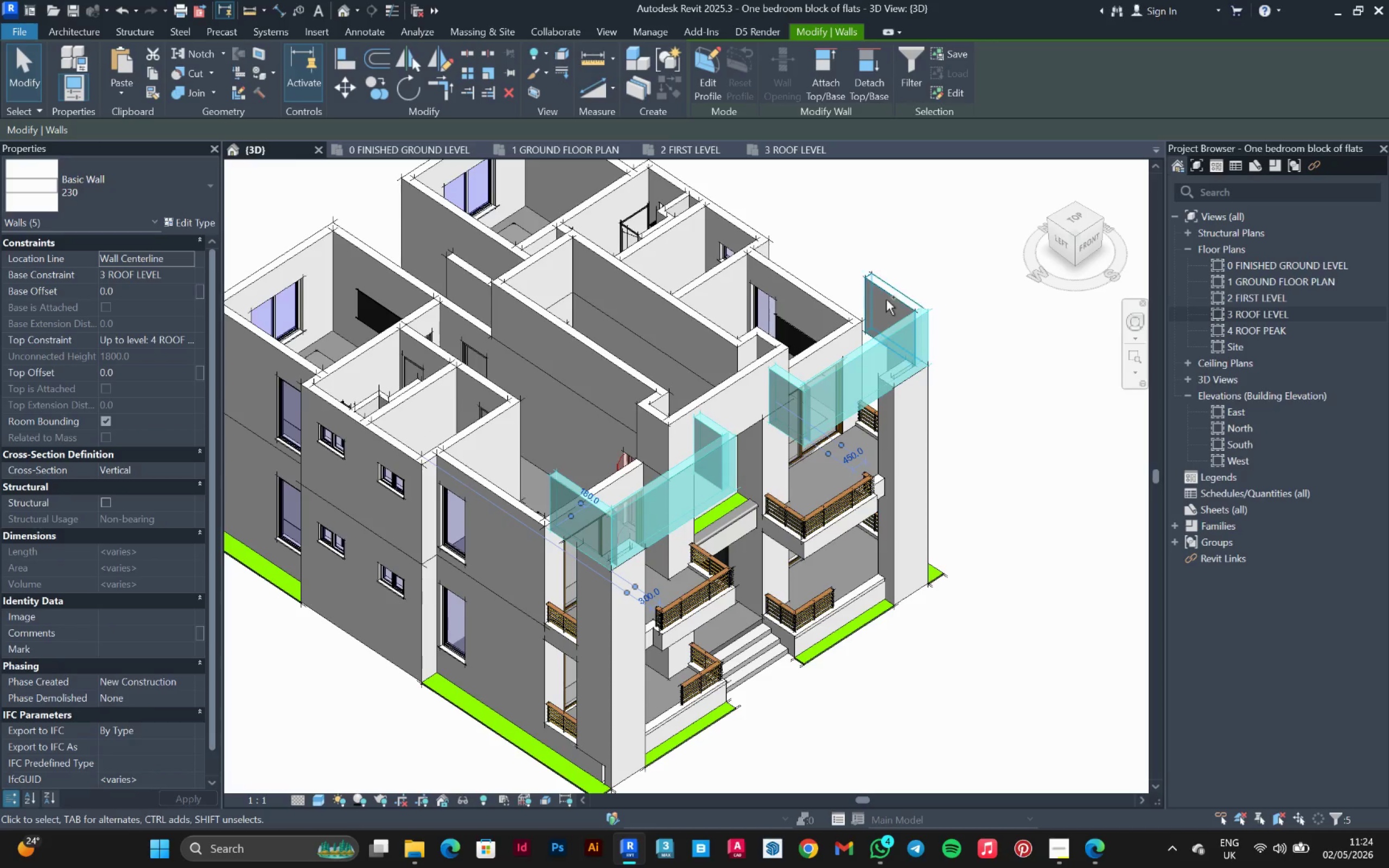 
left_click([890, 295])
 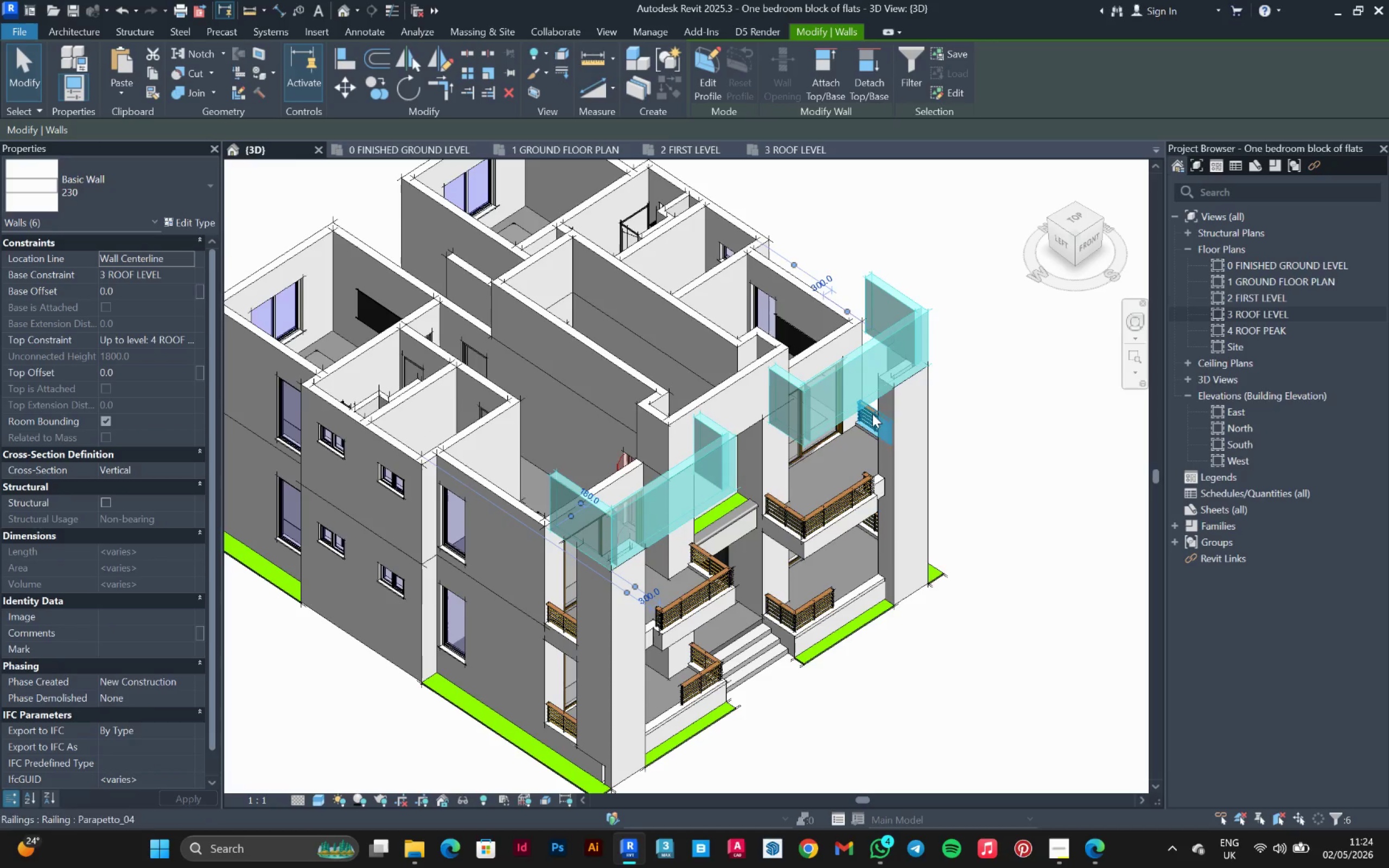 
hold_key(key=ShiftLeft, duration=1.52)
 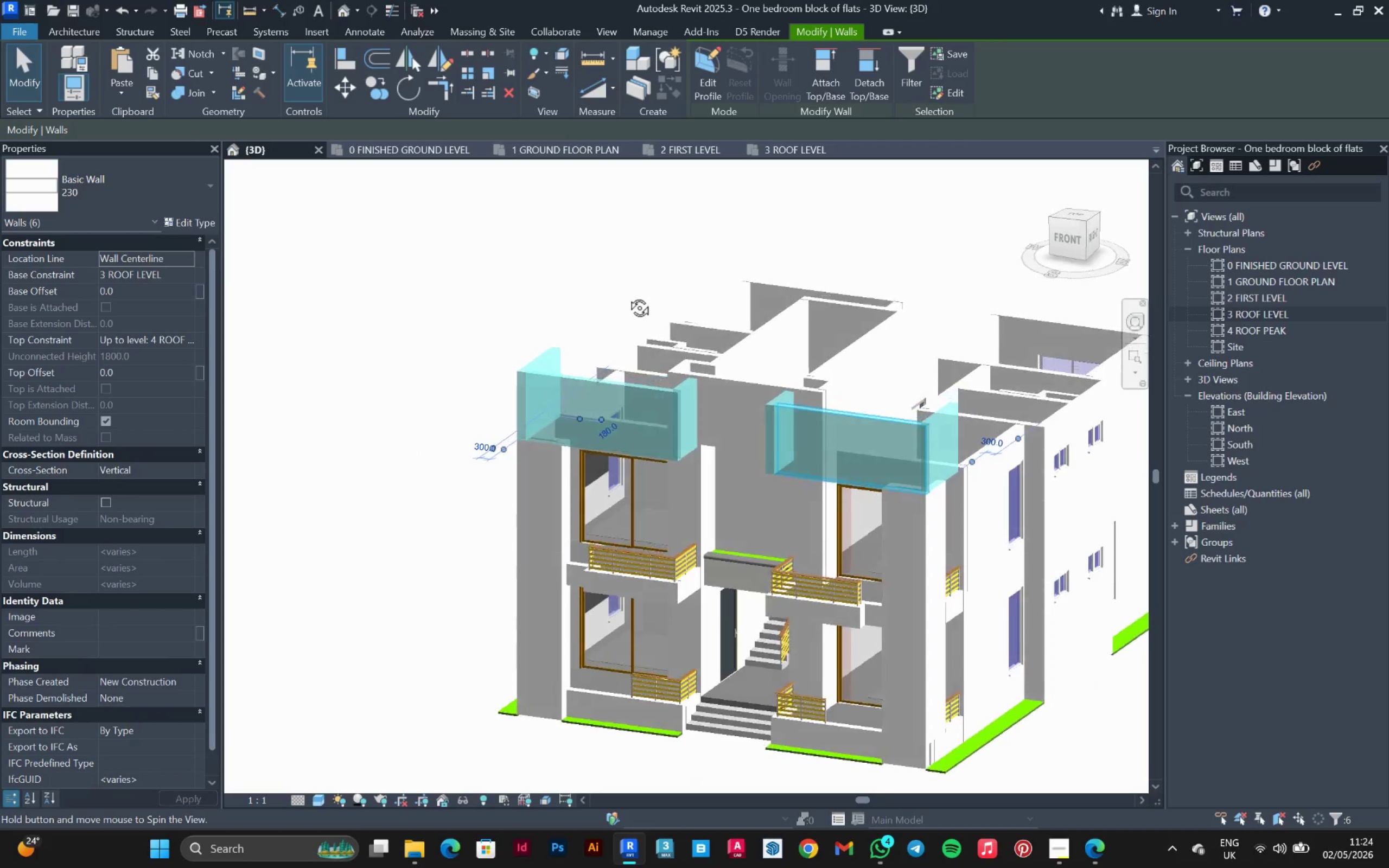 
hold_key(key=ShiftLeft, duration=1.11)
 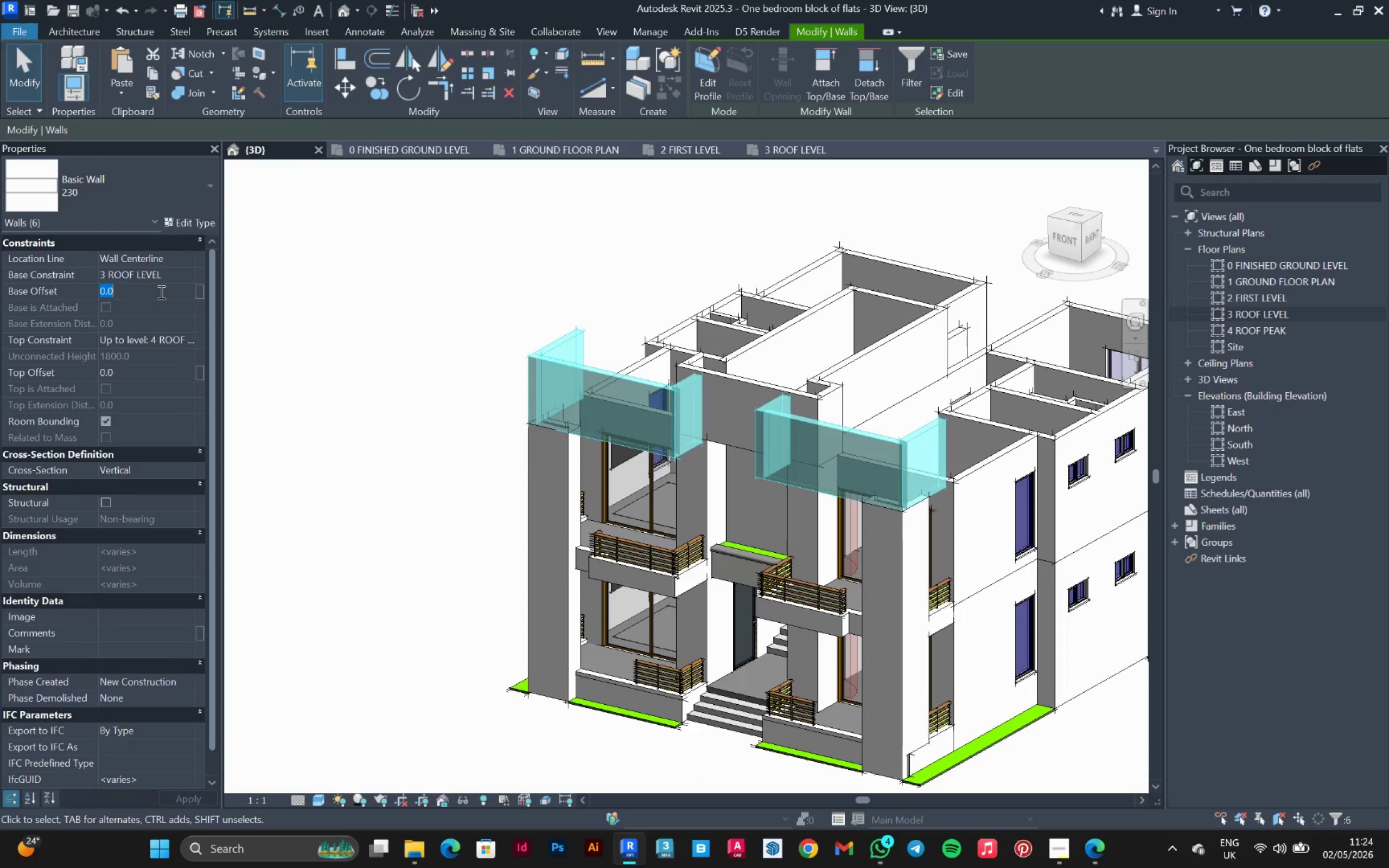 
type(-450)
 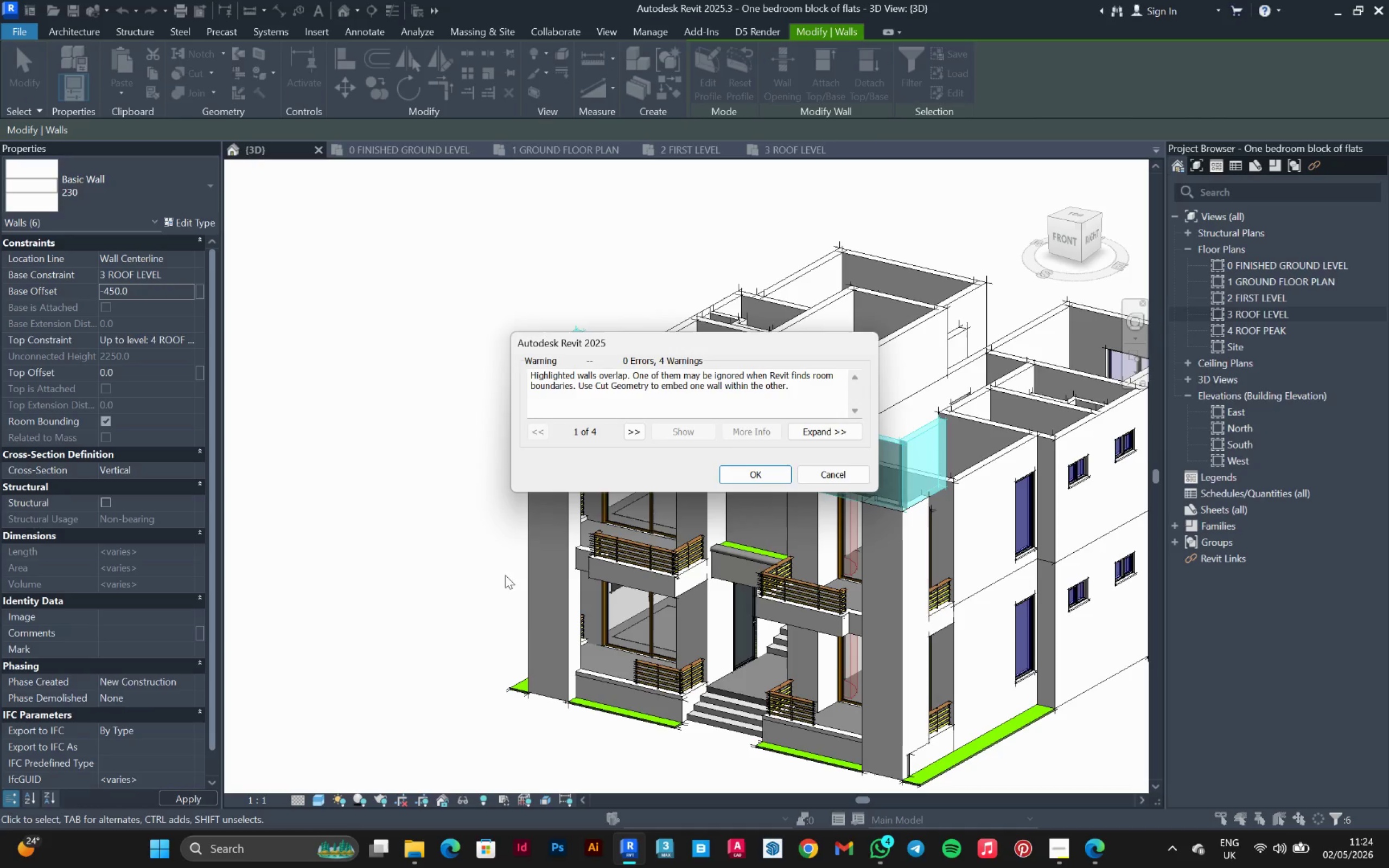 
left_click([770, 474])
 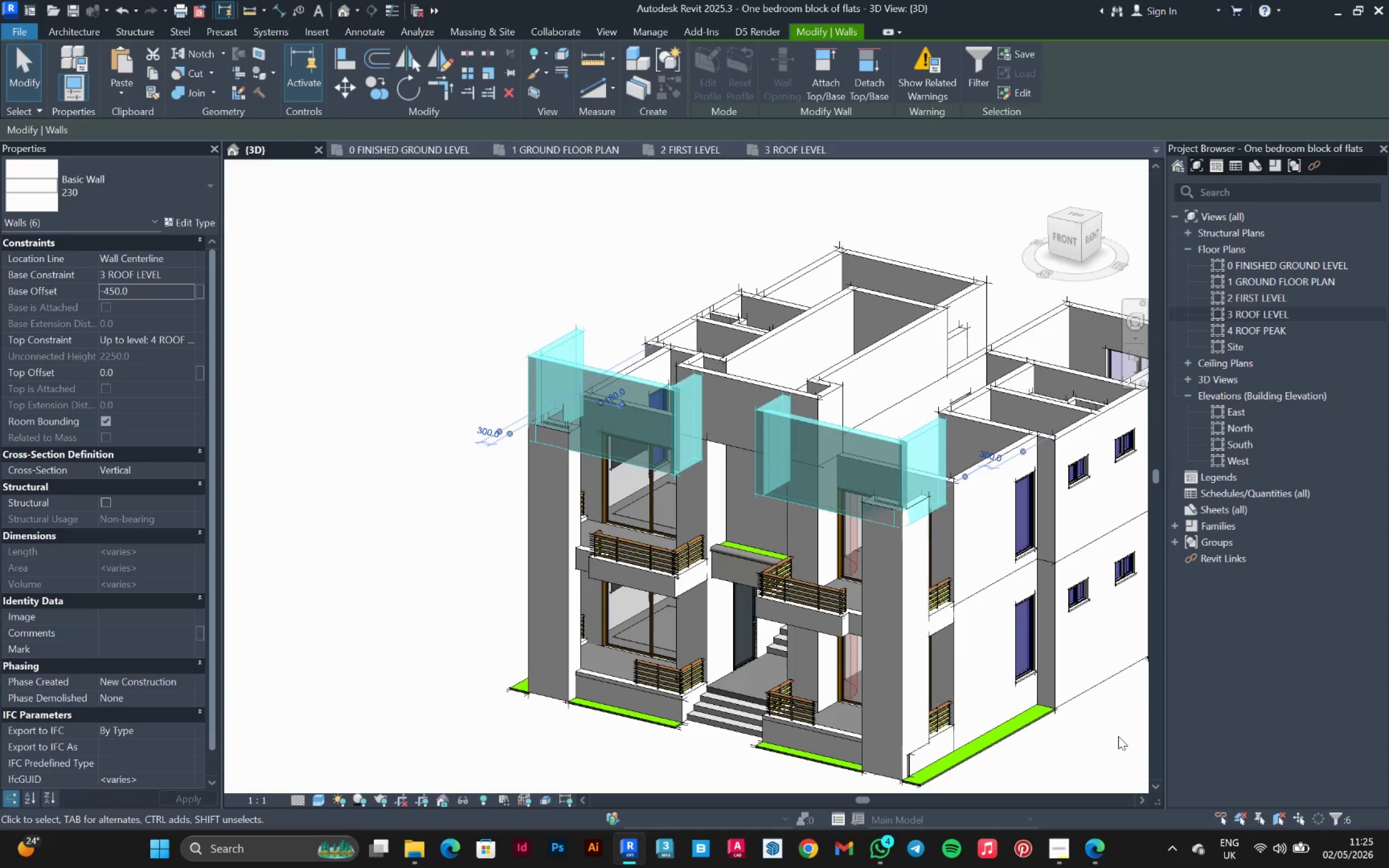 
left_click([1106, 725])
 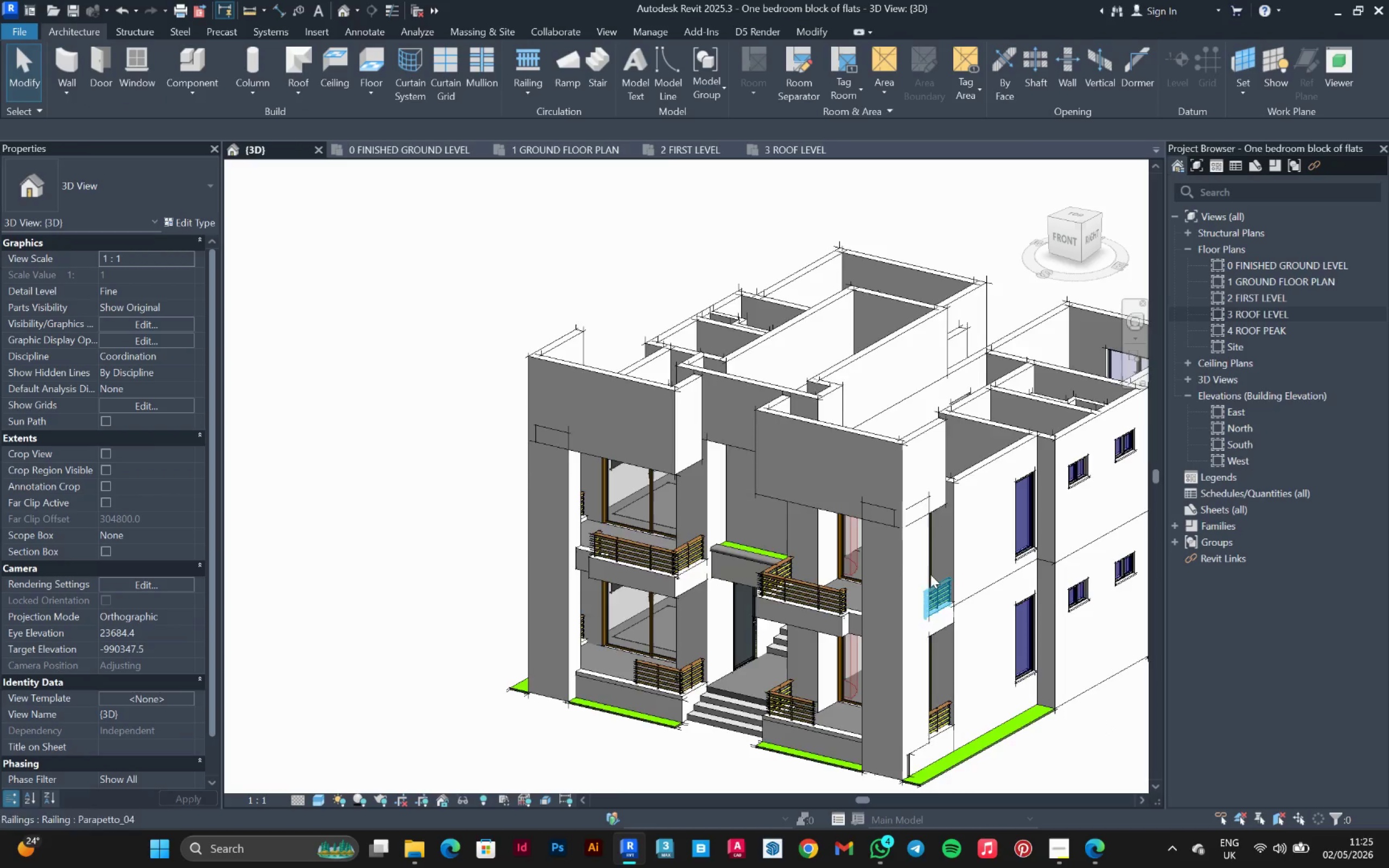 
scroll: coordinate [912, 556], scroll_direction: up, amount: 3.0
 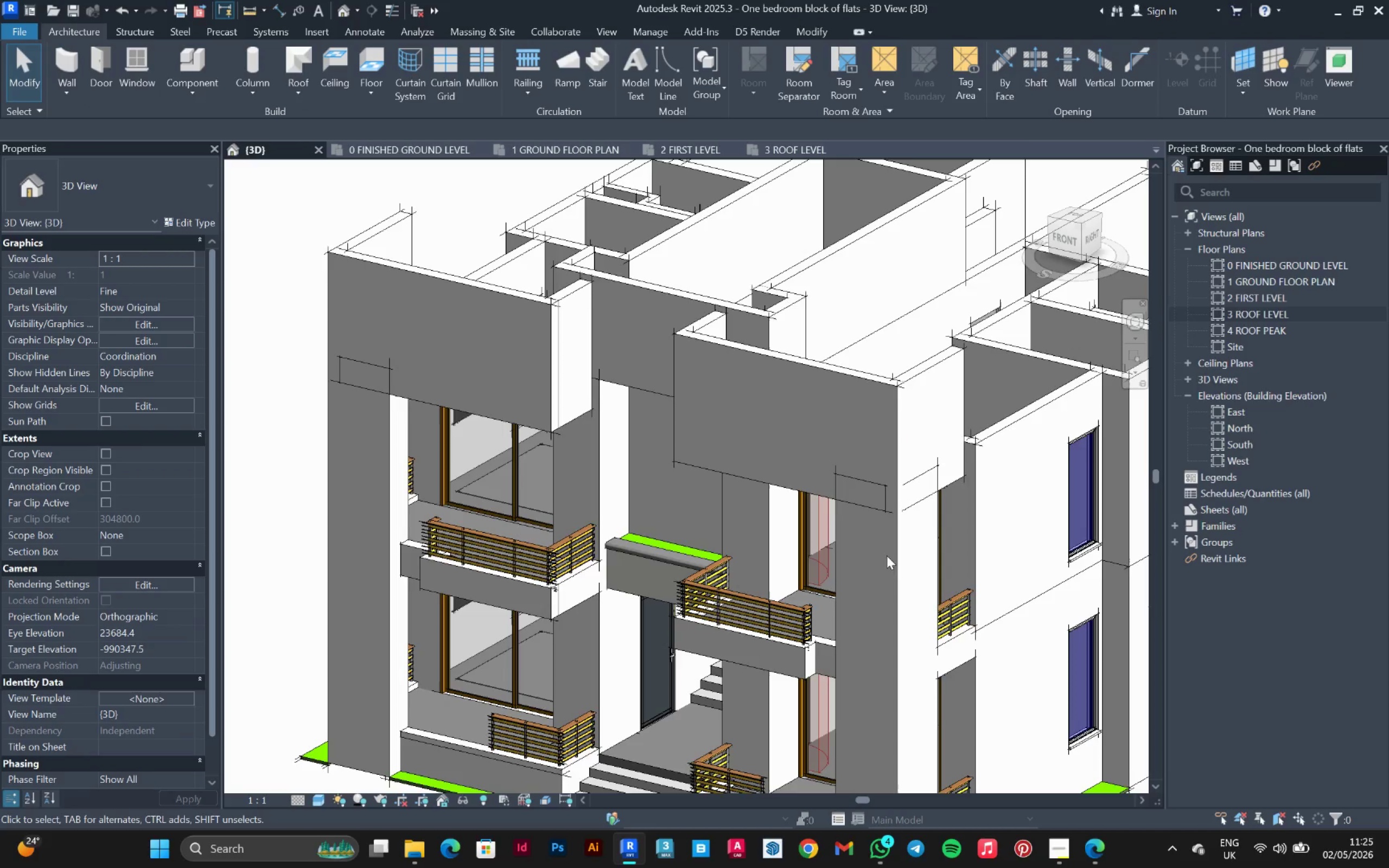 
key(Control+ControlLeft)
 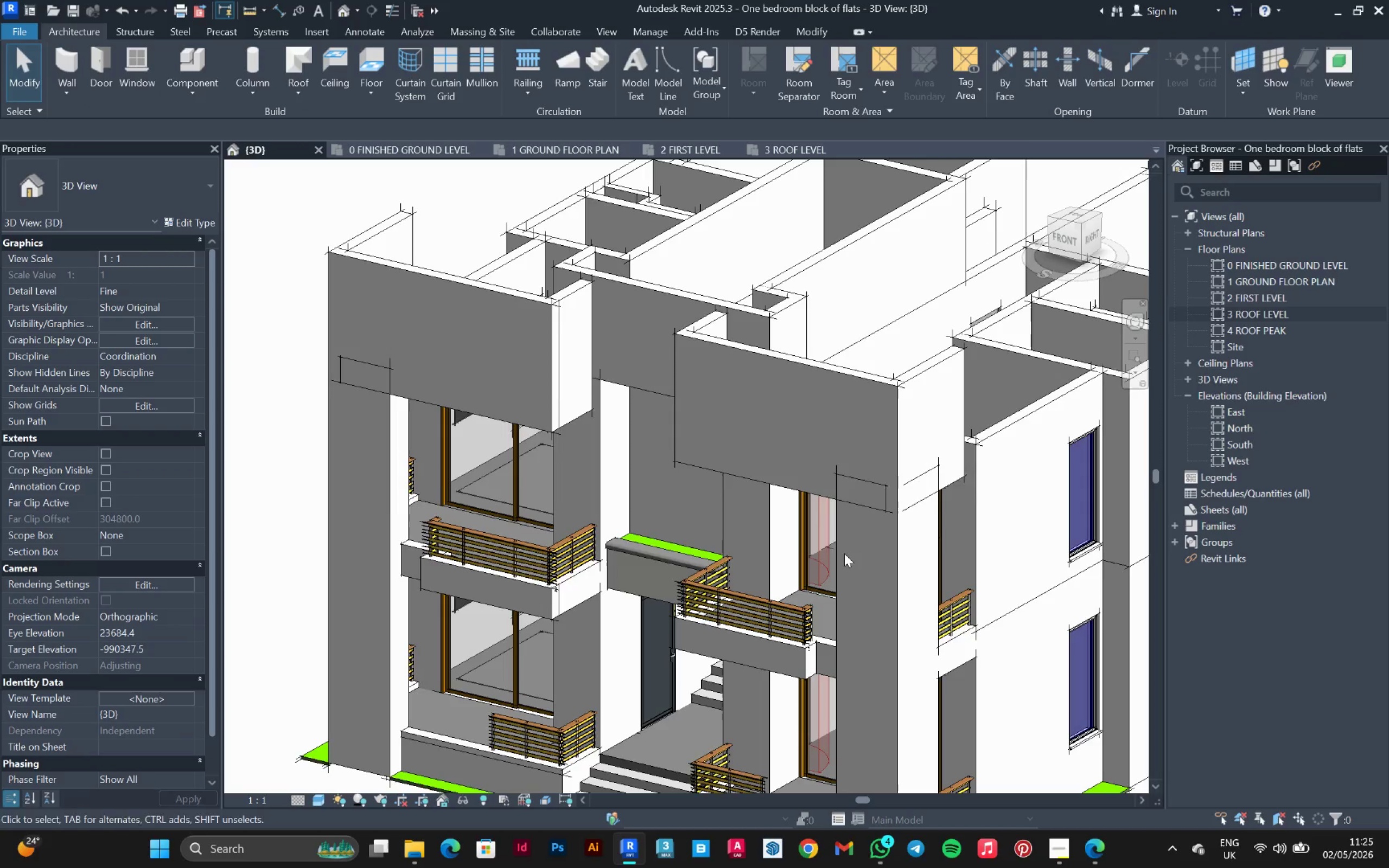 
hold_key(key=ShiftLeft, duration=0.95)
 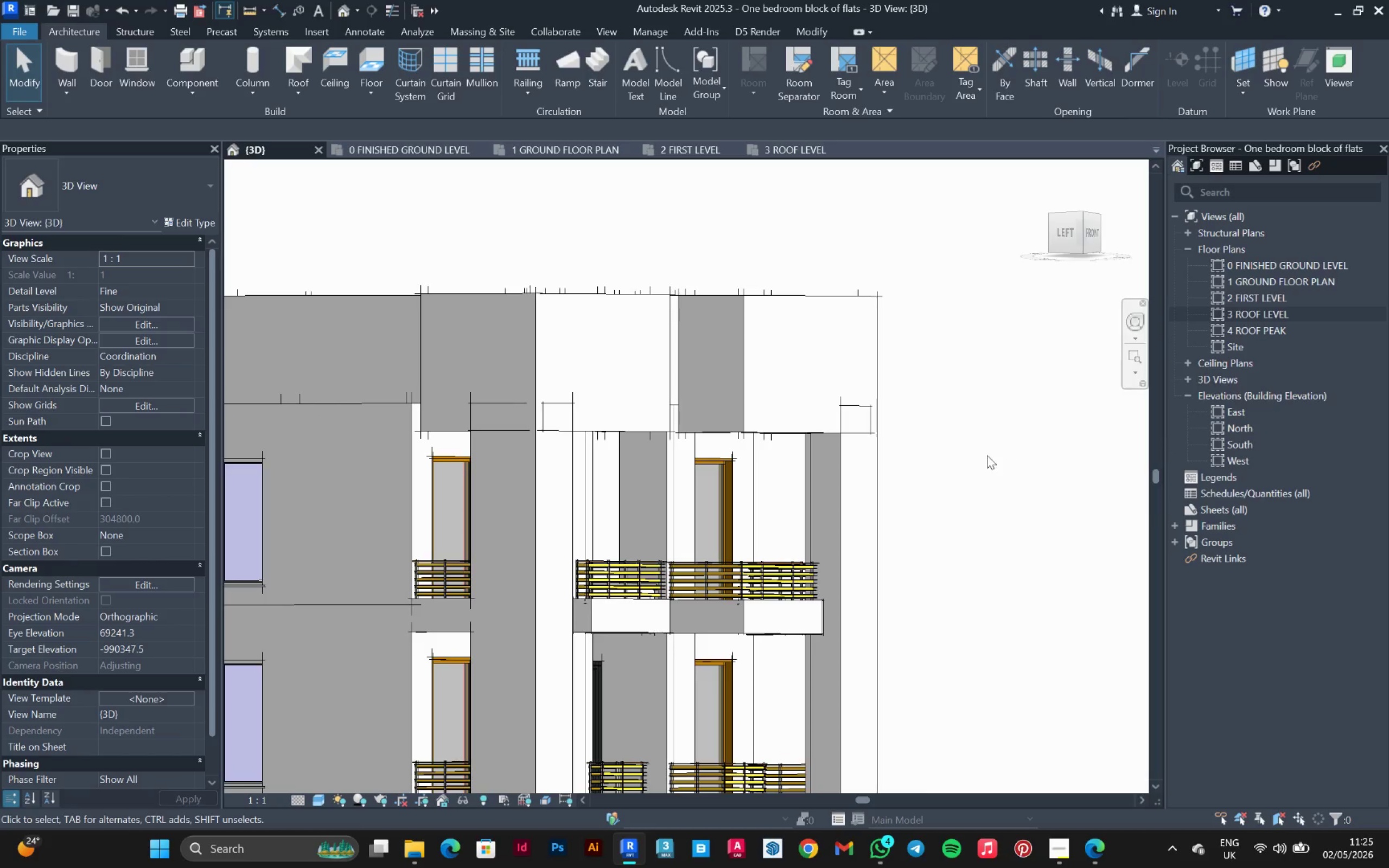 
left_click_drag(start_coordinate=[987, 455], to_coordinate=[779, 507])
 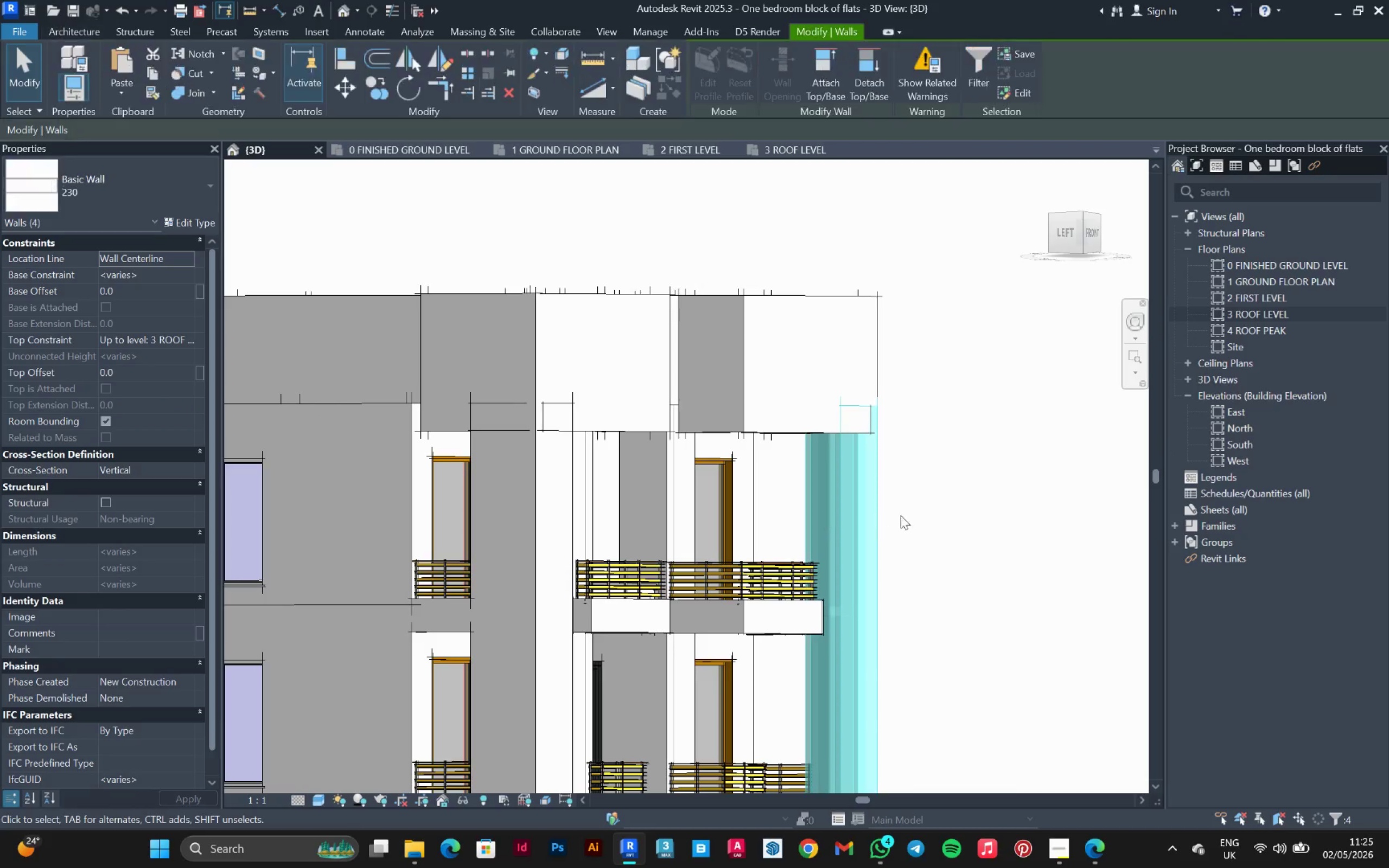 
scroll: coordinate [922, 506], scroll_direction: down, amount: 4.0
 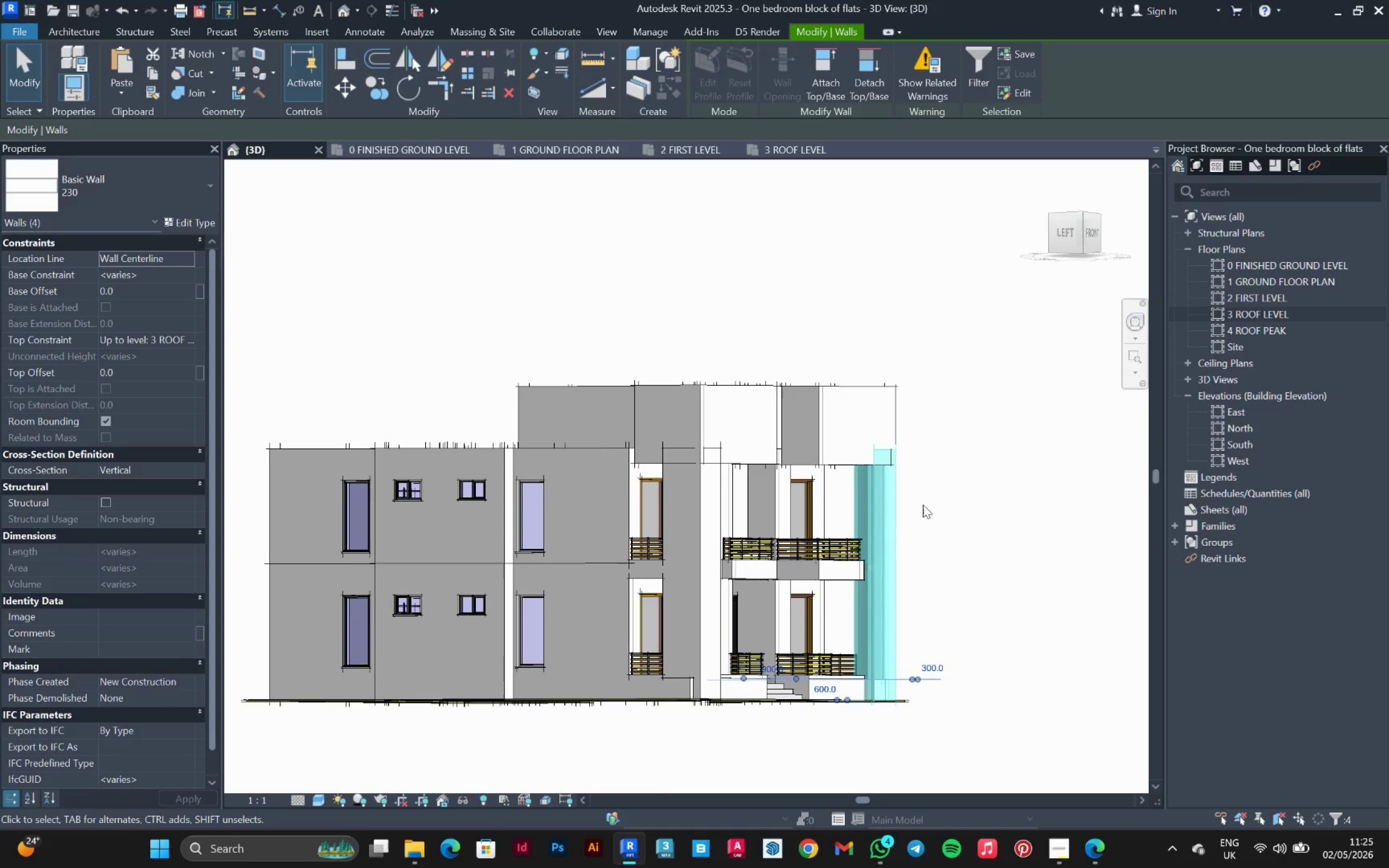 
hold_key(key=ShiftLeft, duration=1.27)
 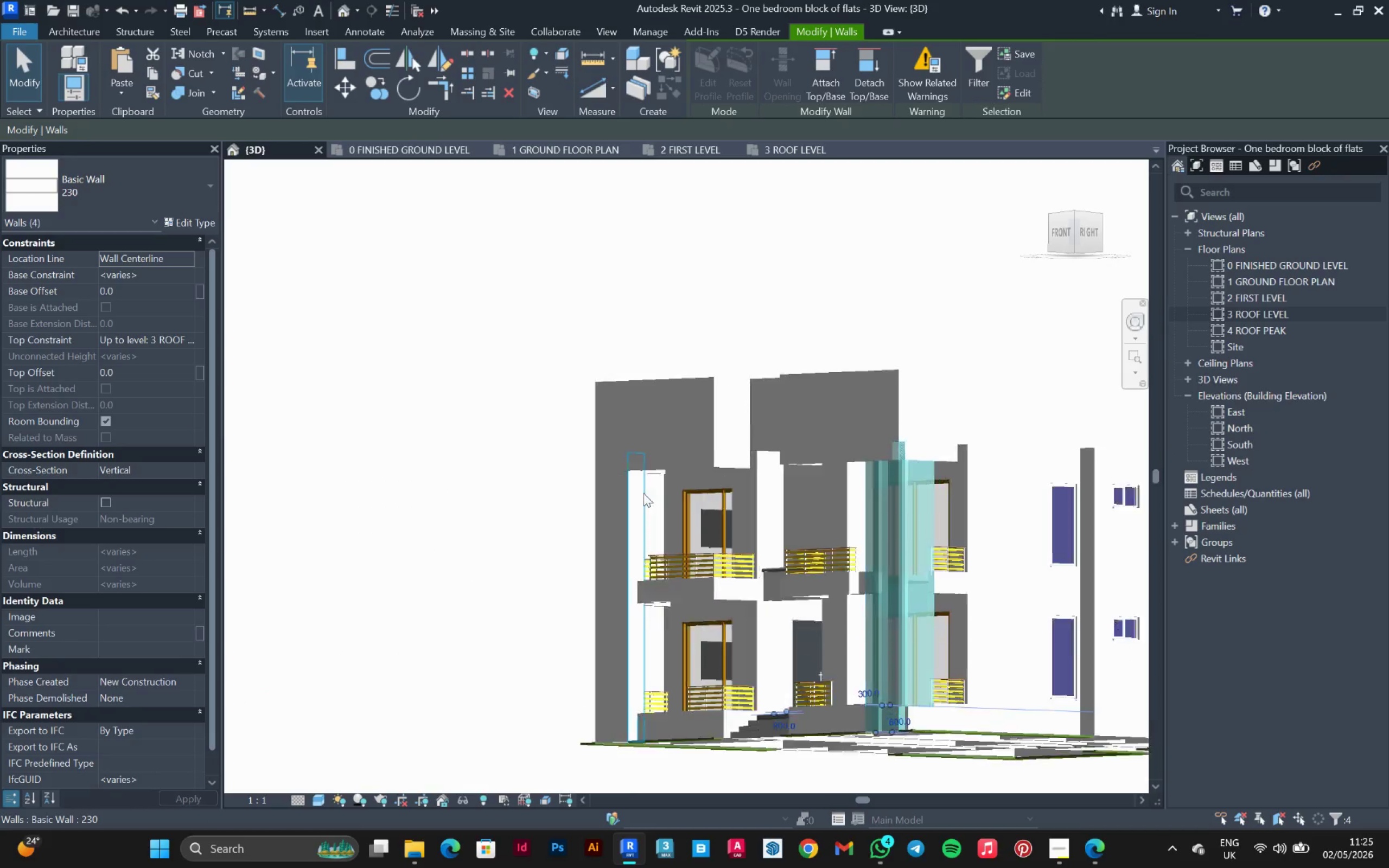 
hold_key(key=ControlLeft, duration=0.84)
 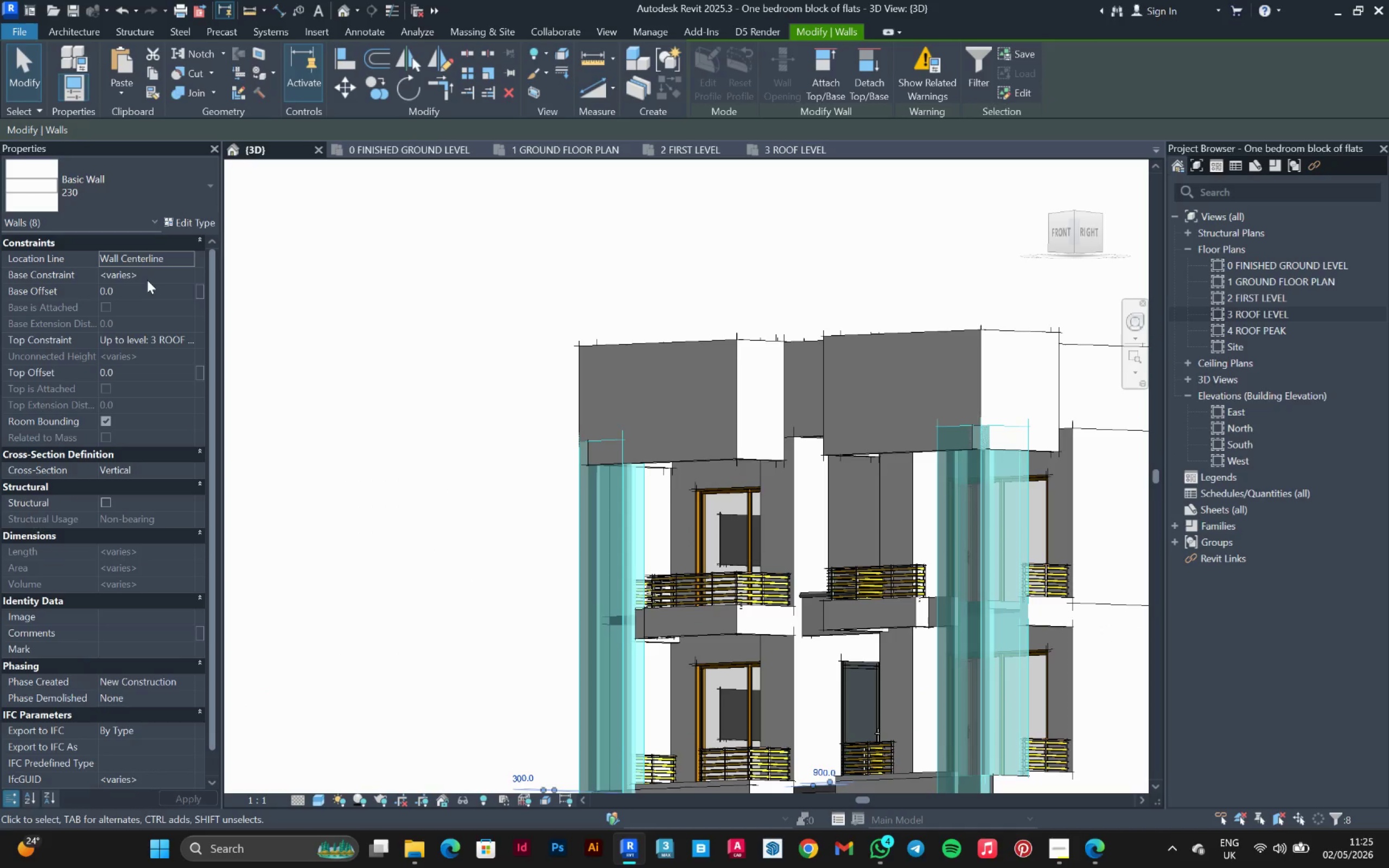 
scroll: coordinate [643, 493], scroll_direction: up, amount: 3.0
 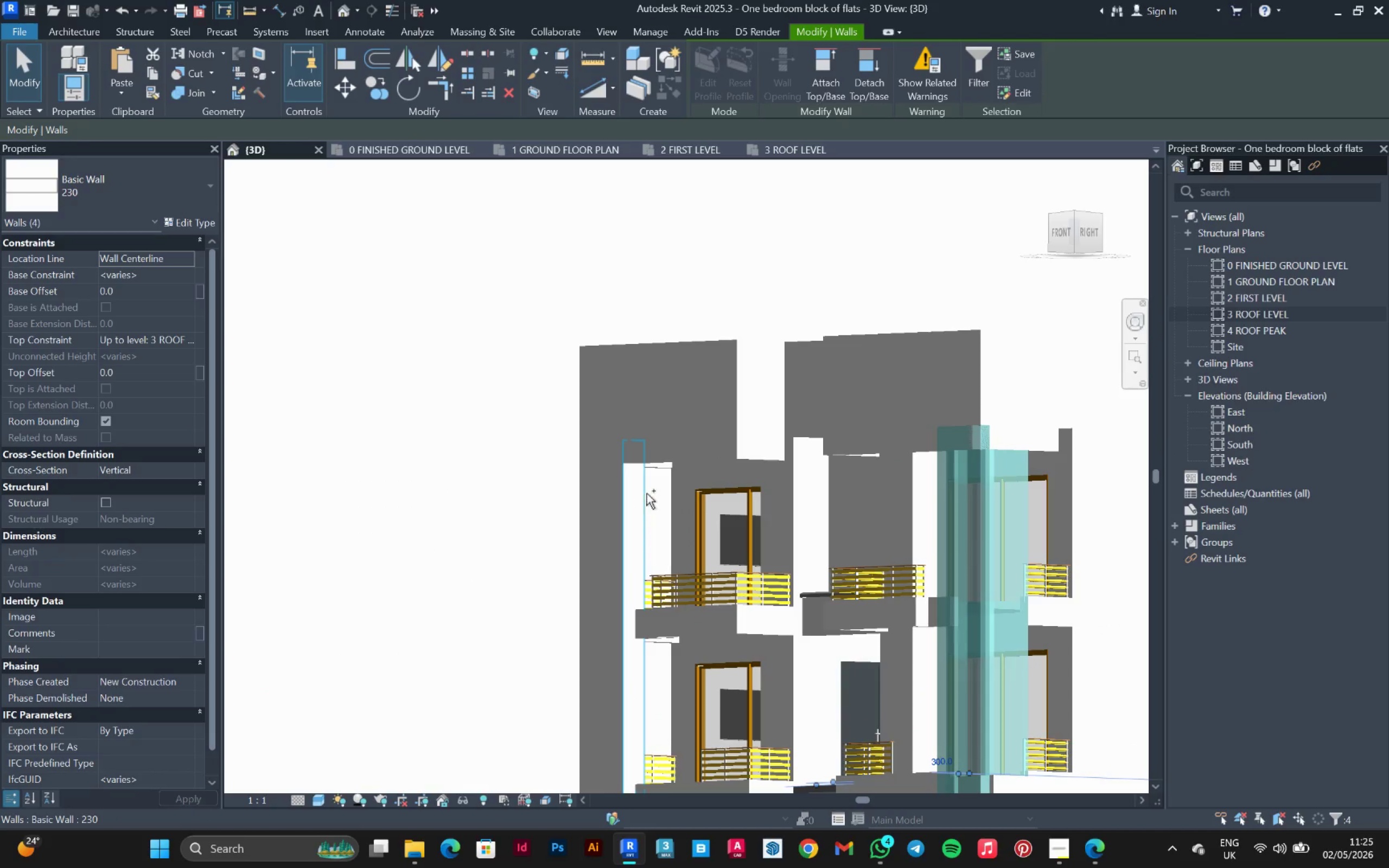 
left_click_drag(start_coordinate=[659, 499], to_coordinate=[553, 528])
 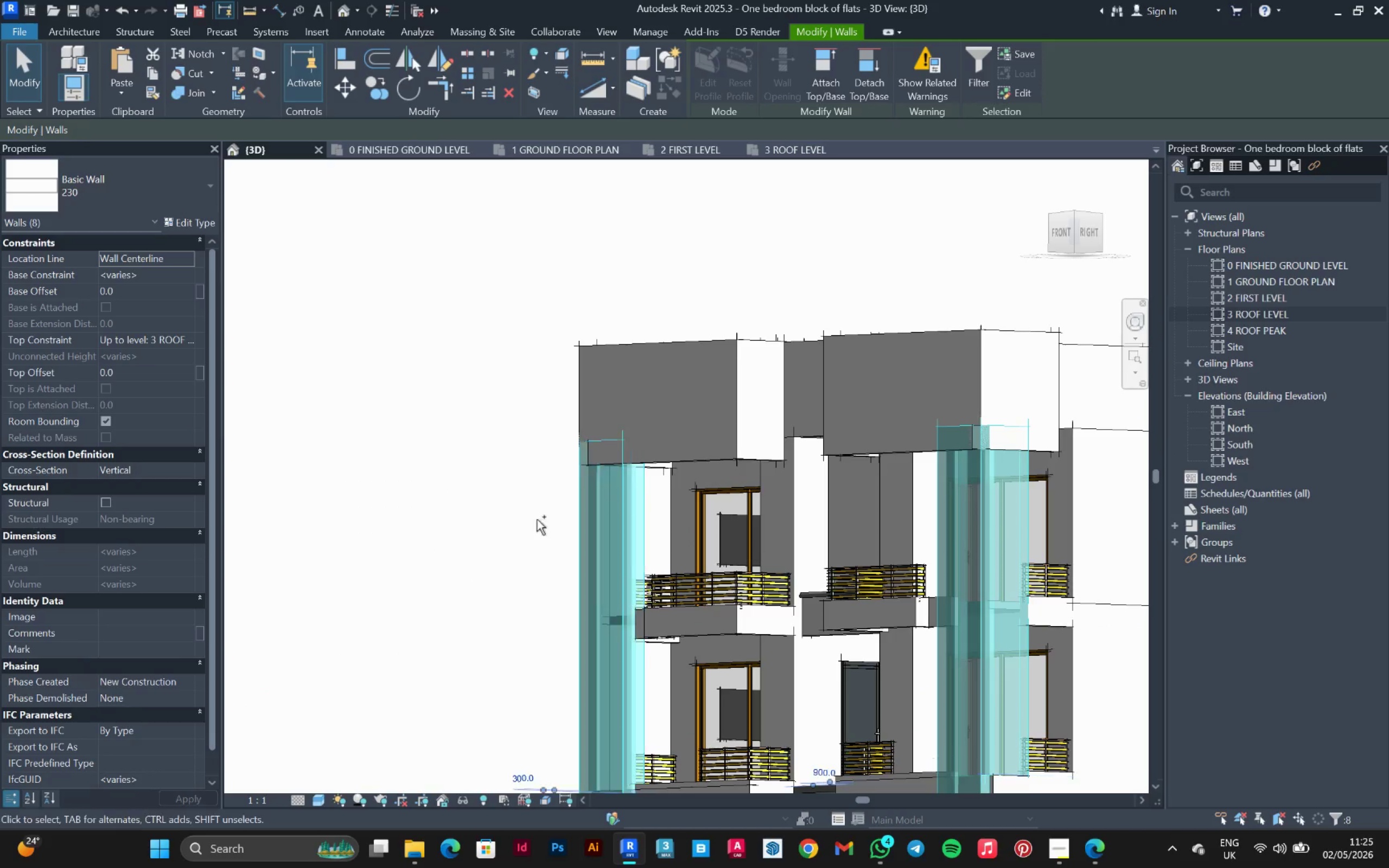 
hold_key(key=ControlLeft, duration=6.77)
left_click([141, 293])
 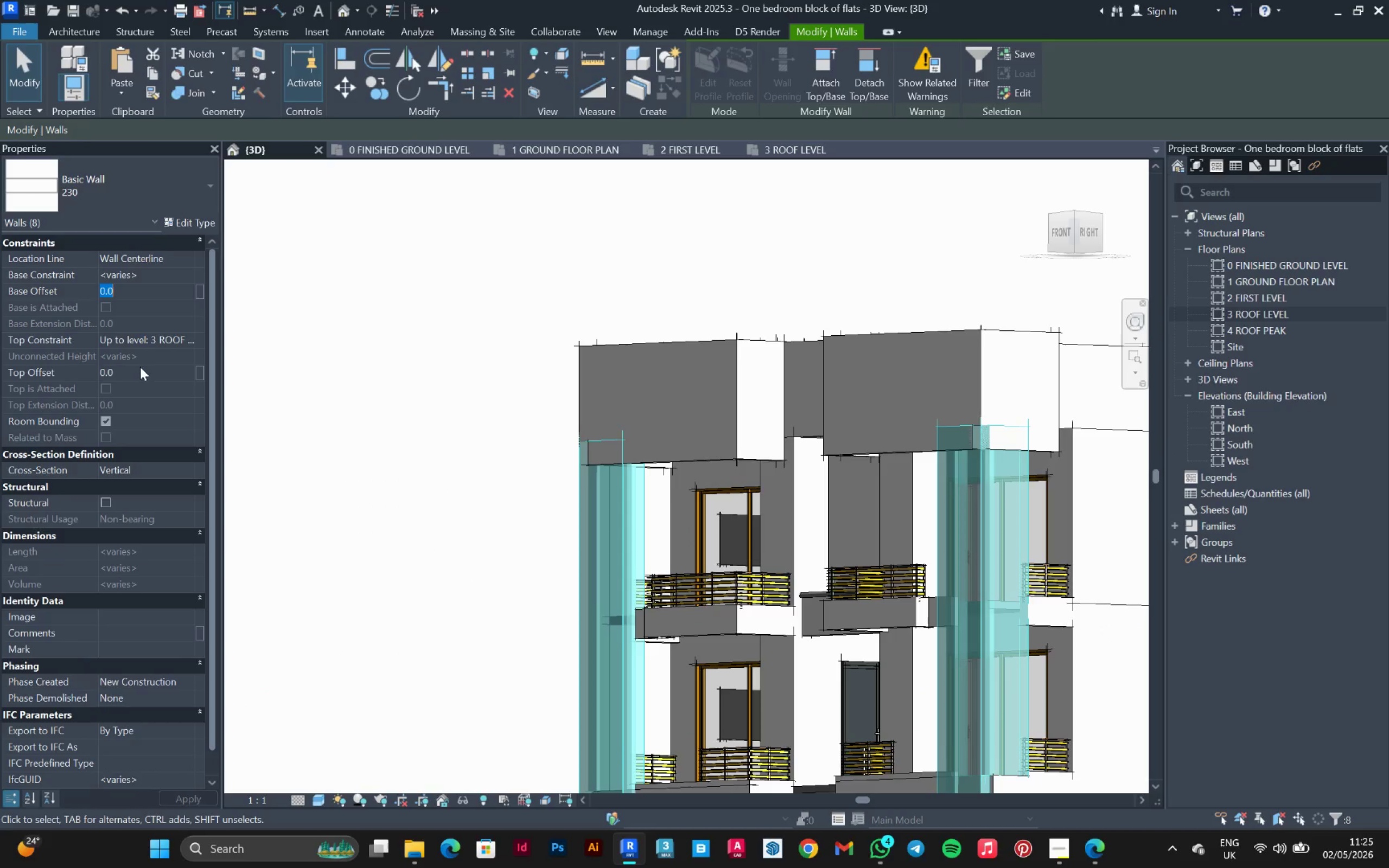 
left_click_drag(start_coordinate=[139, 369], to_coordinate=[139, 372])
 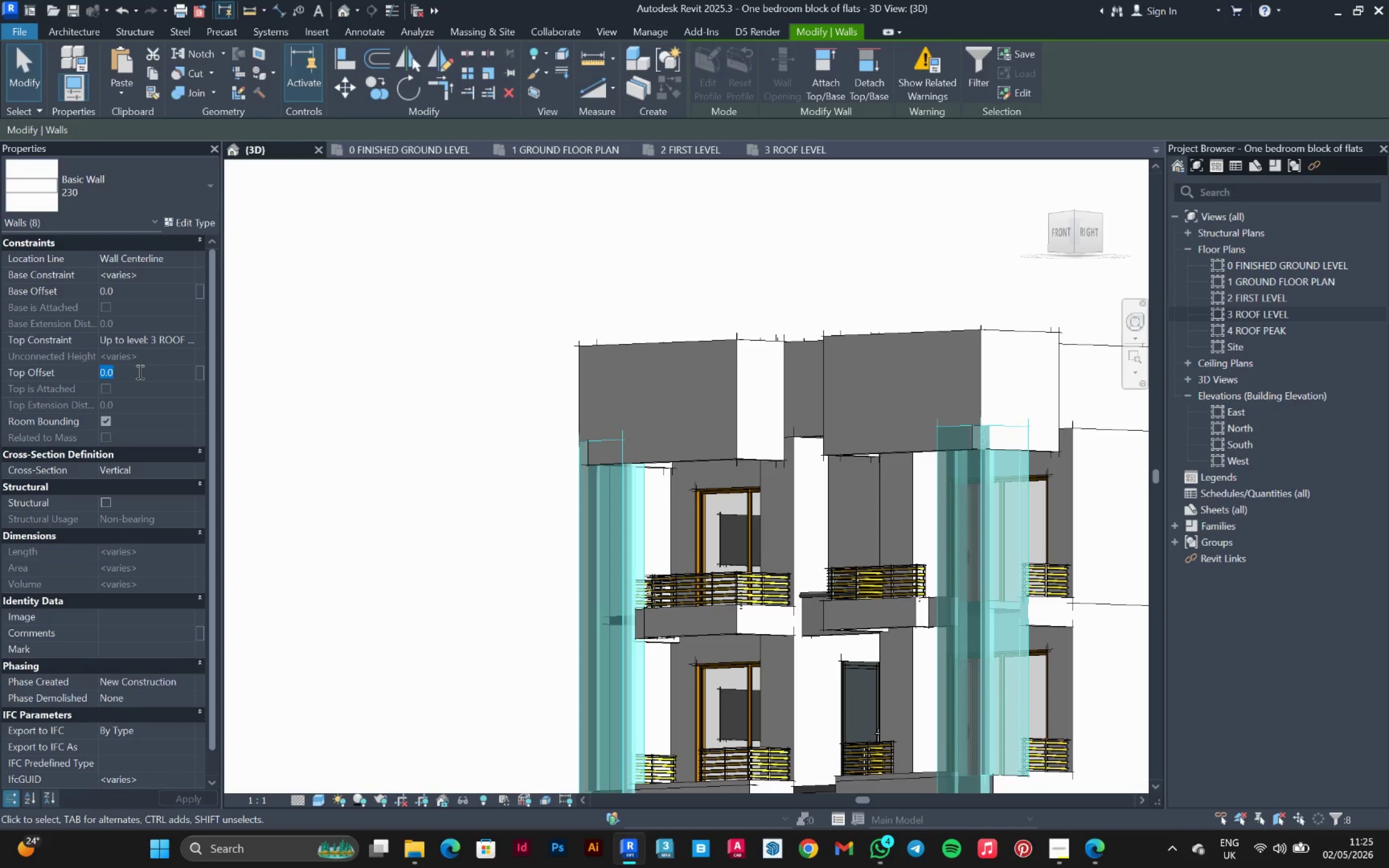 
type(-450)
 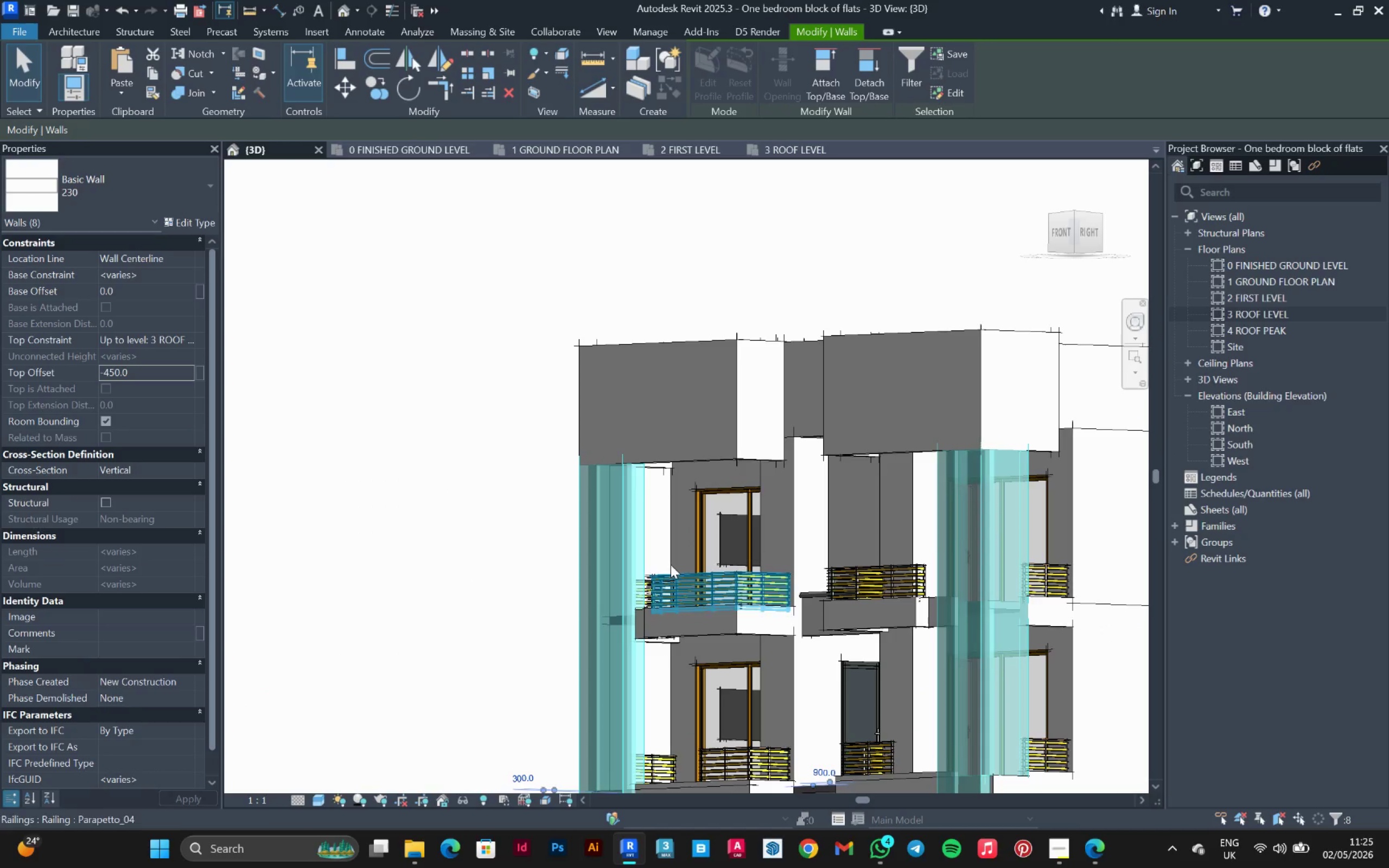 
left_click([416, 526])
 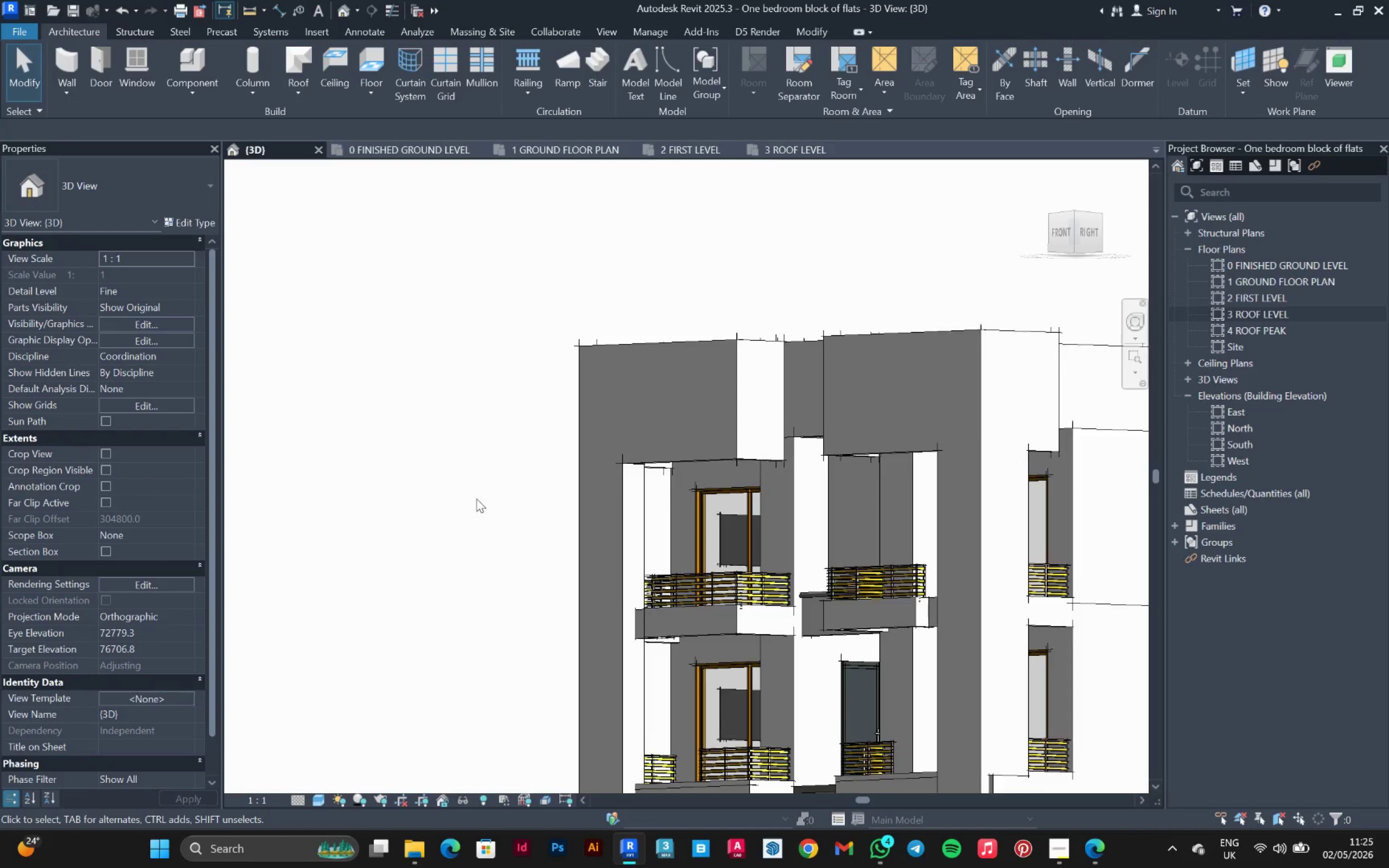 
hold_key(key=ControlLeft, duration=0.64)
 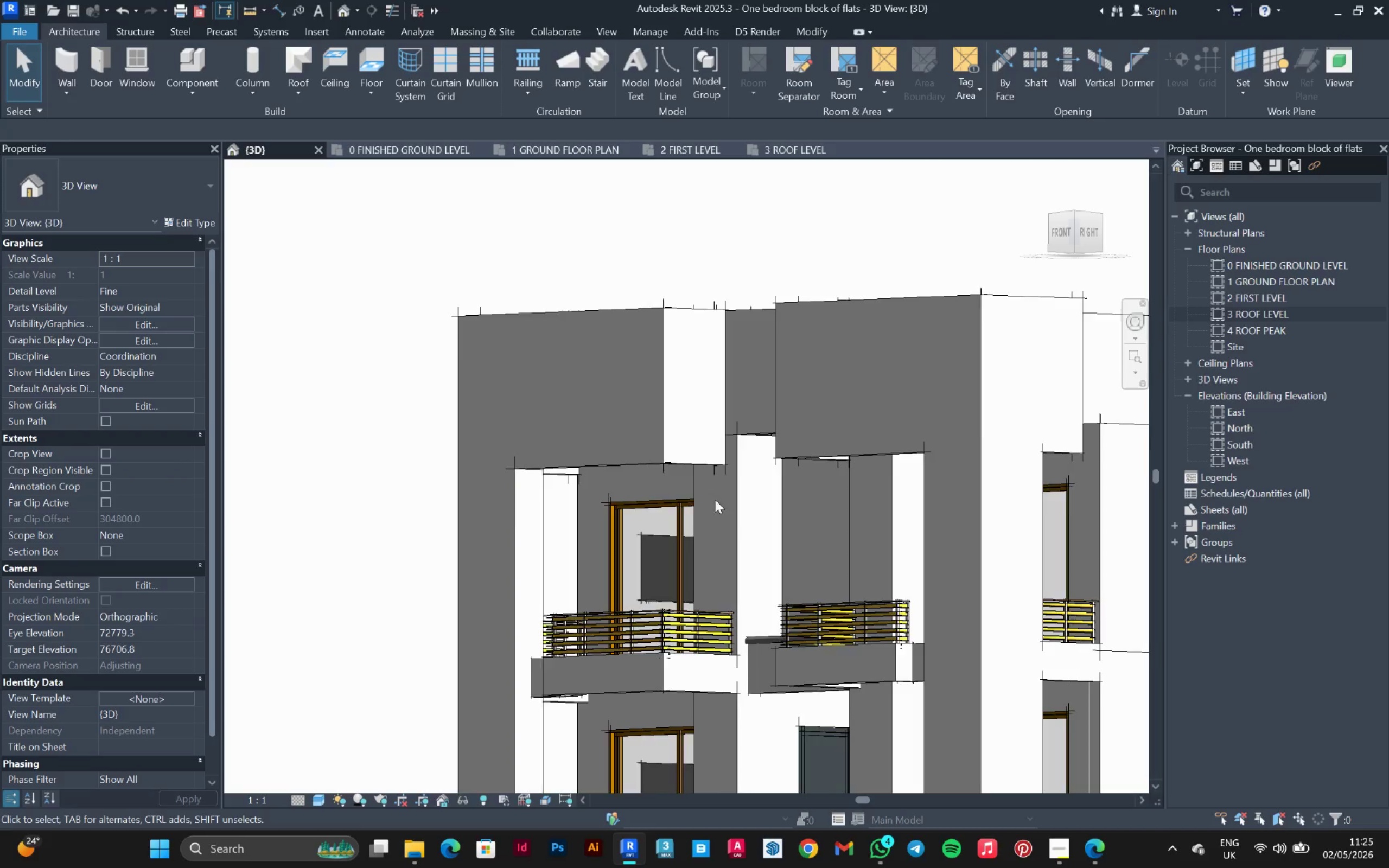 
scroll: coordinate [476, 497], scroll_direction: down, amount: 2.0
 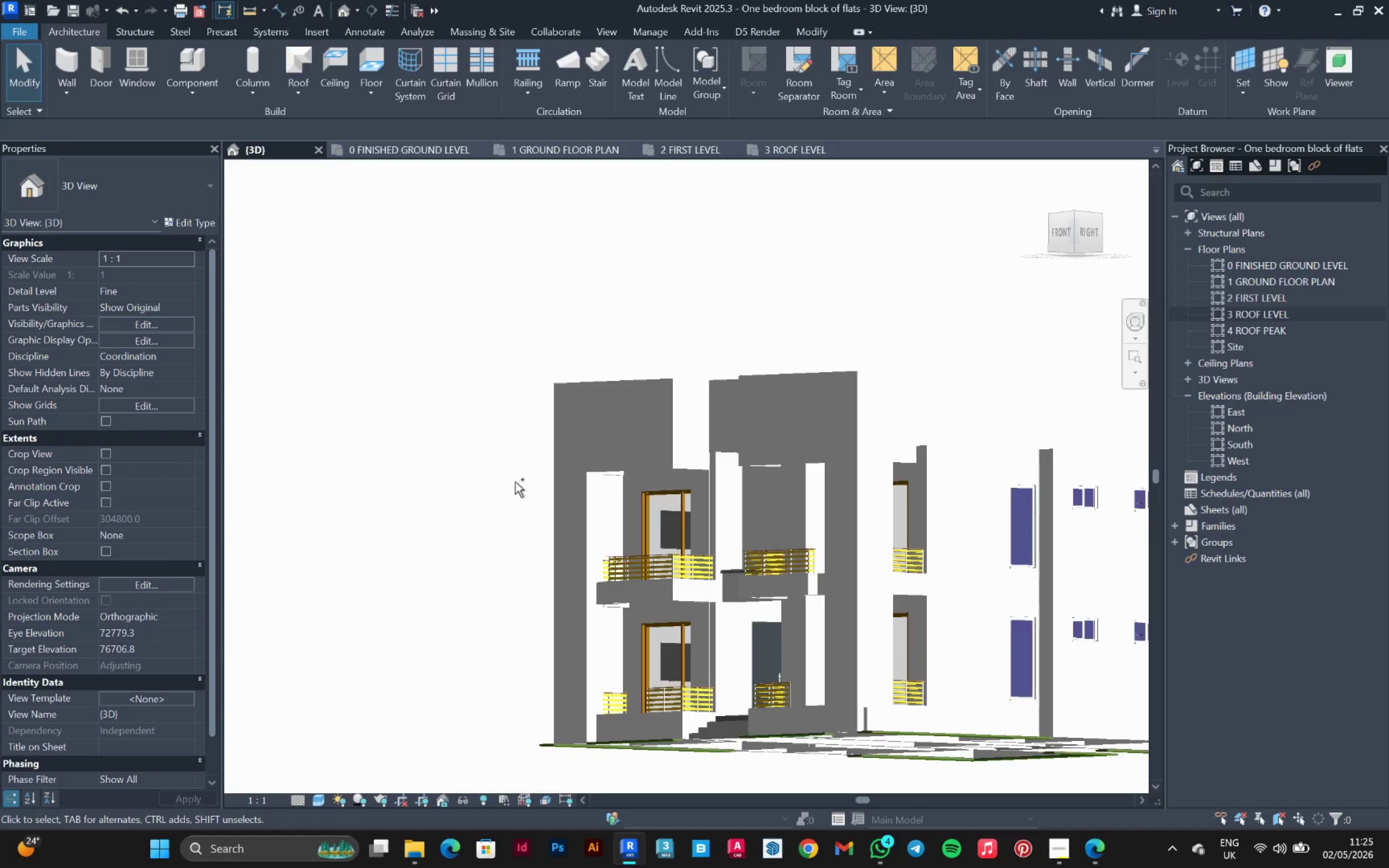 
hold_key(key=ShiftLeft, duration=0.75)
 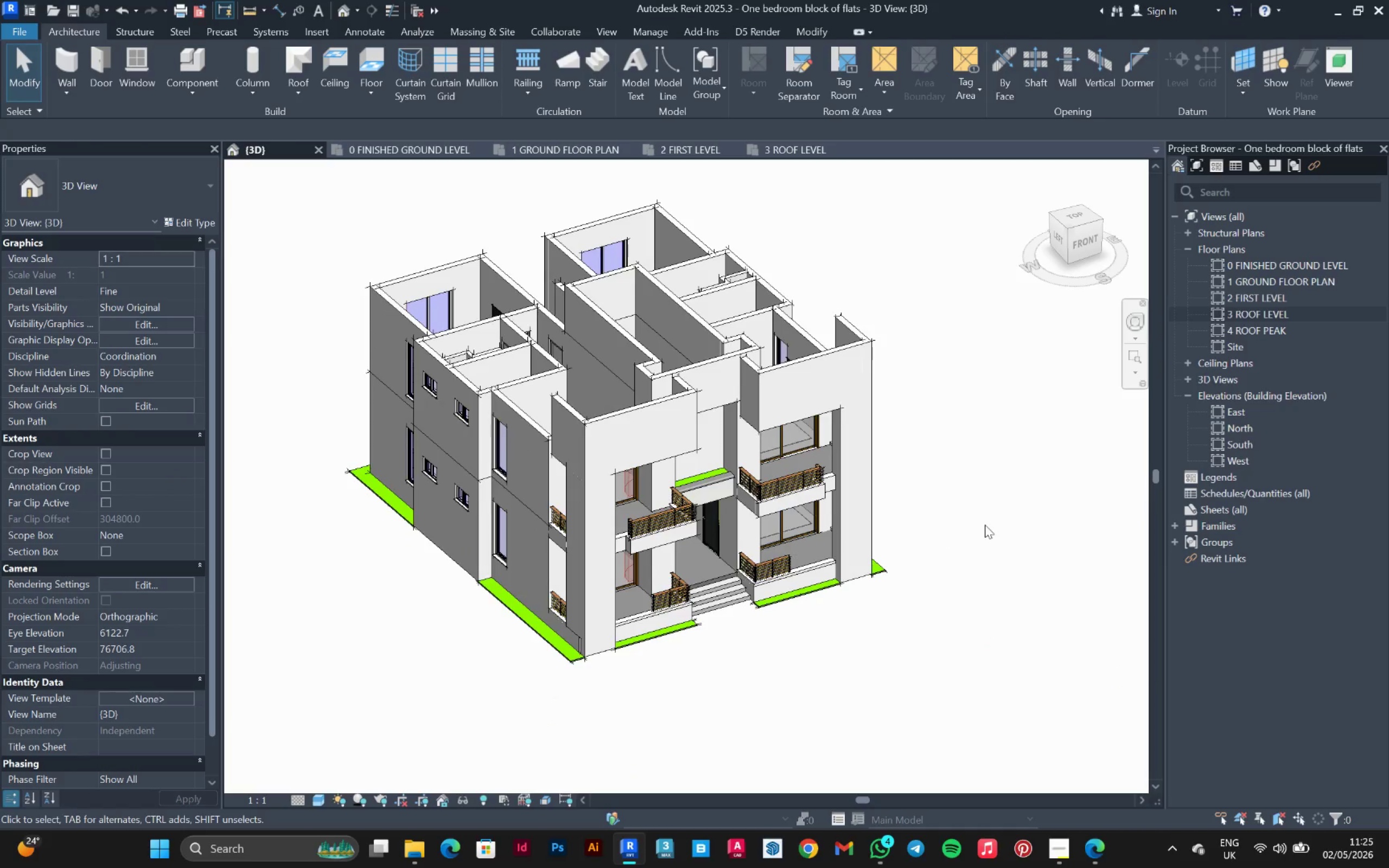 
scroll: coordinate [707, 486], scroll_direction: down, amount: 6.0
 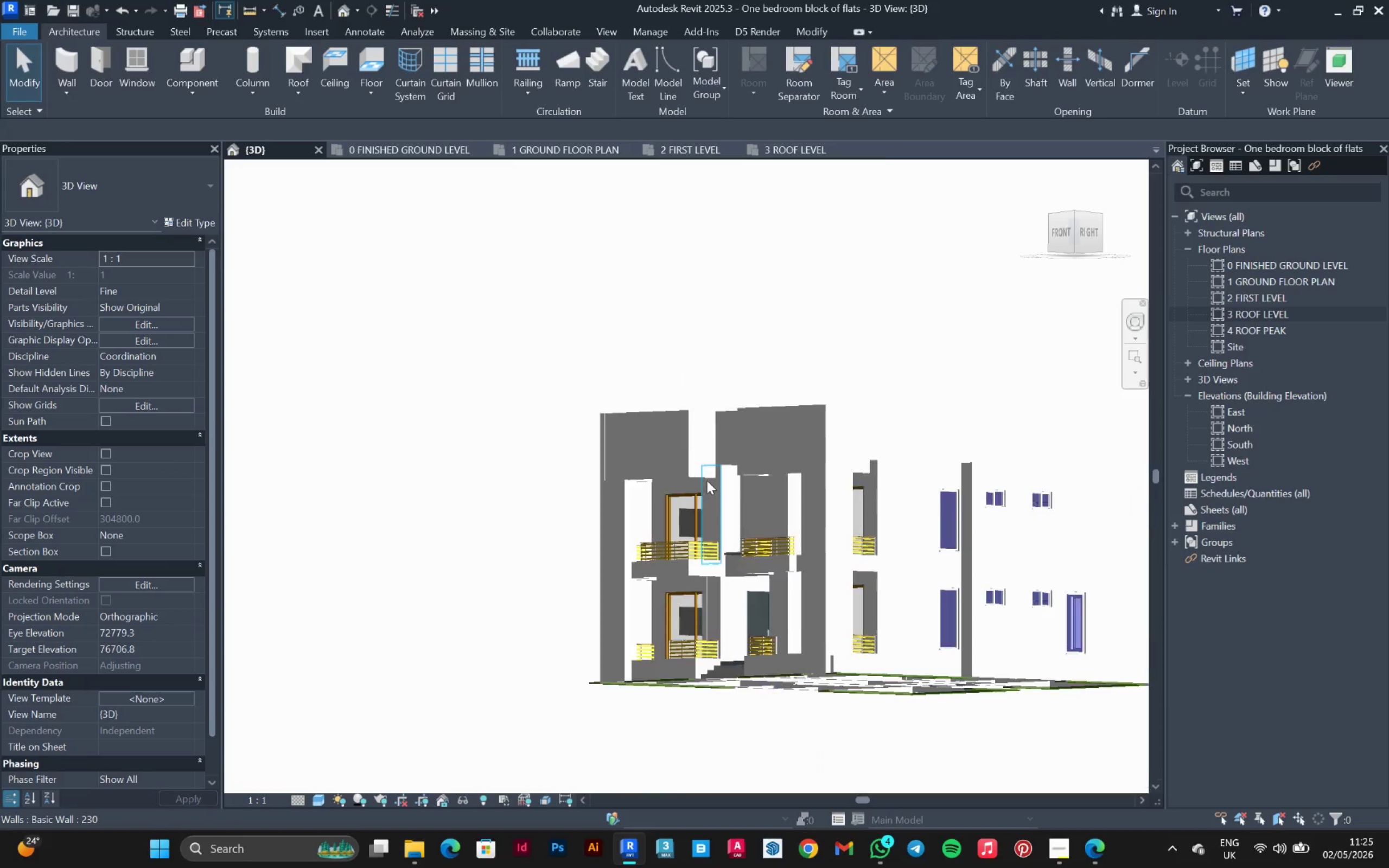 
hold_key(key=ShiftLeft, duration=1.3)
 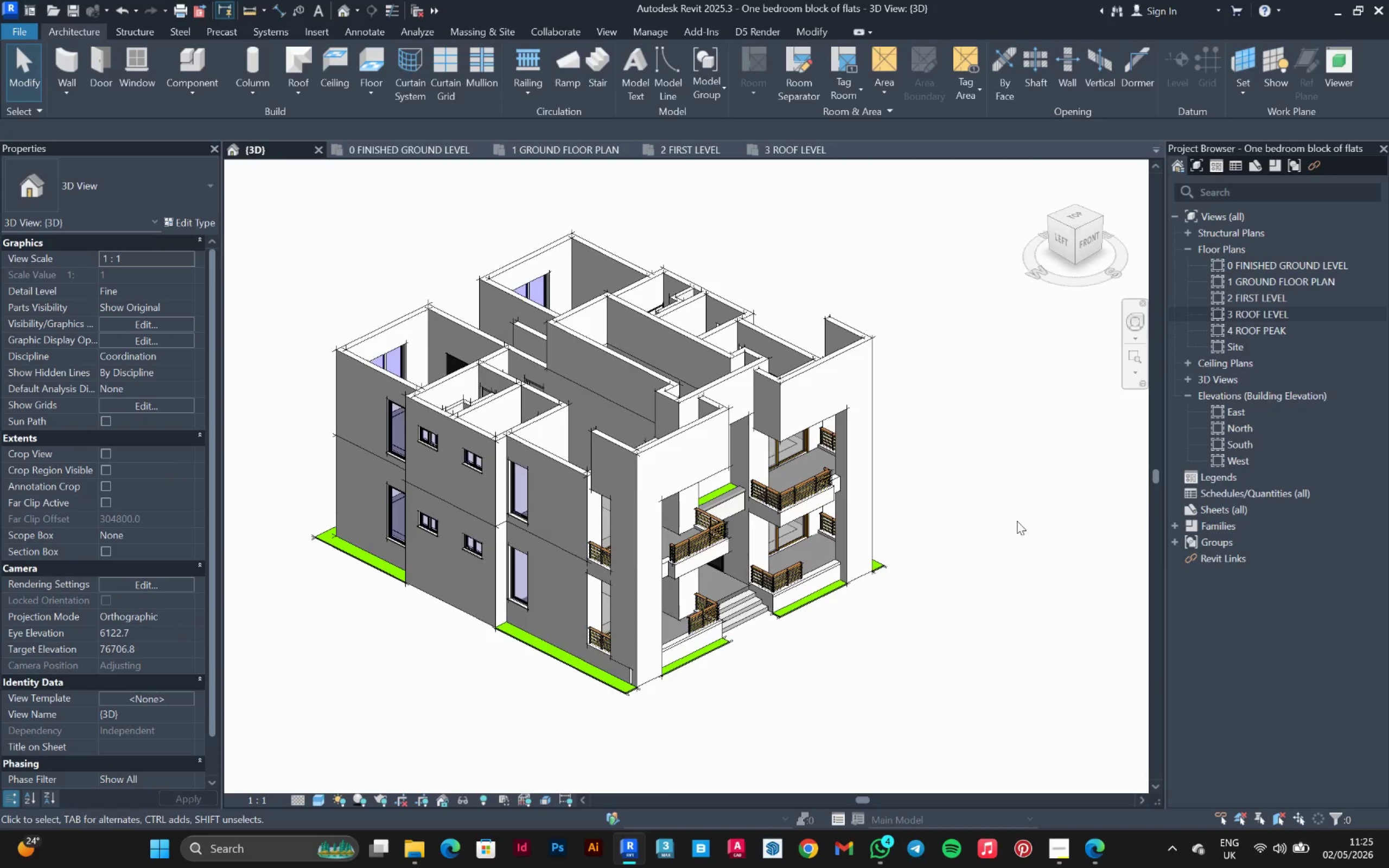 
hold_key(key=ShiftLeft, duration=1.53)
 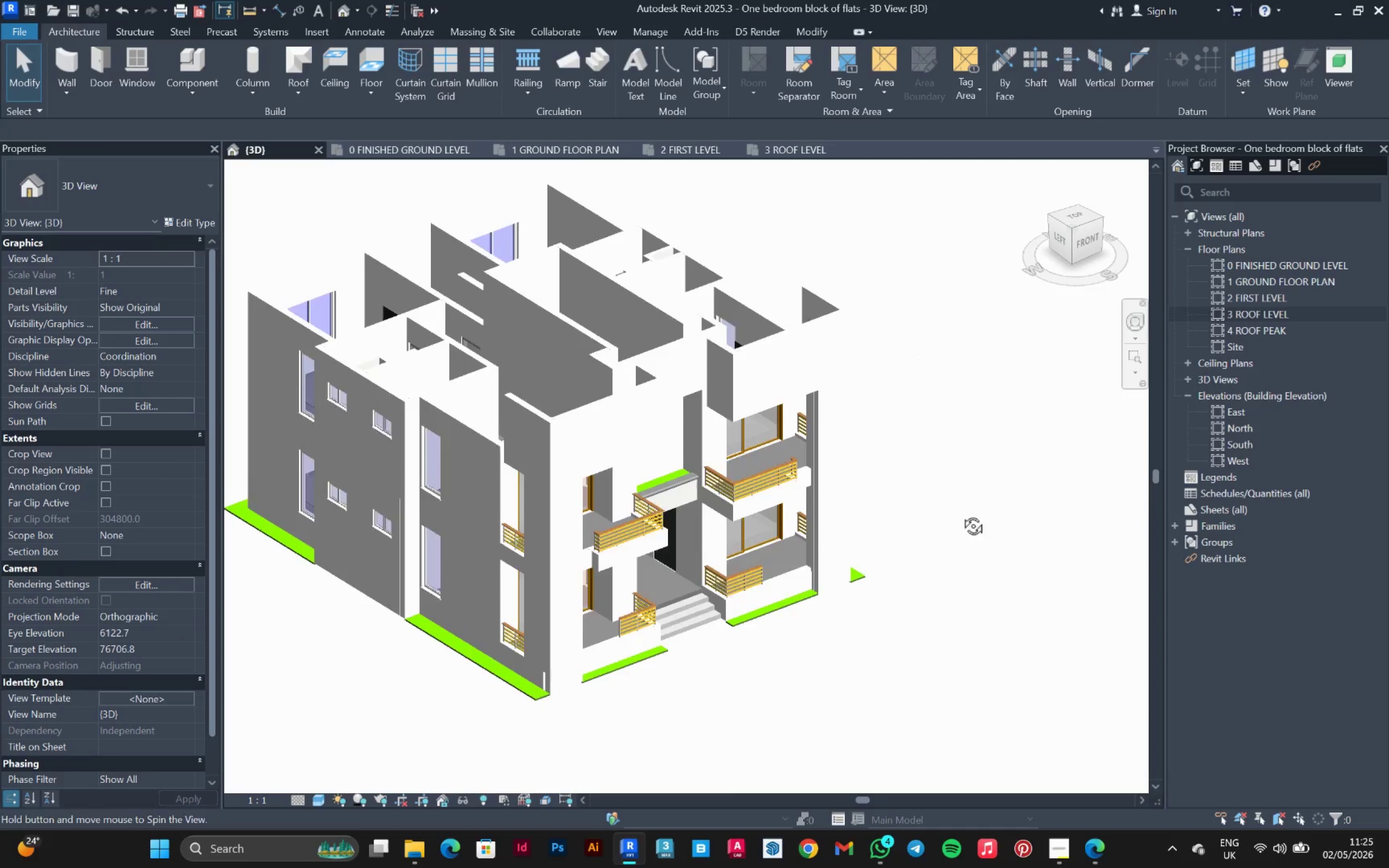 
scroll: coordinate [1014, 520], scroll_direction: up, amount: 1.0
 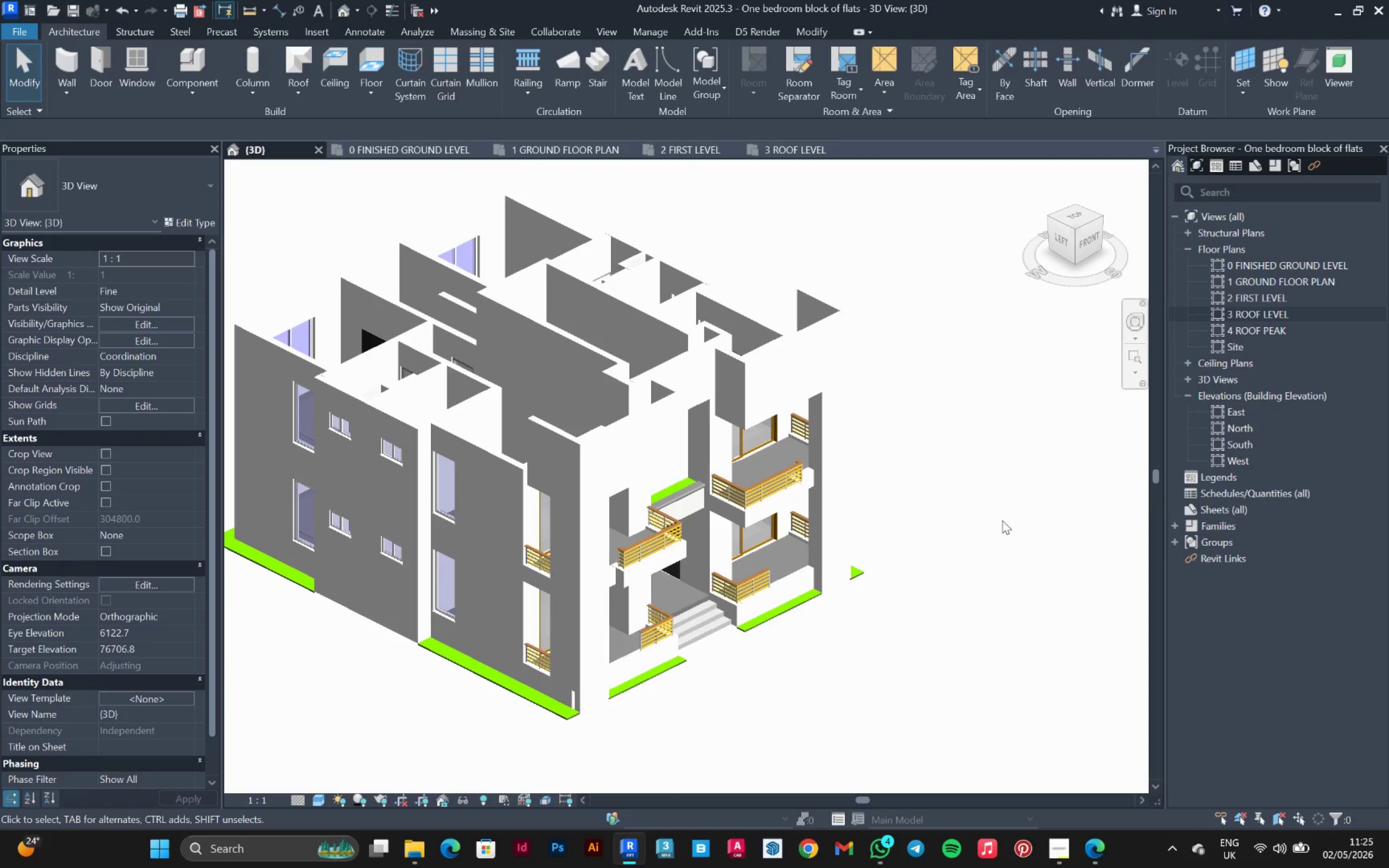 
key(Shift+ShiftLeft)
 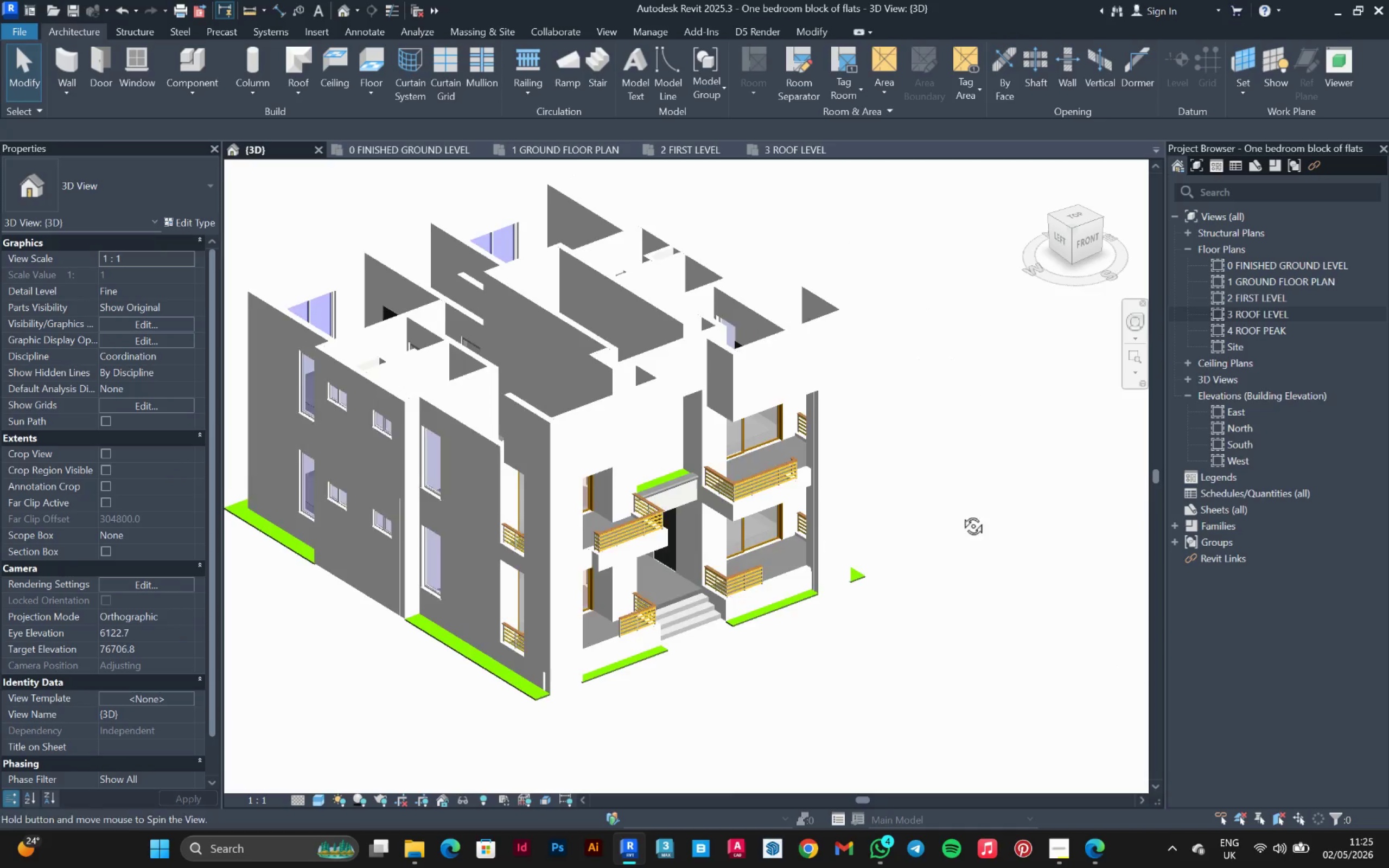 
key(Shift+ShiftLeft)
 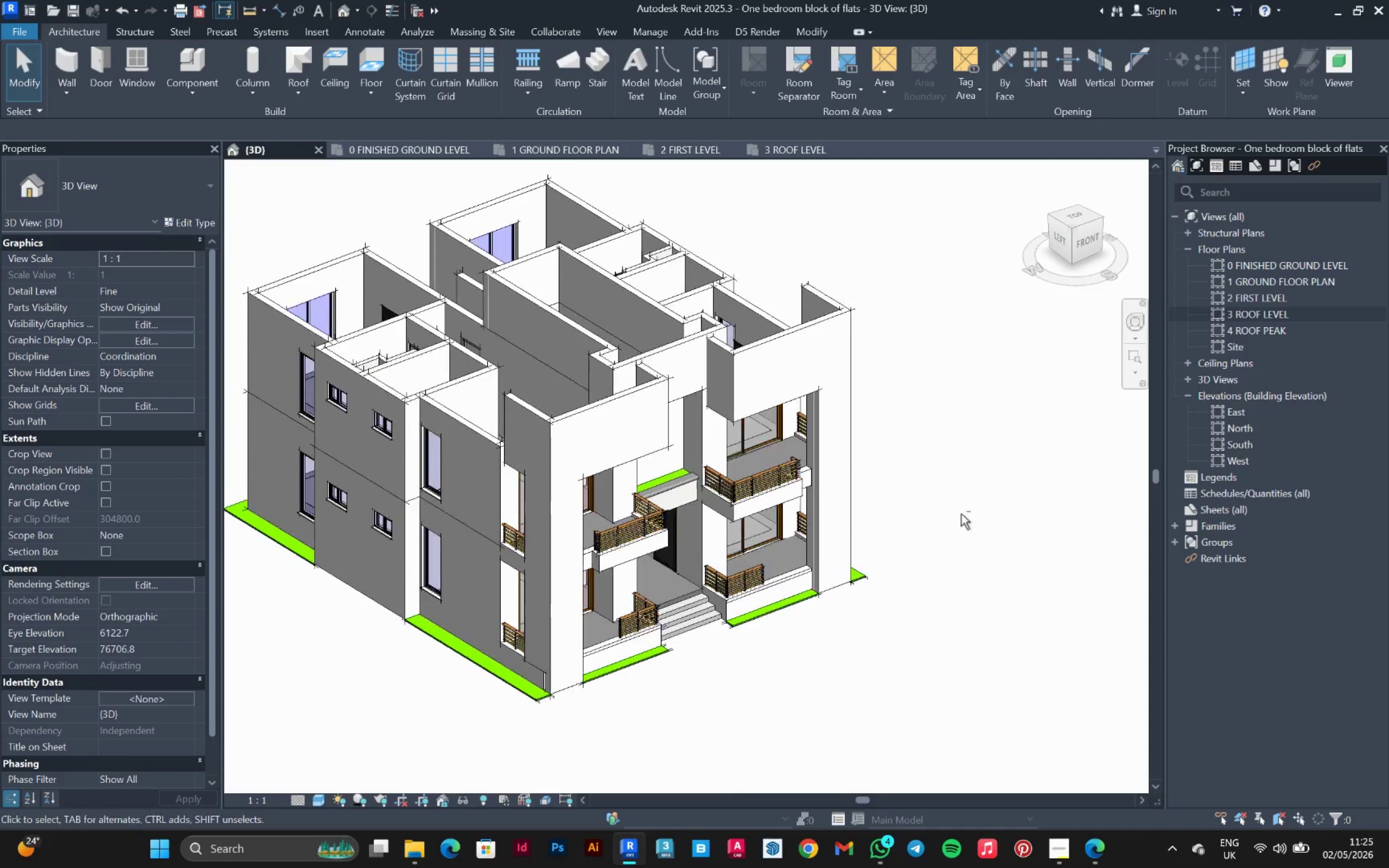 
key(Shift+ShiftLeft)
 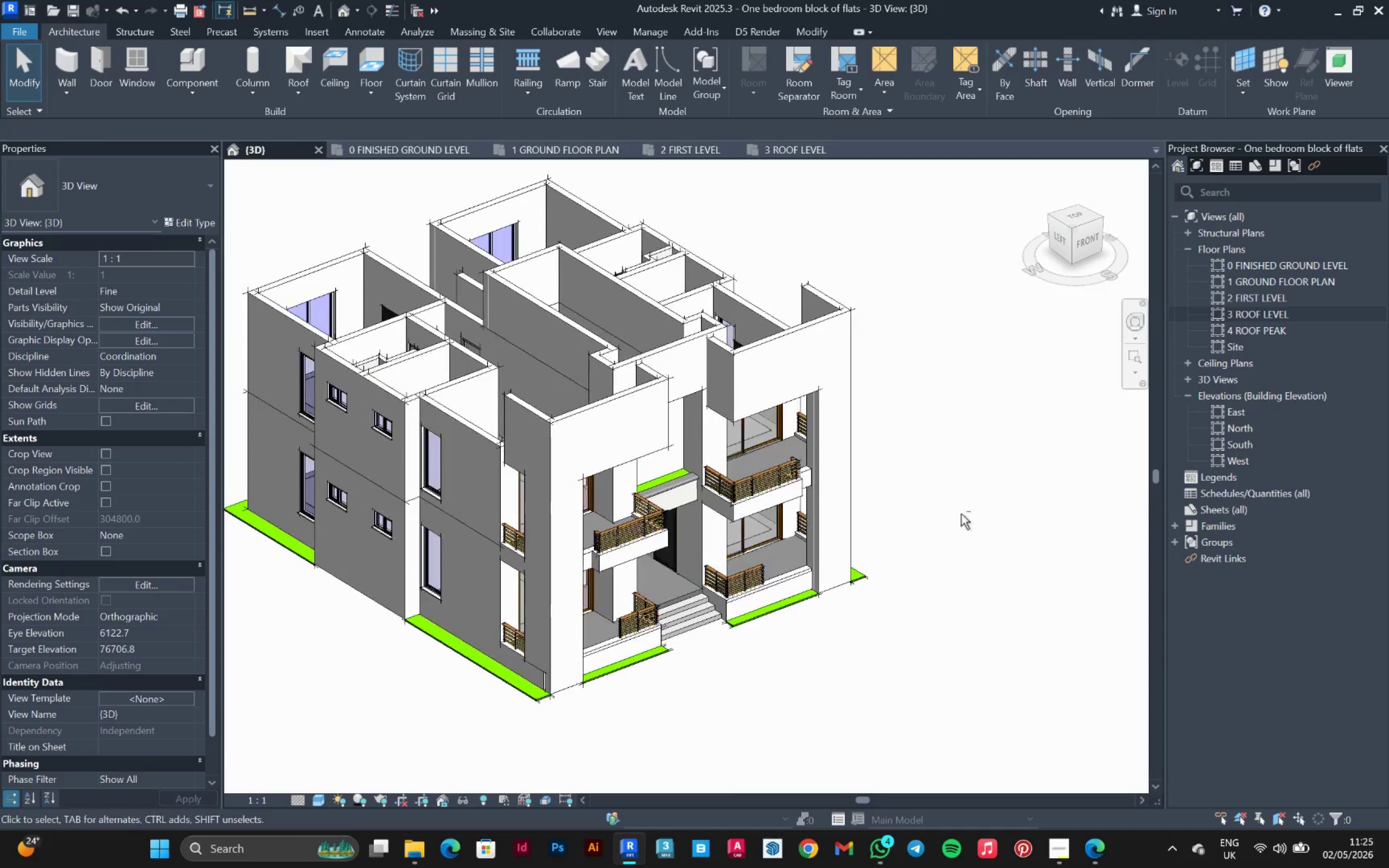 
key(Shift+ShiftLeft)
 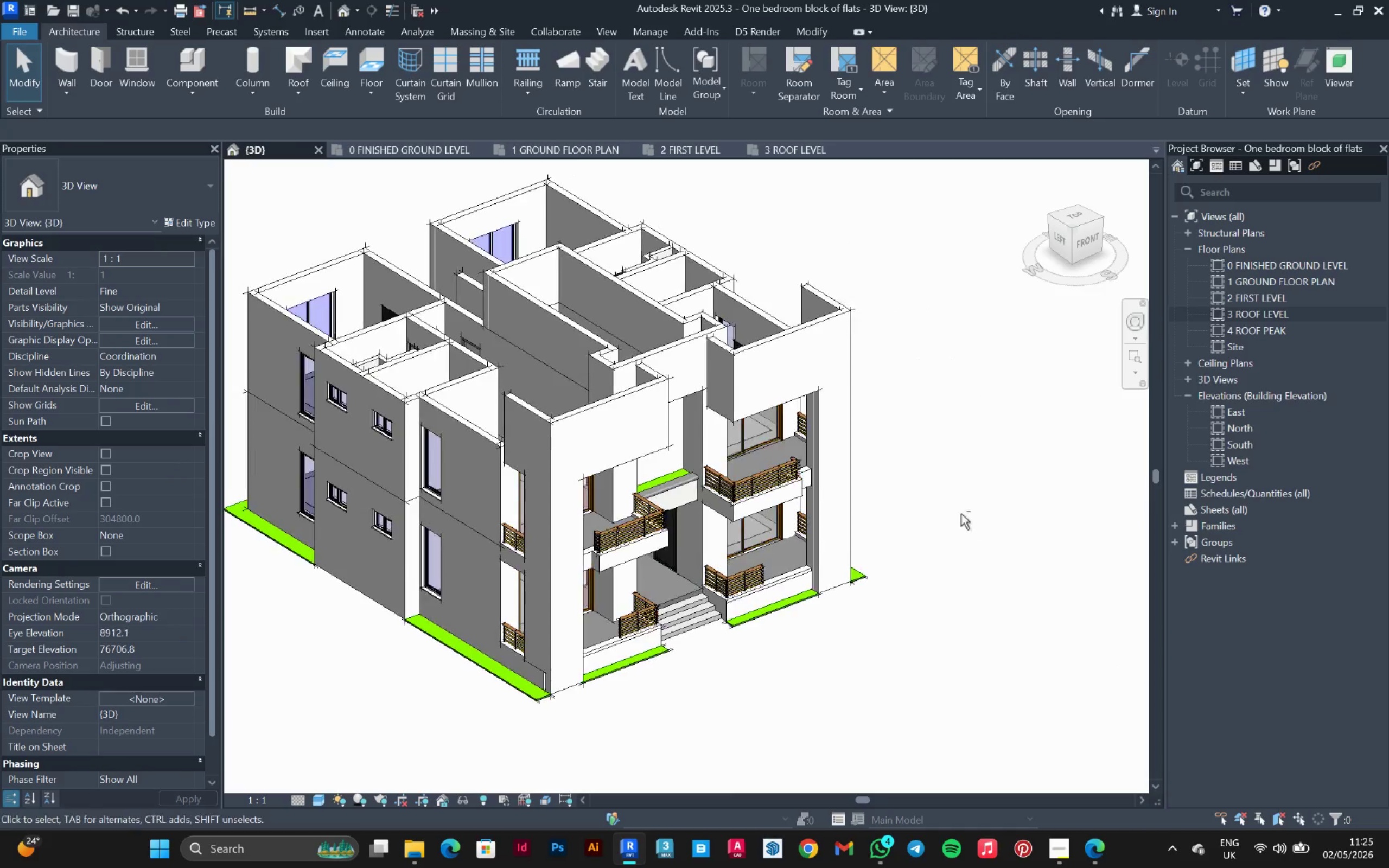 
key(Shift+ShiftLeft)
 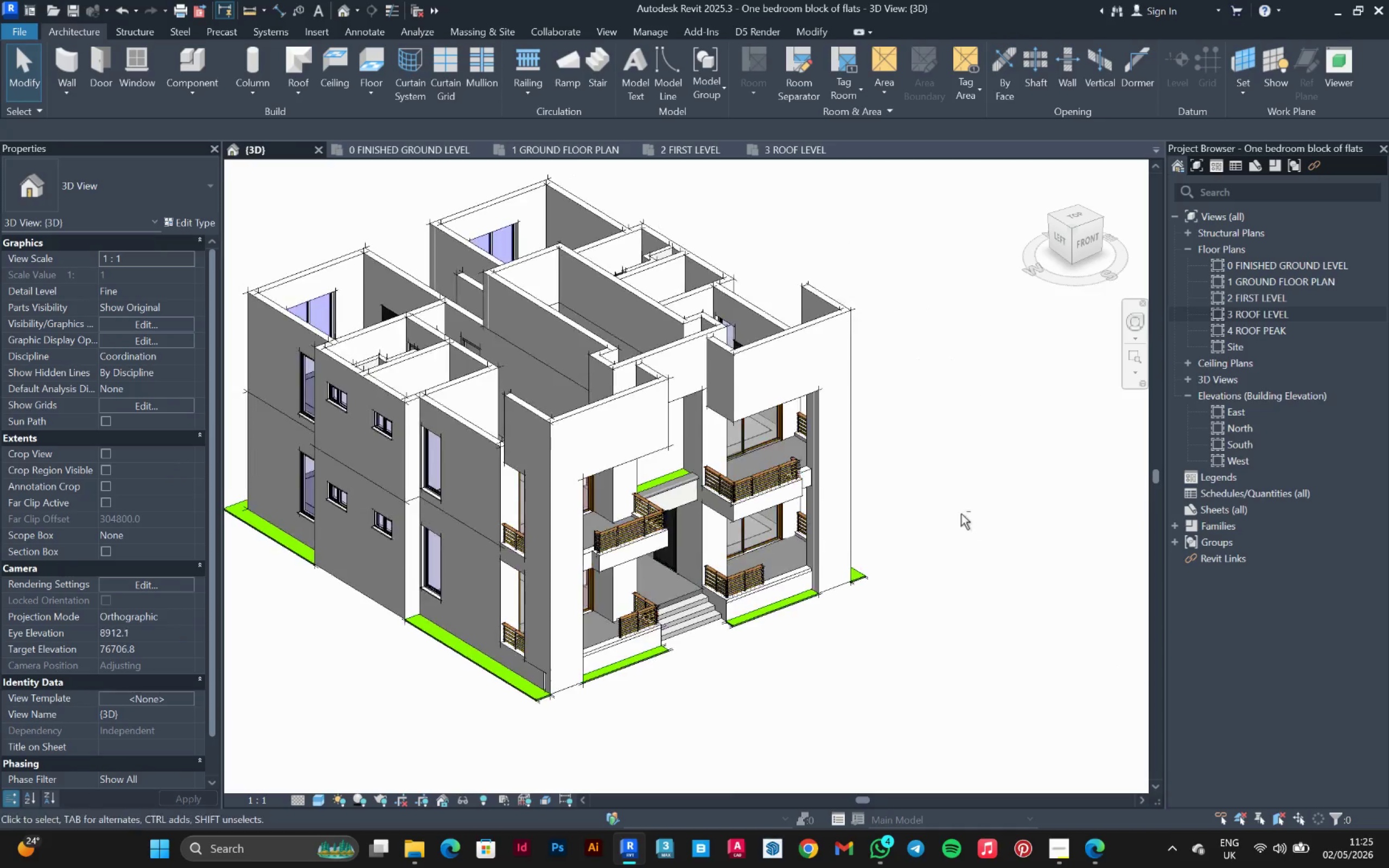 
key(Shift+ShiftLeft)
 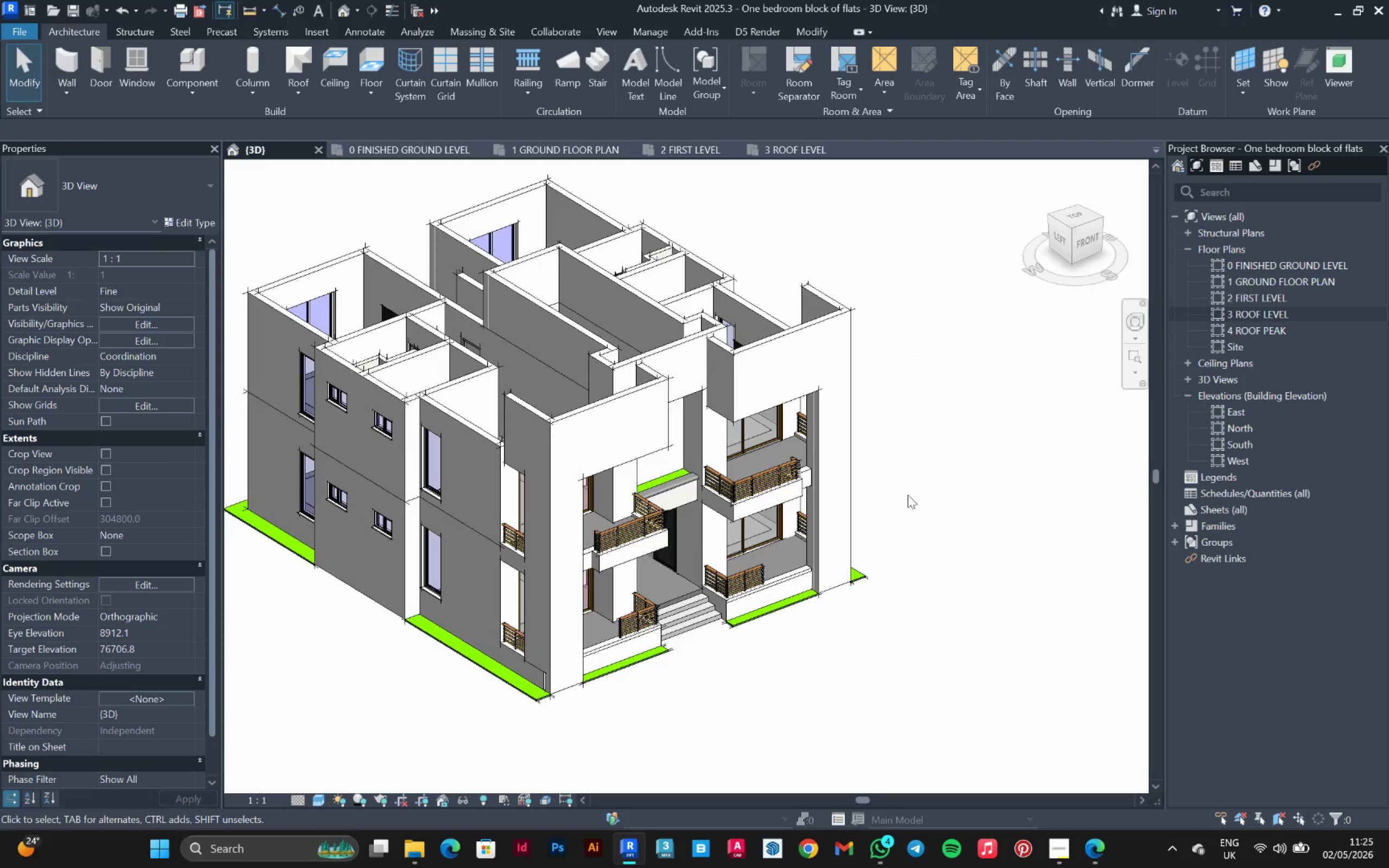 
scroll: coordinate [764, 387], scroll_direction: up, amount: 2.0
 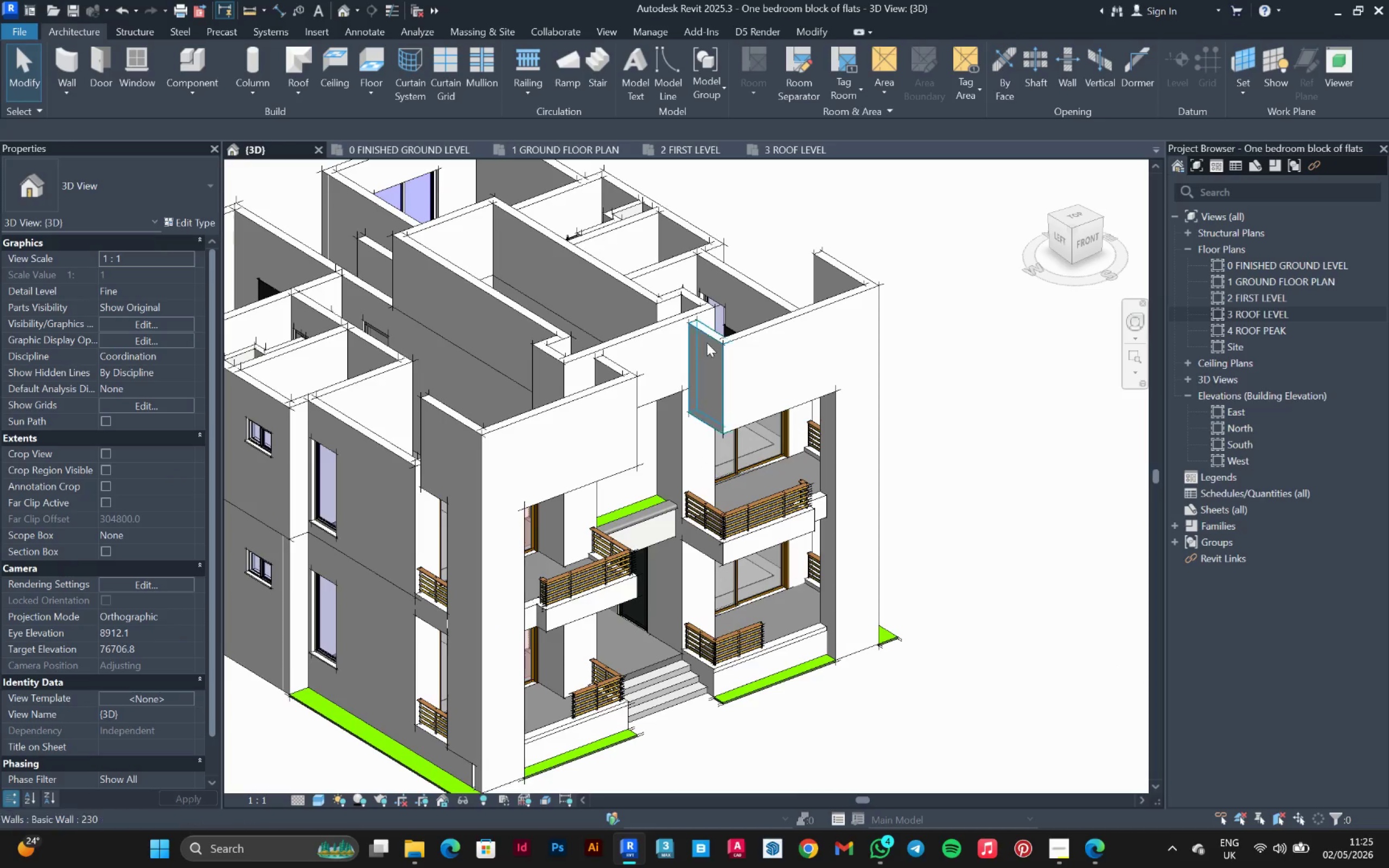 
left_click([708, 342])
 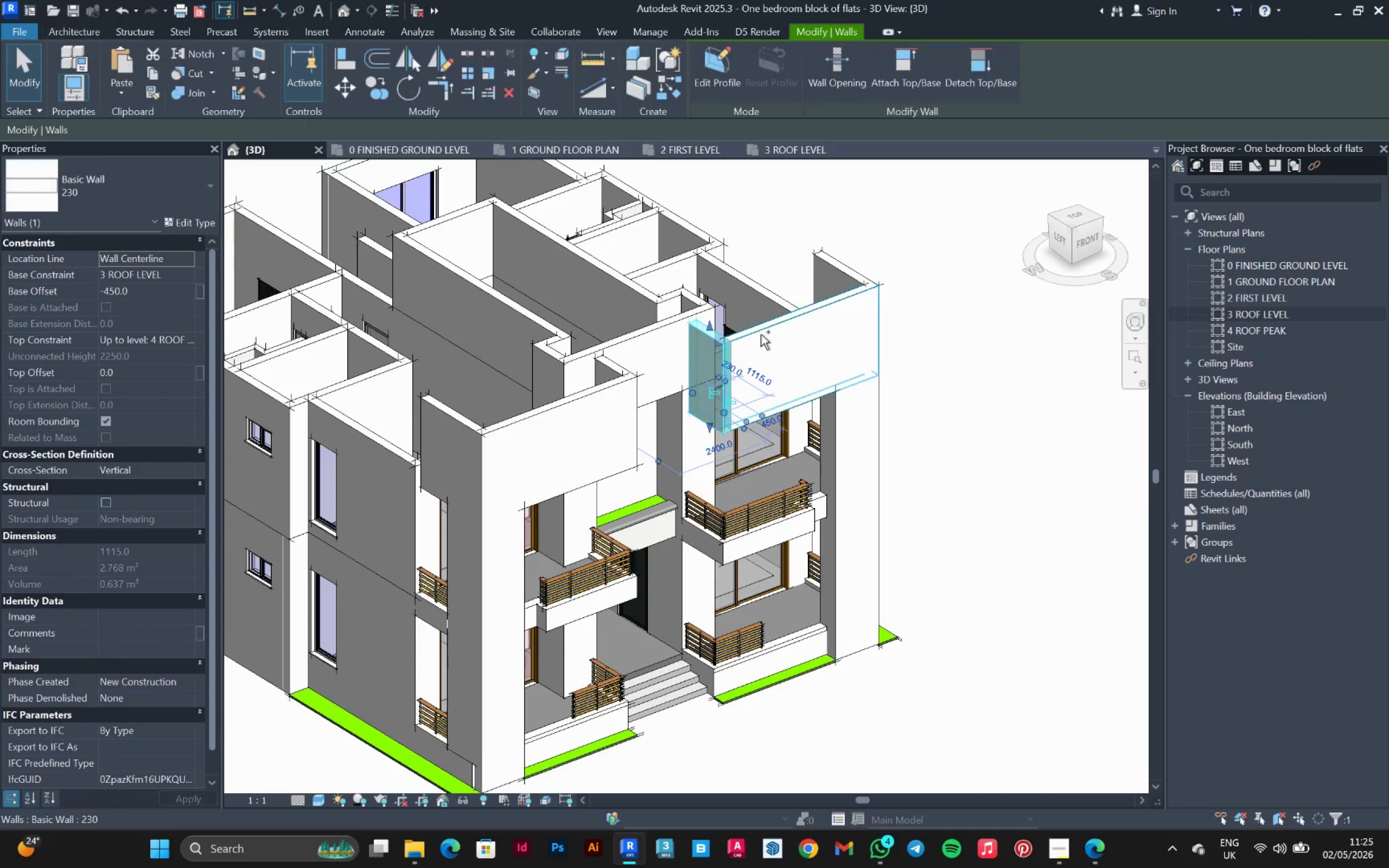 
hold_key(key=ControlLeft, duration=1.5)
left_click([764, 333])
 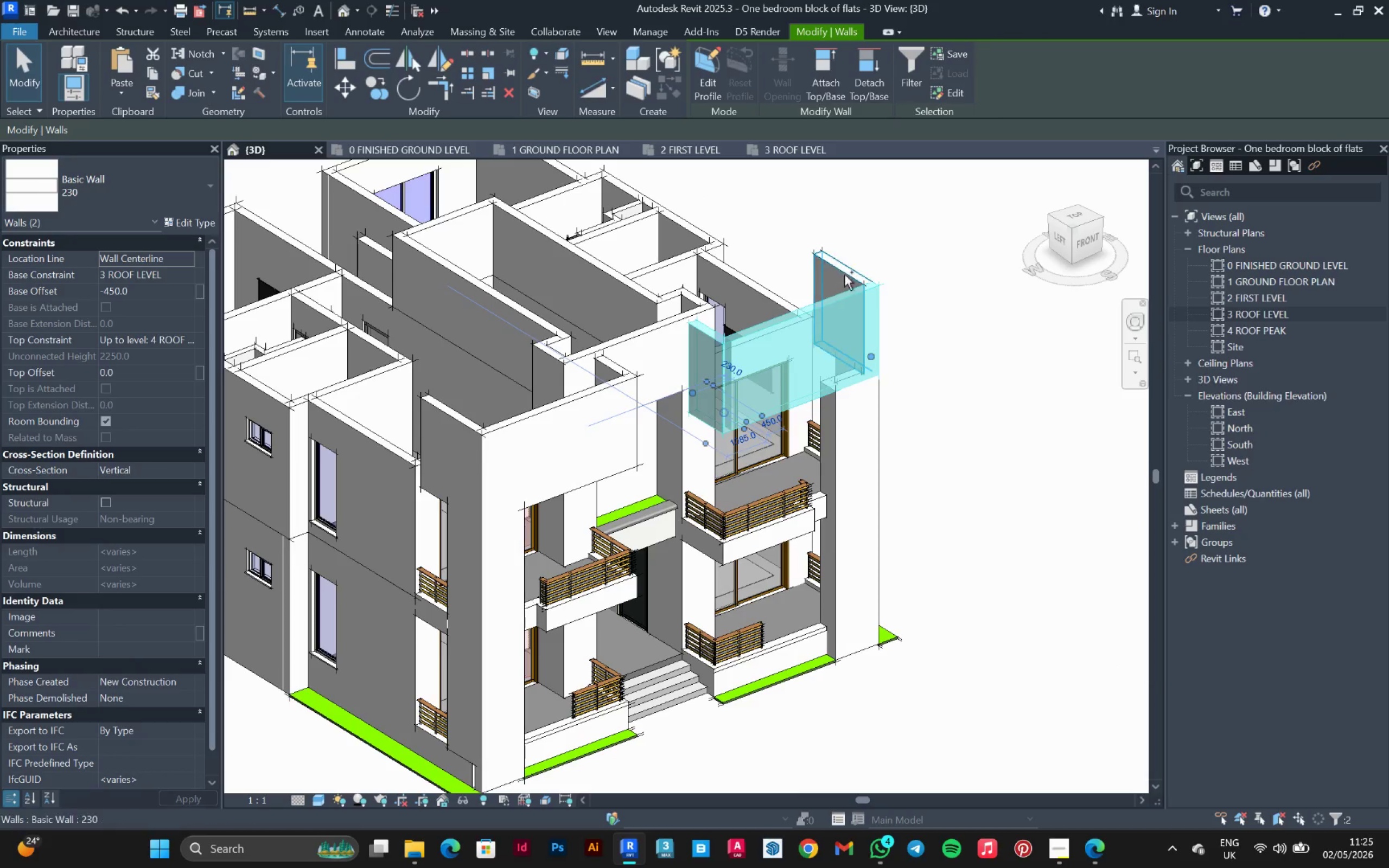 
left_click([844, 275])
 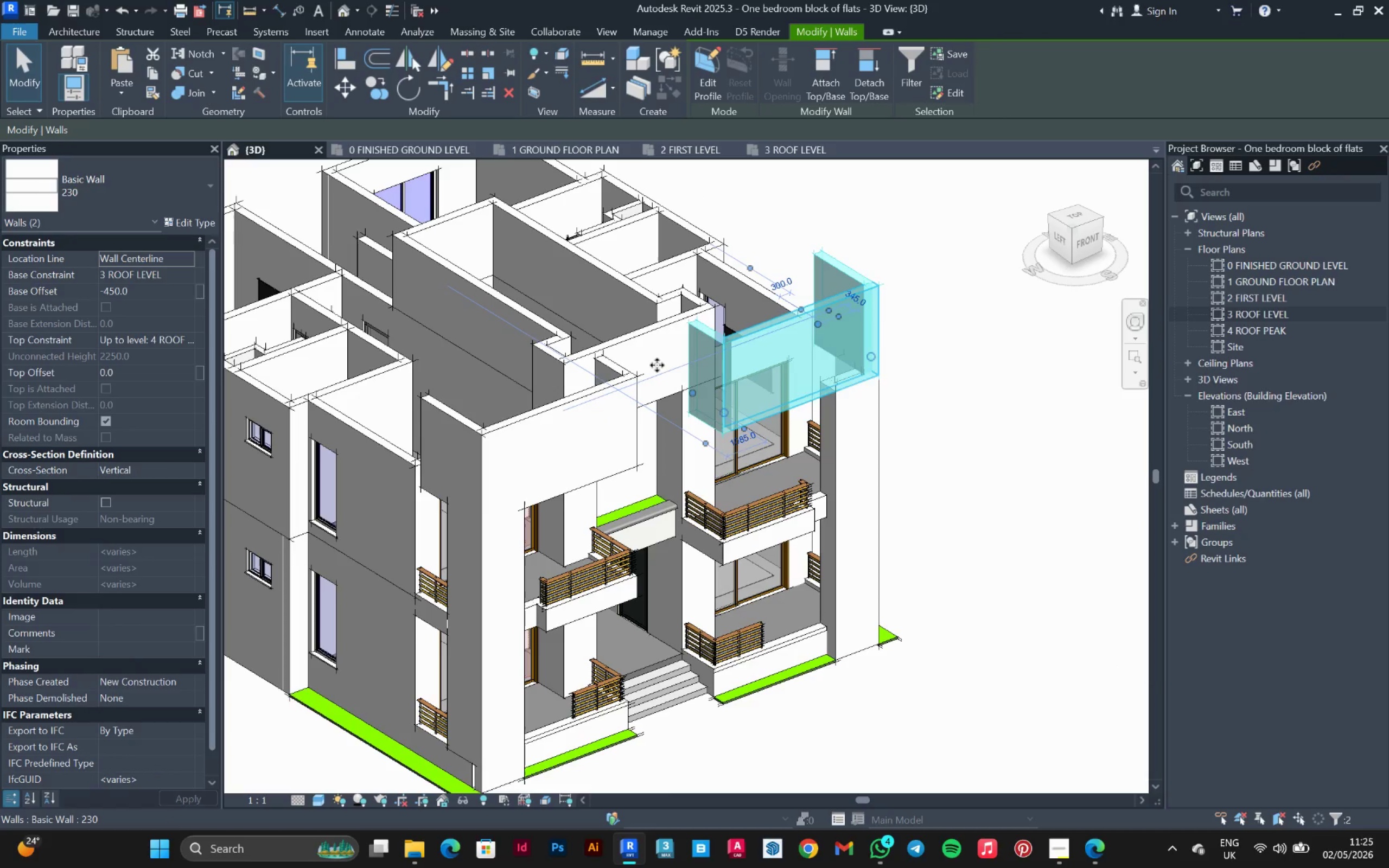 
hold_key(key=ControlLeft, duration=1.52)
left_click([559, 412])
 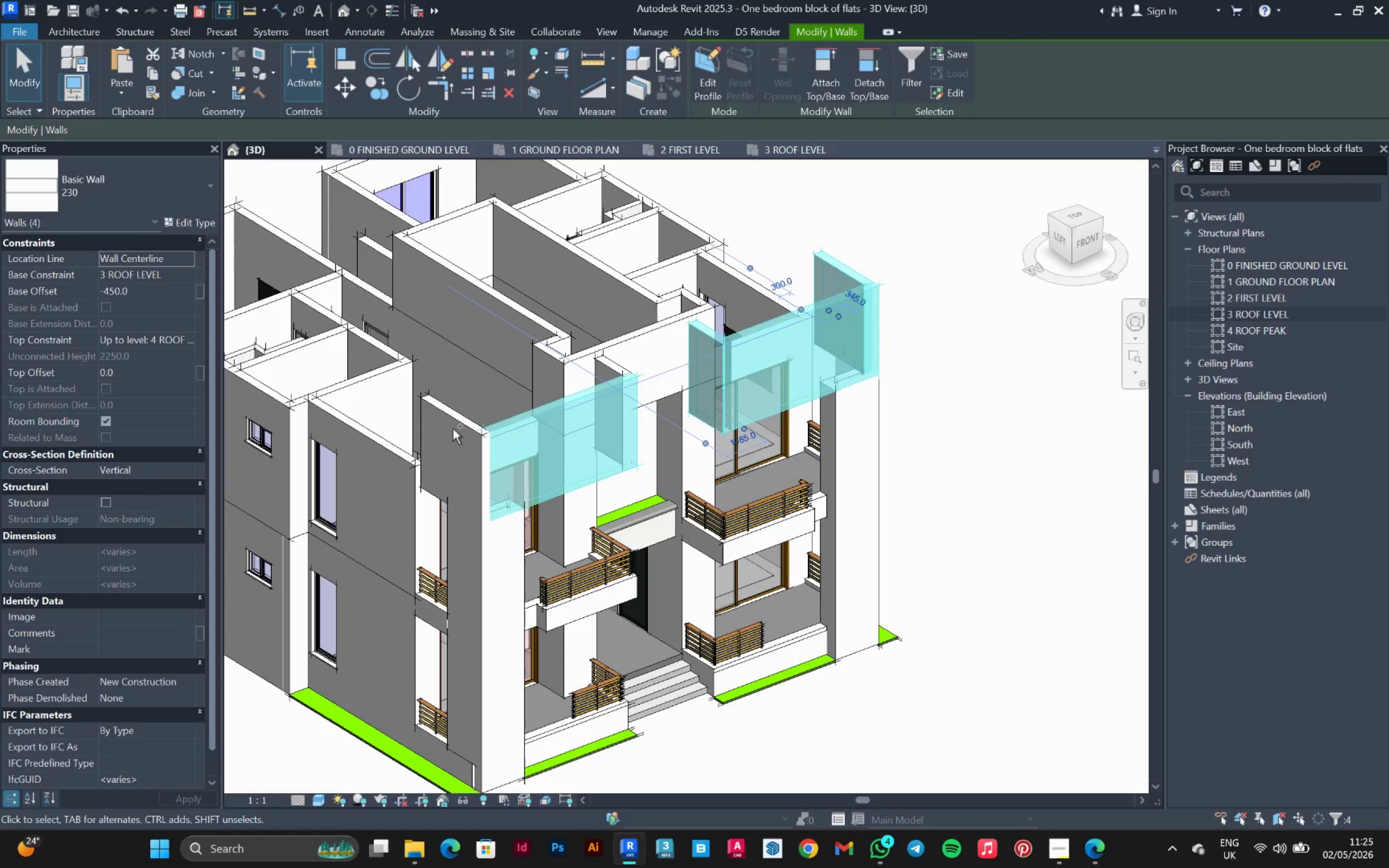 
hold_key(key=ControlLeft, duration=0.64)
left_click([460, 423])
 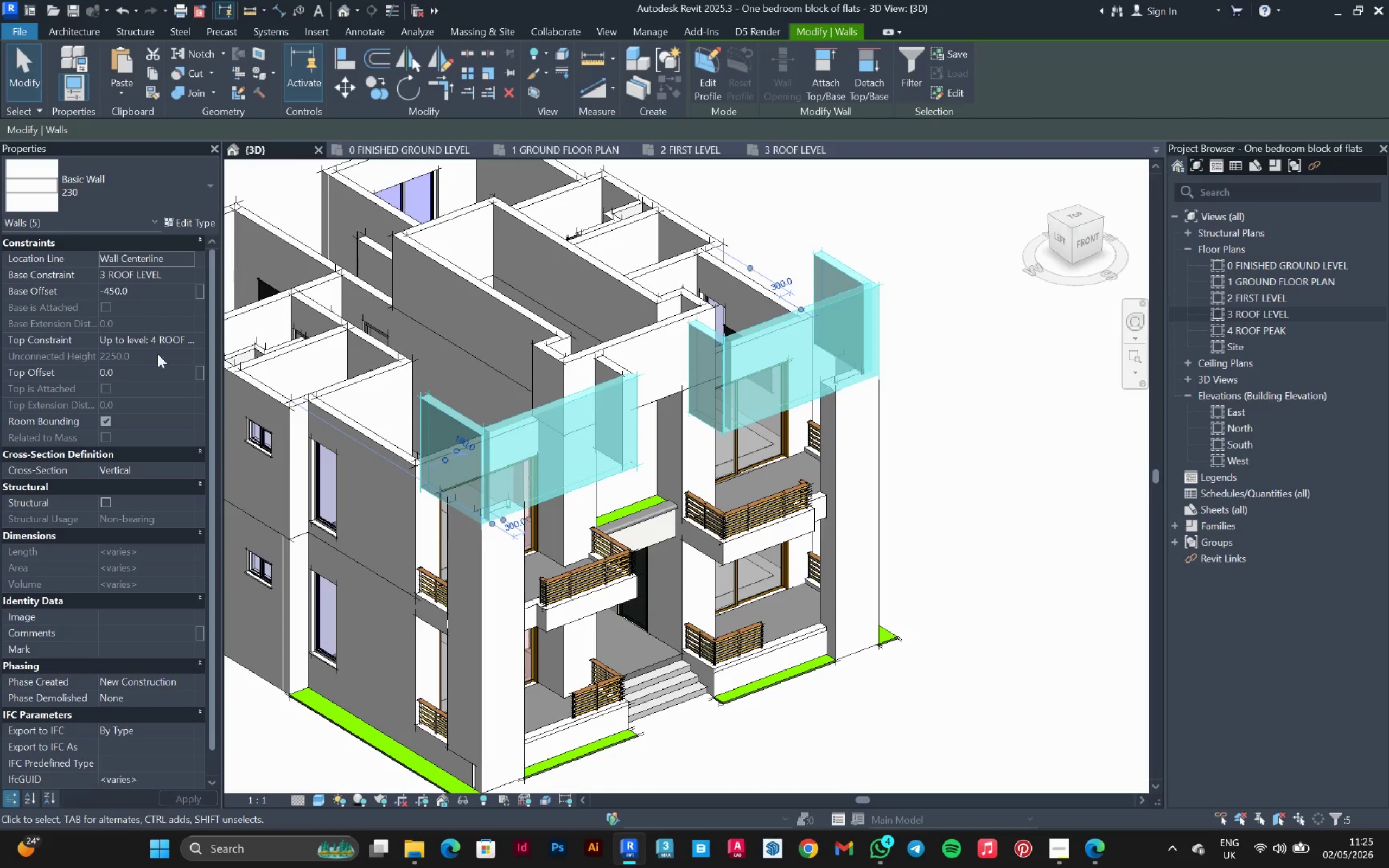 
left_click([155, 369])
 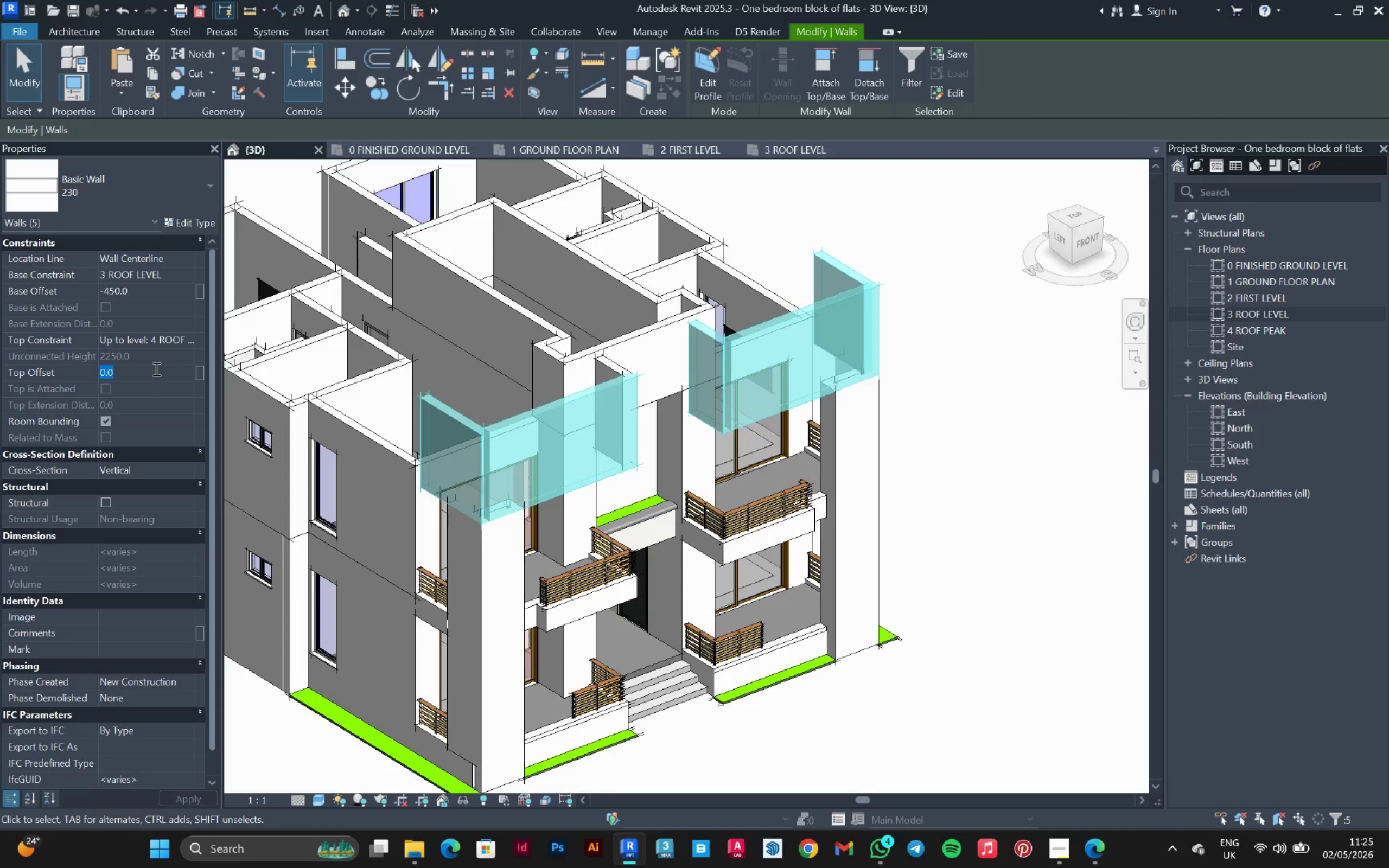 
type(-14)
key(Backspace)
type(500)
 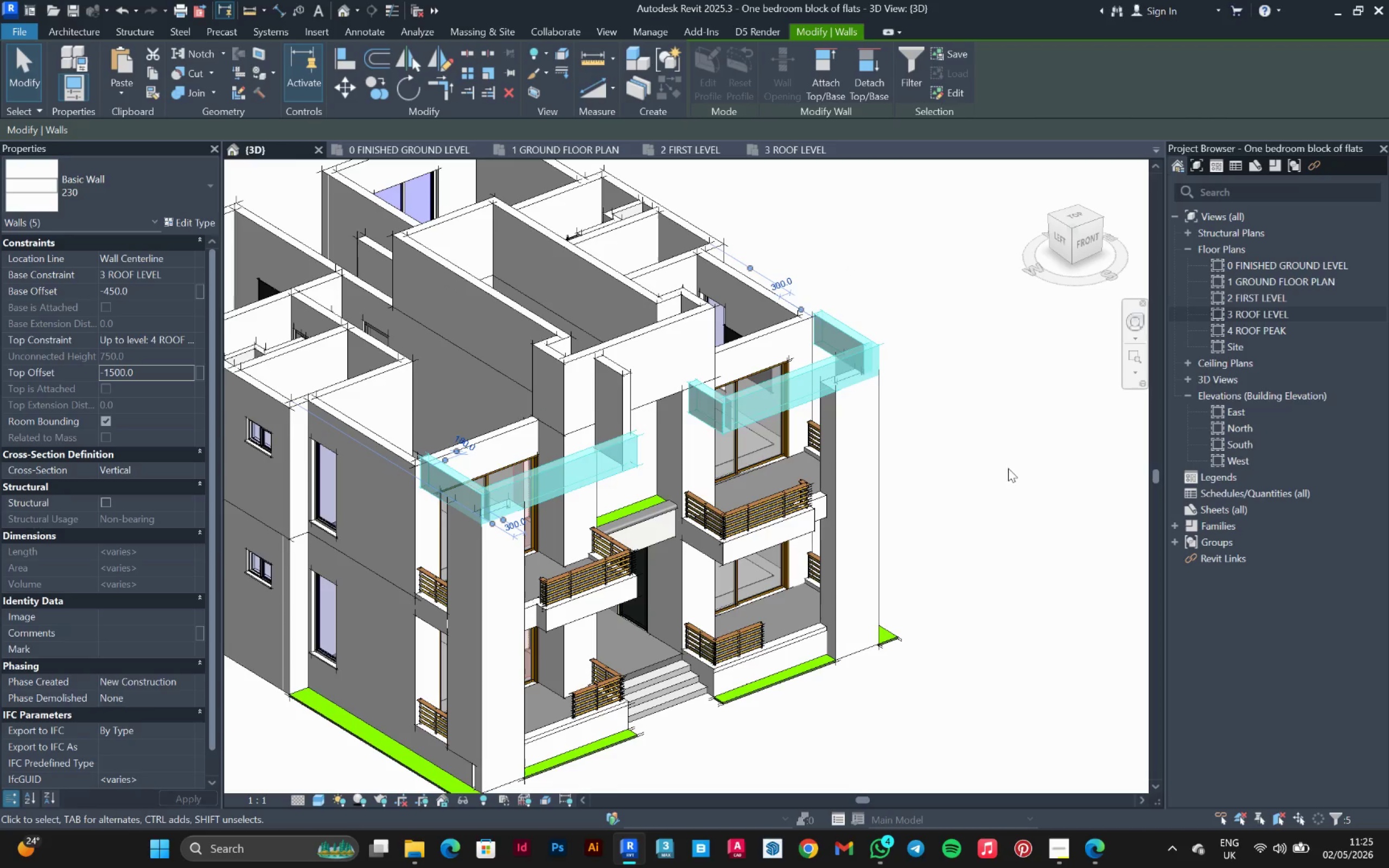 
hold_key(key=ShiftLeft, duration=1.5)
 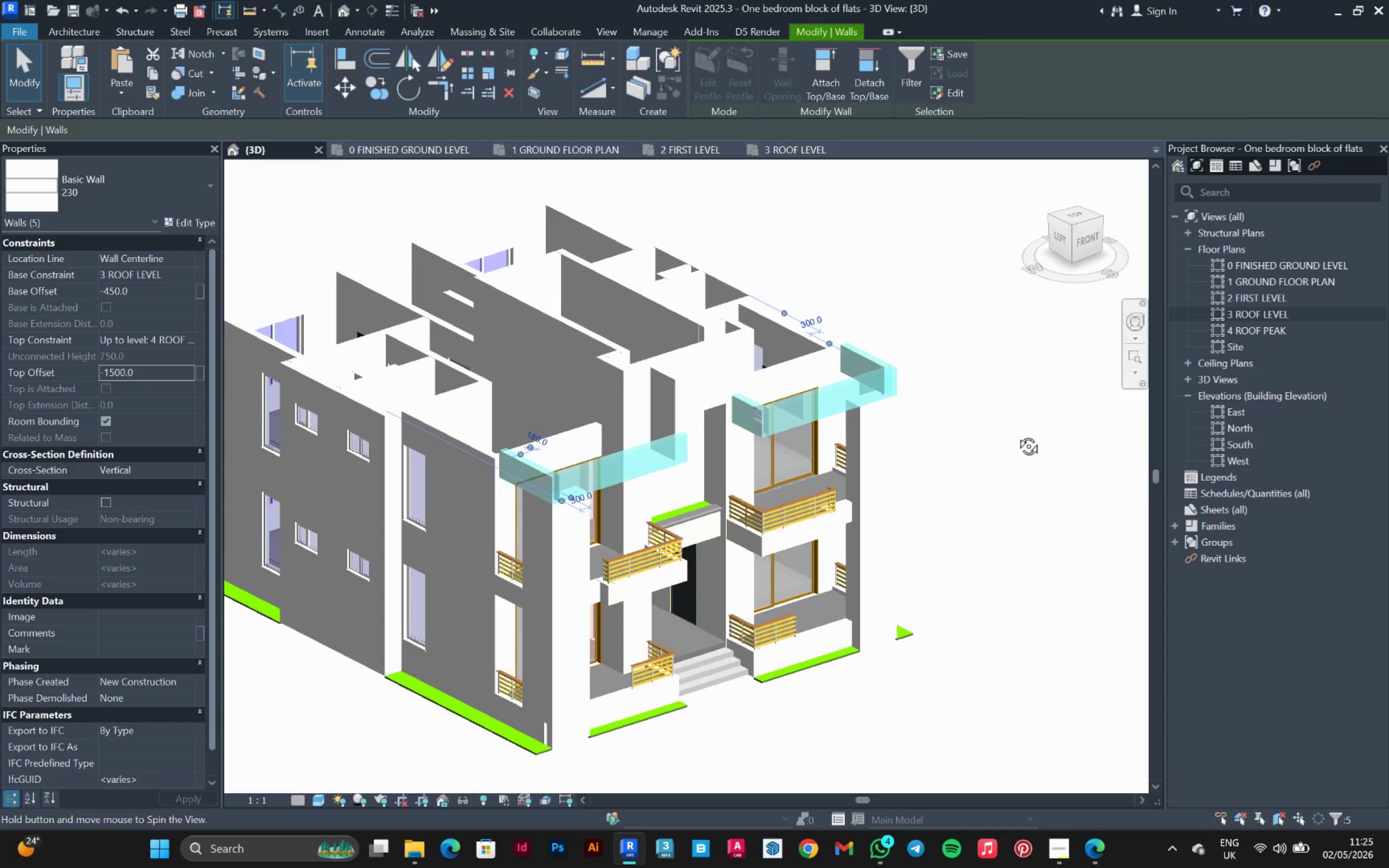 
scroll: coordinate [1021, 464], scroll_direction: down, amount: 1.0
 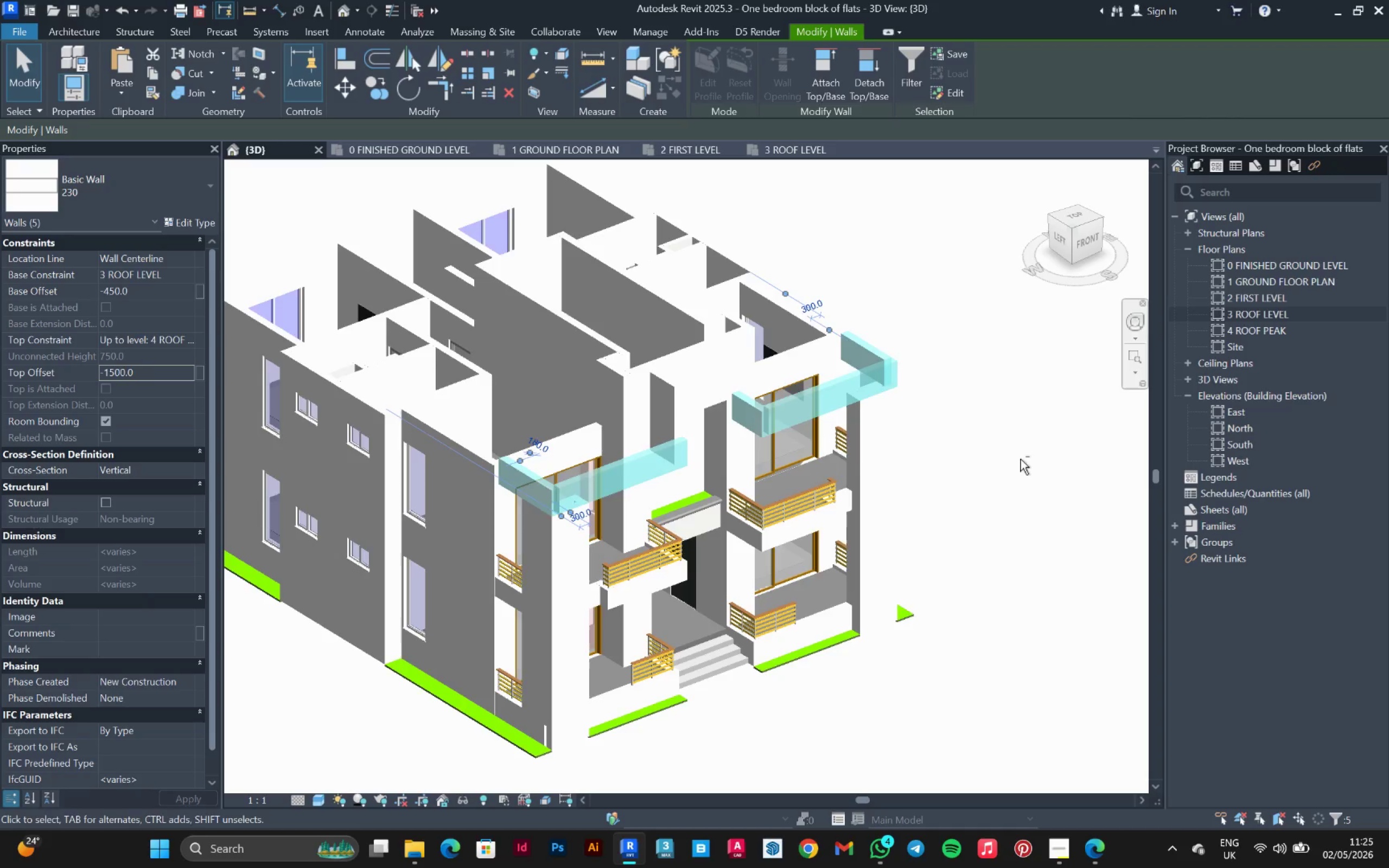 
hold_key(key=ShiftLeft, duration=0.81)
 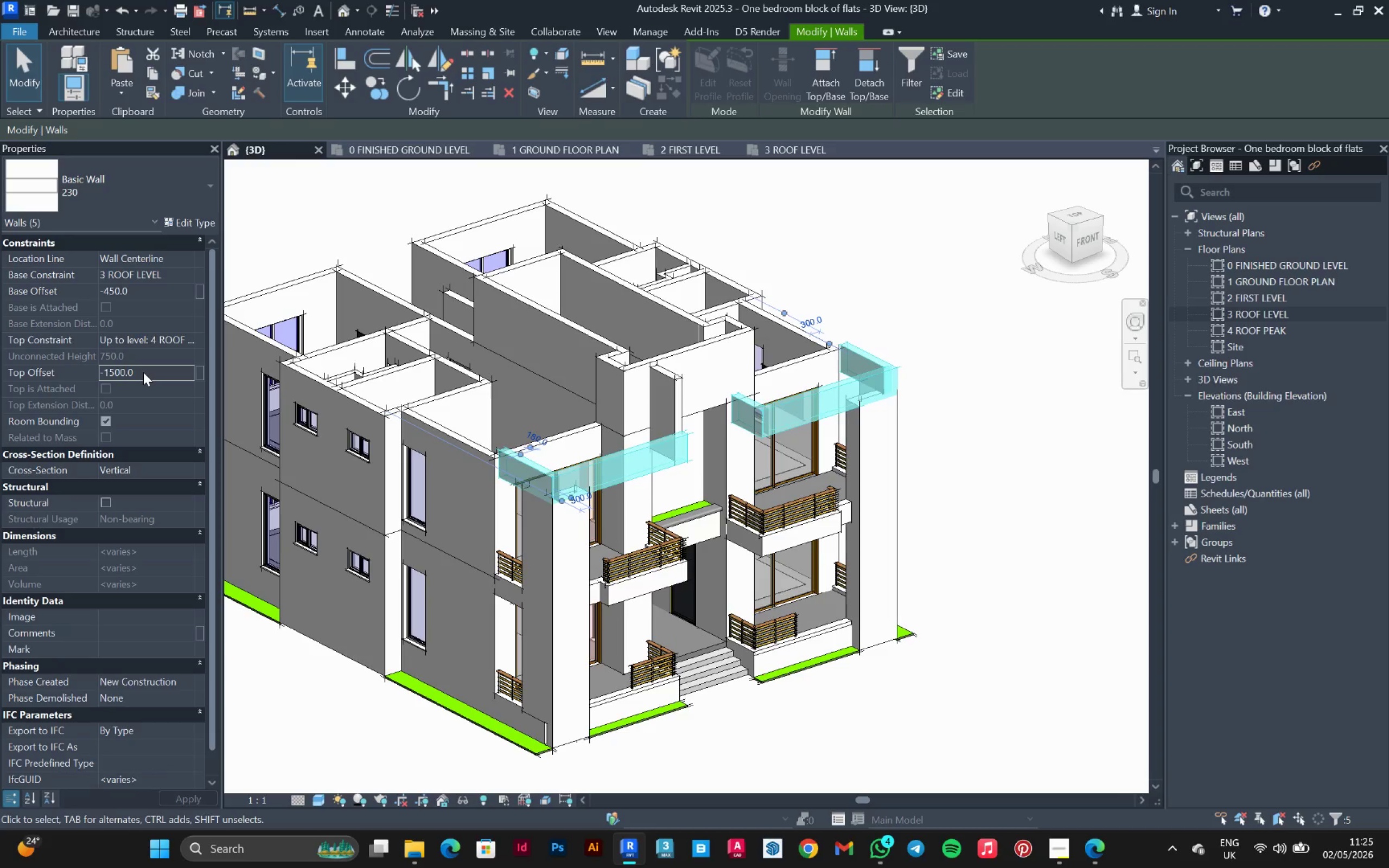 
left_click([143, 372])
 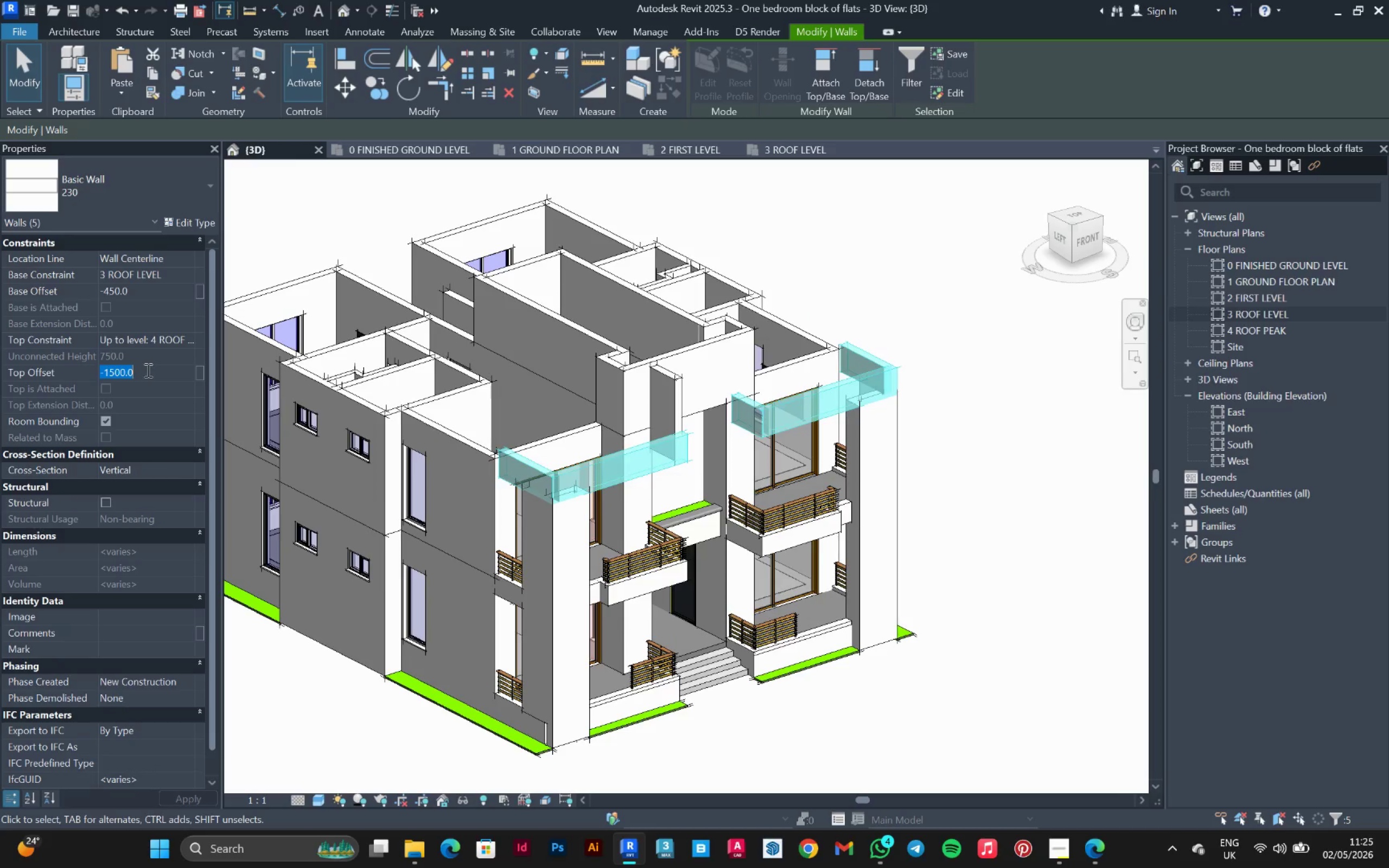 
left_click_drag(start_coordinate=[147, 370], to_coordinate=[111, 379])
 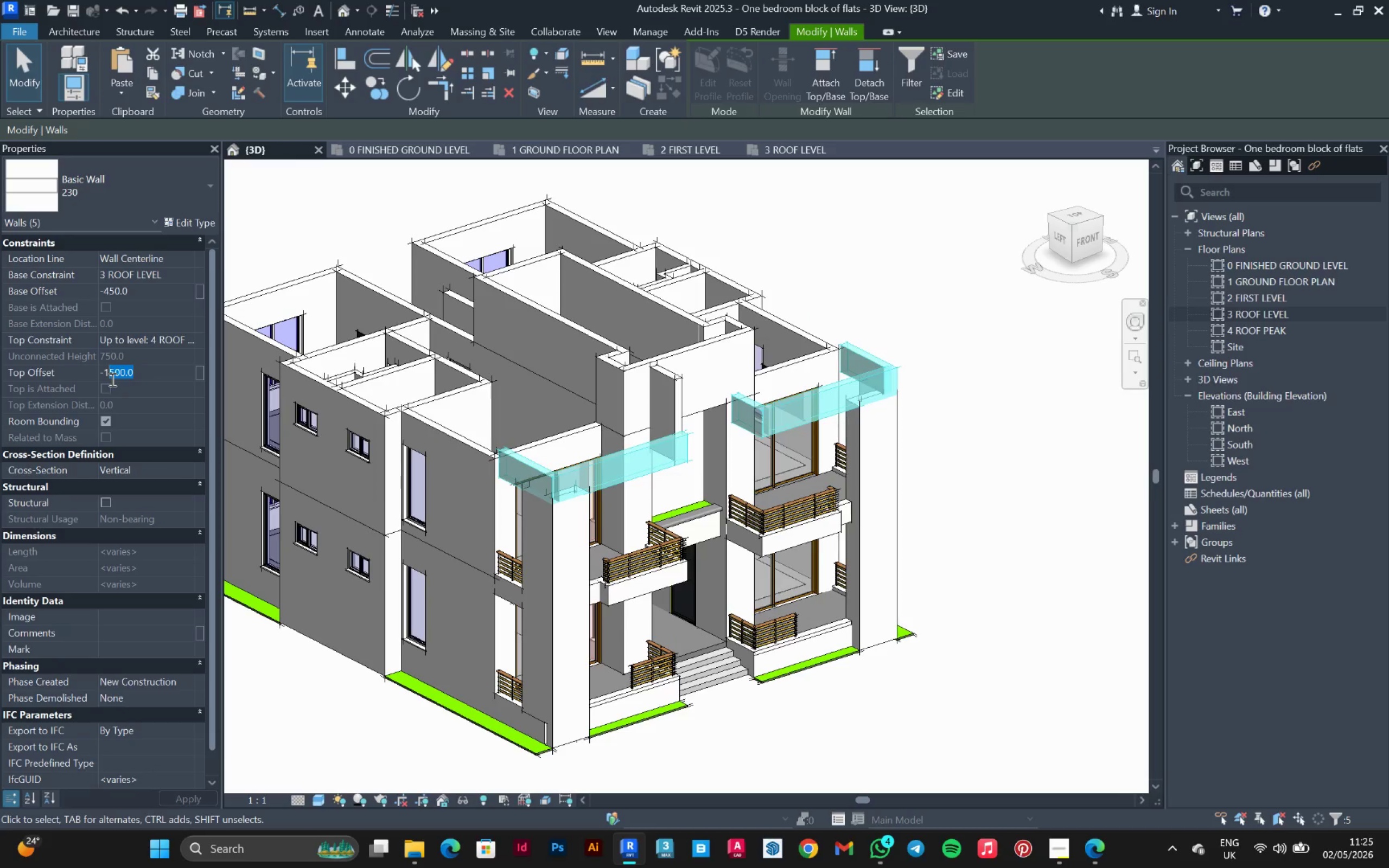 
type(200)
 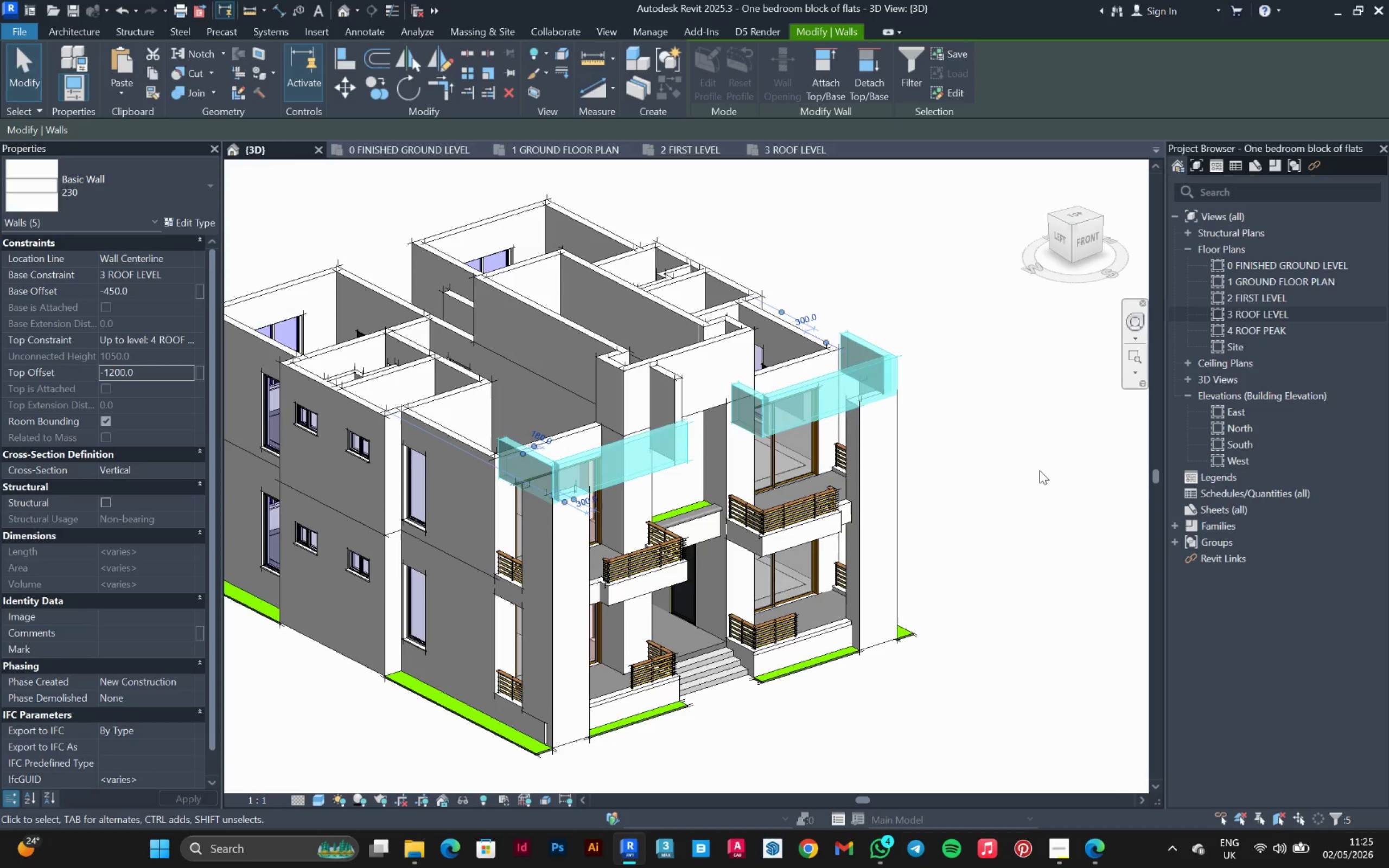 
hold_key(key=ShiftLeft, duration=1.27)
 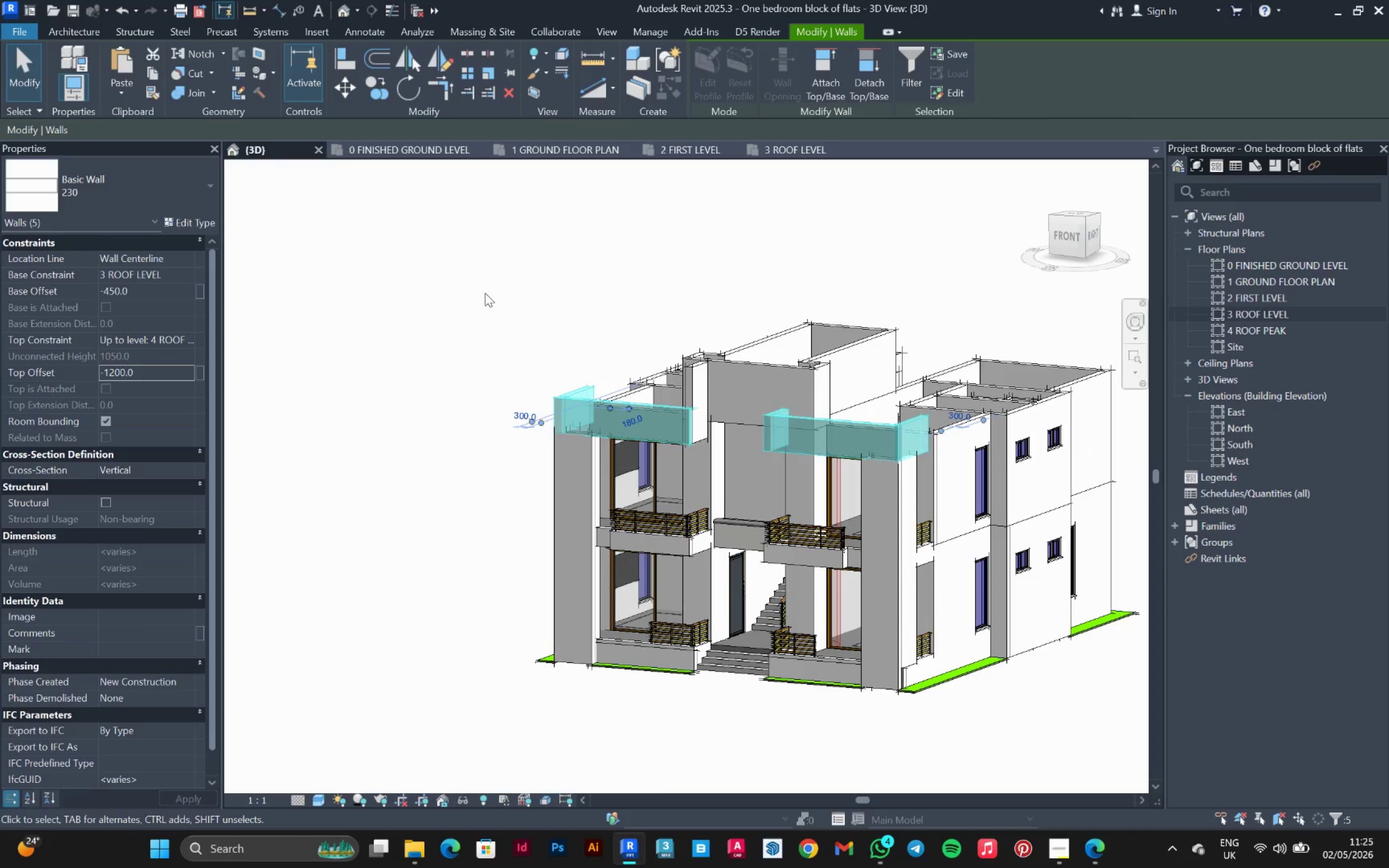 
scroll: coordinate [1040, 470], scroll_direction: down, amount: 1.0
 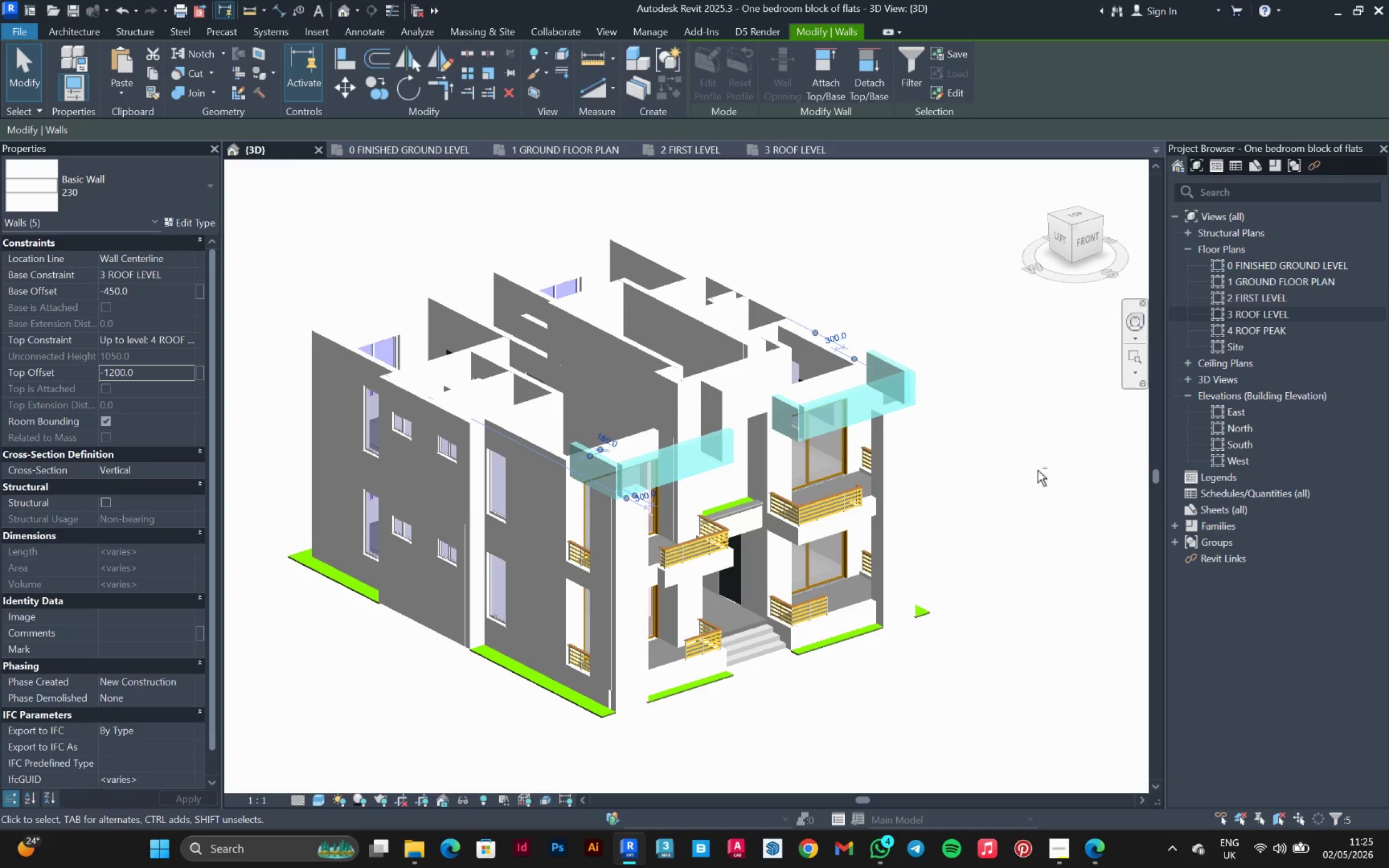 
left_click([485, 293])
 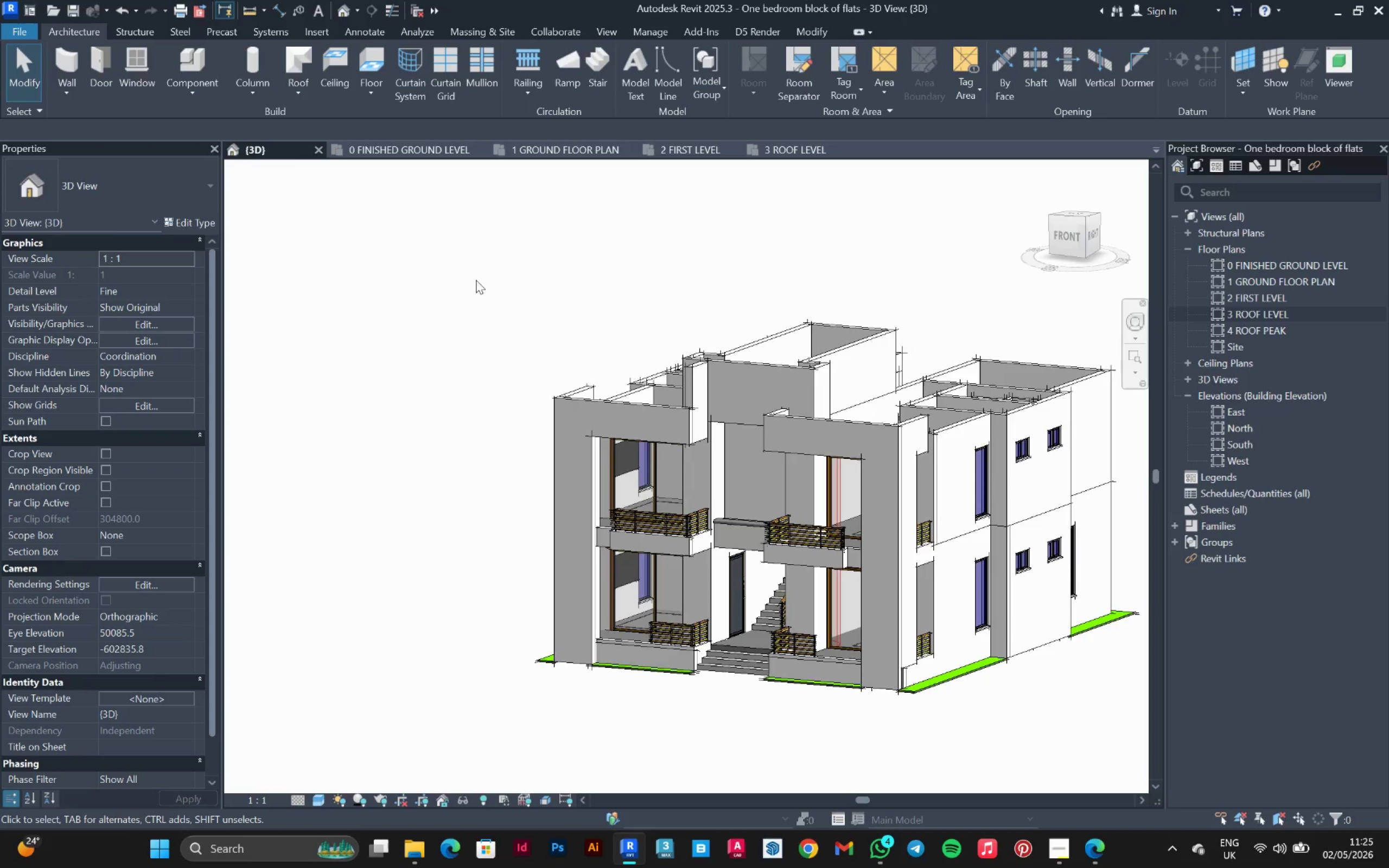 
hold_key(key=ShiftLeft, duration=0.55)
 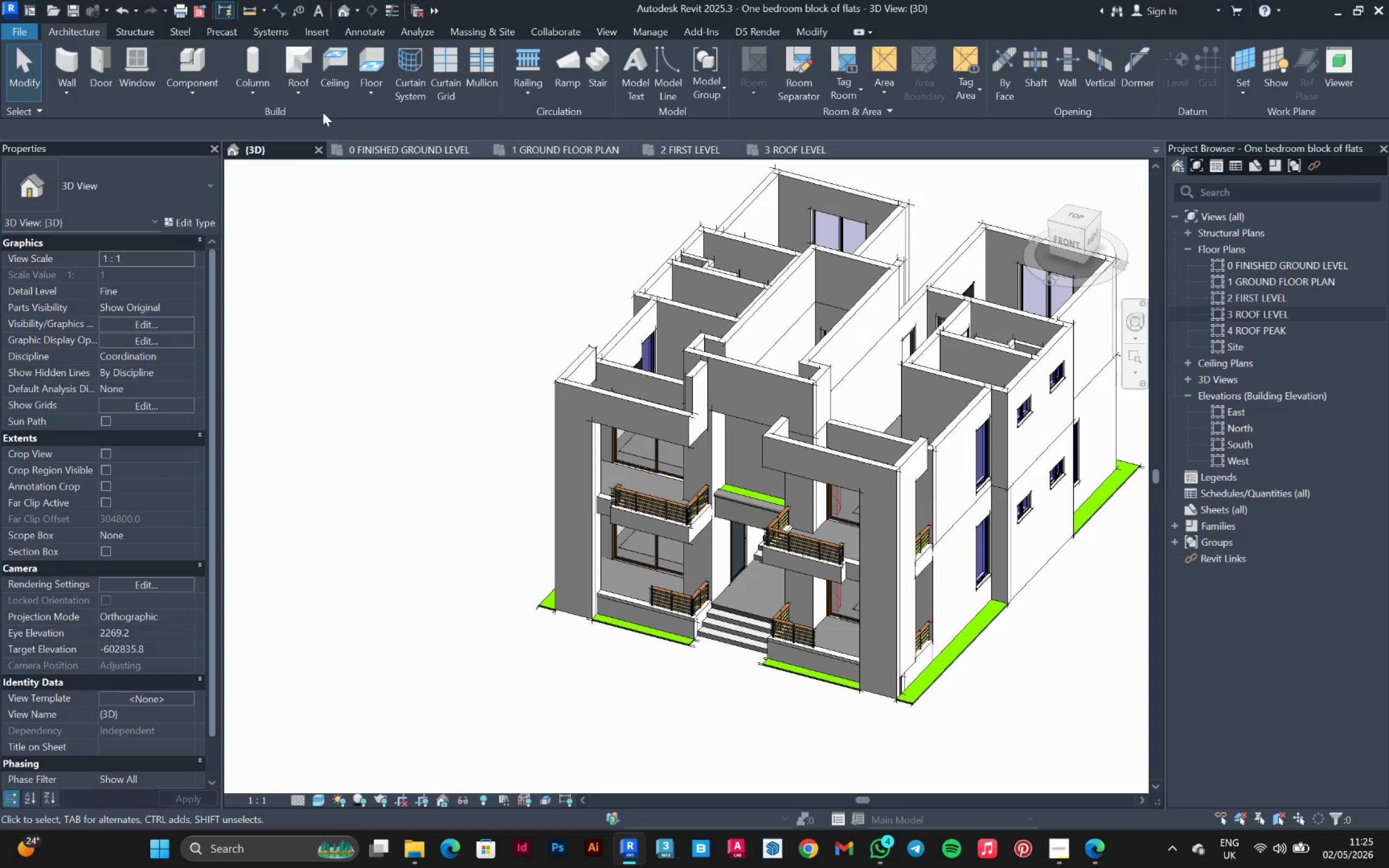 
wait(6.95)
 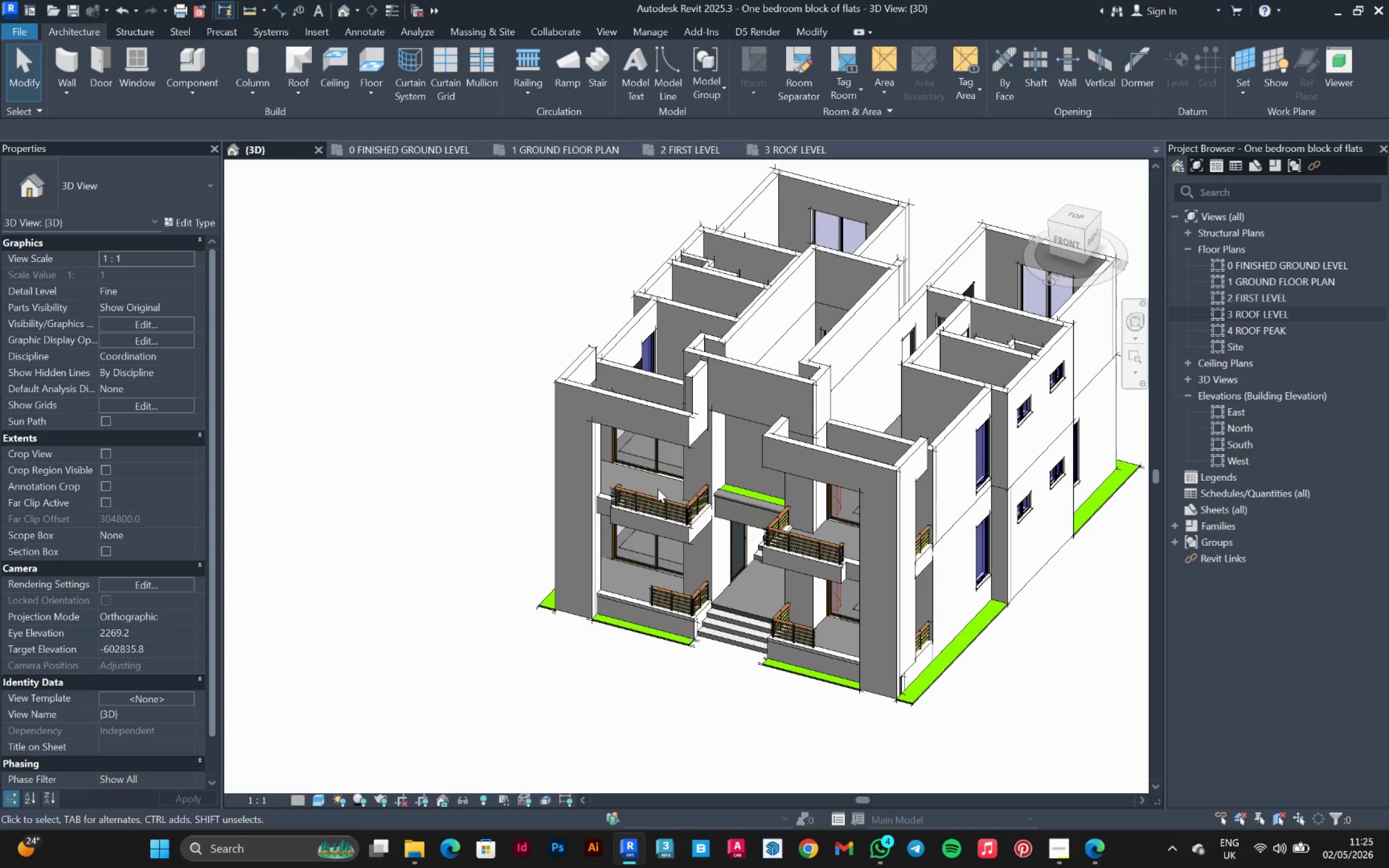 
scroll: coordinate [614, 405], scroll_direction: up, amount: 5.0
 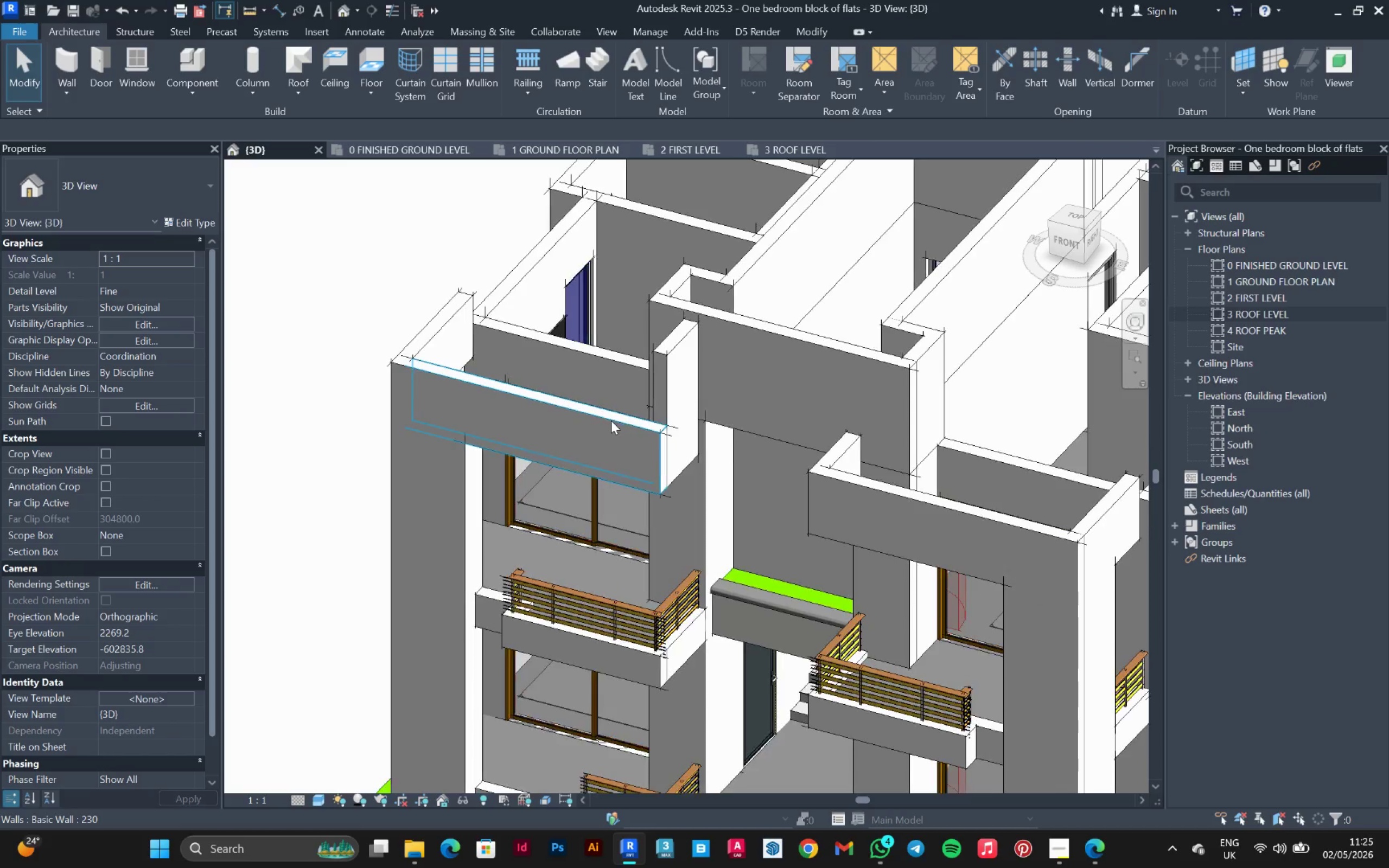 
left_click_drag(start_coordinate=[611, 420], to_coordinate=[333, 61])
 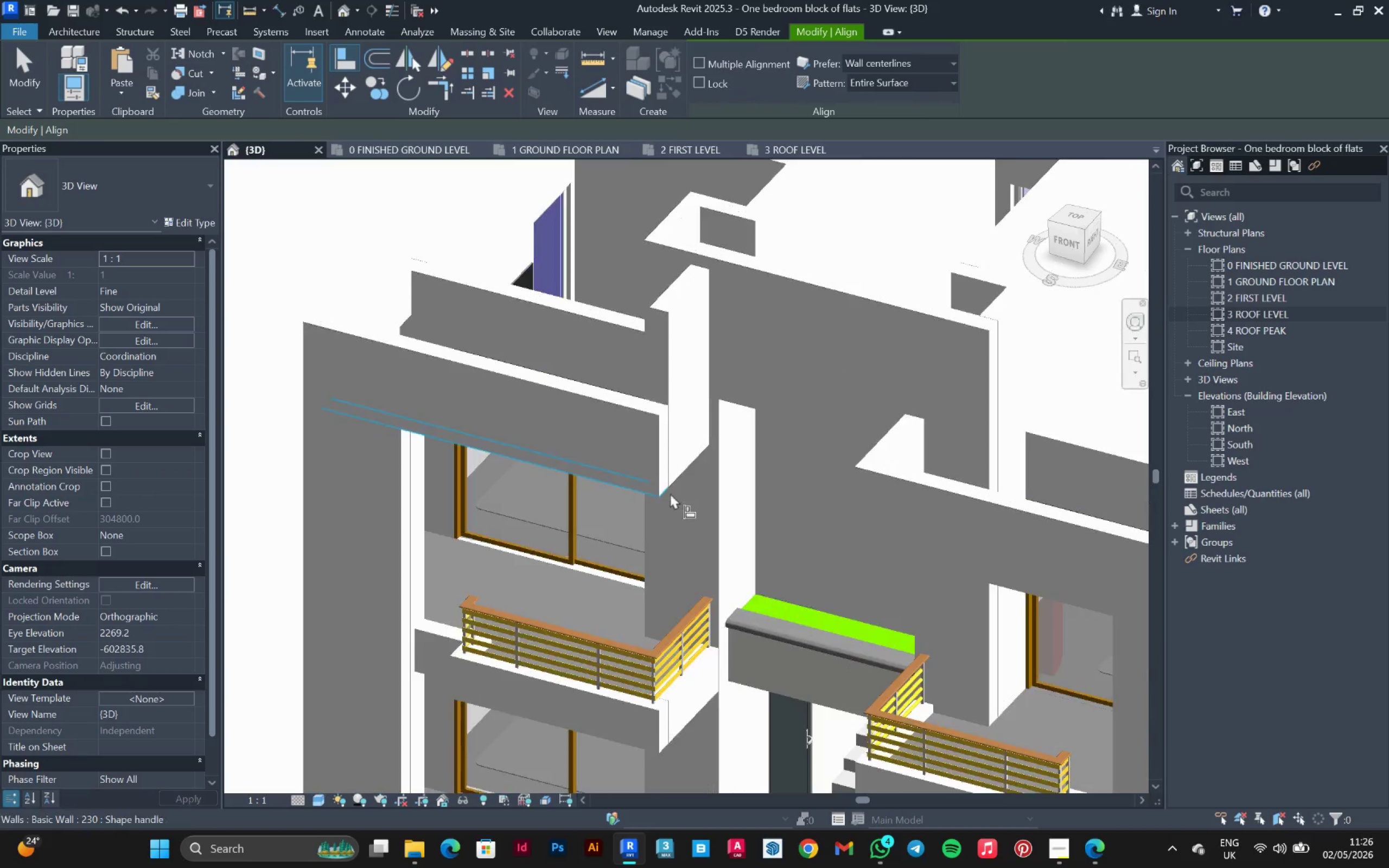 
left_click([333, 61])
 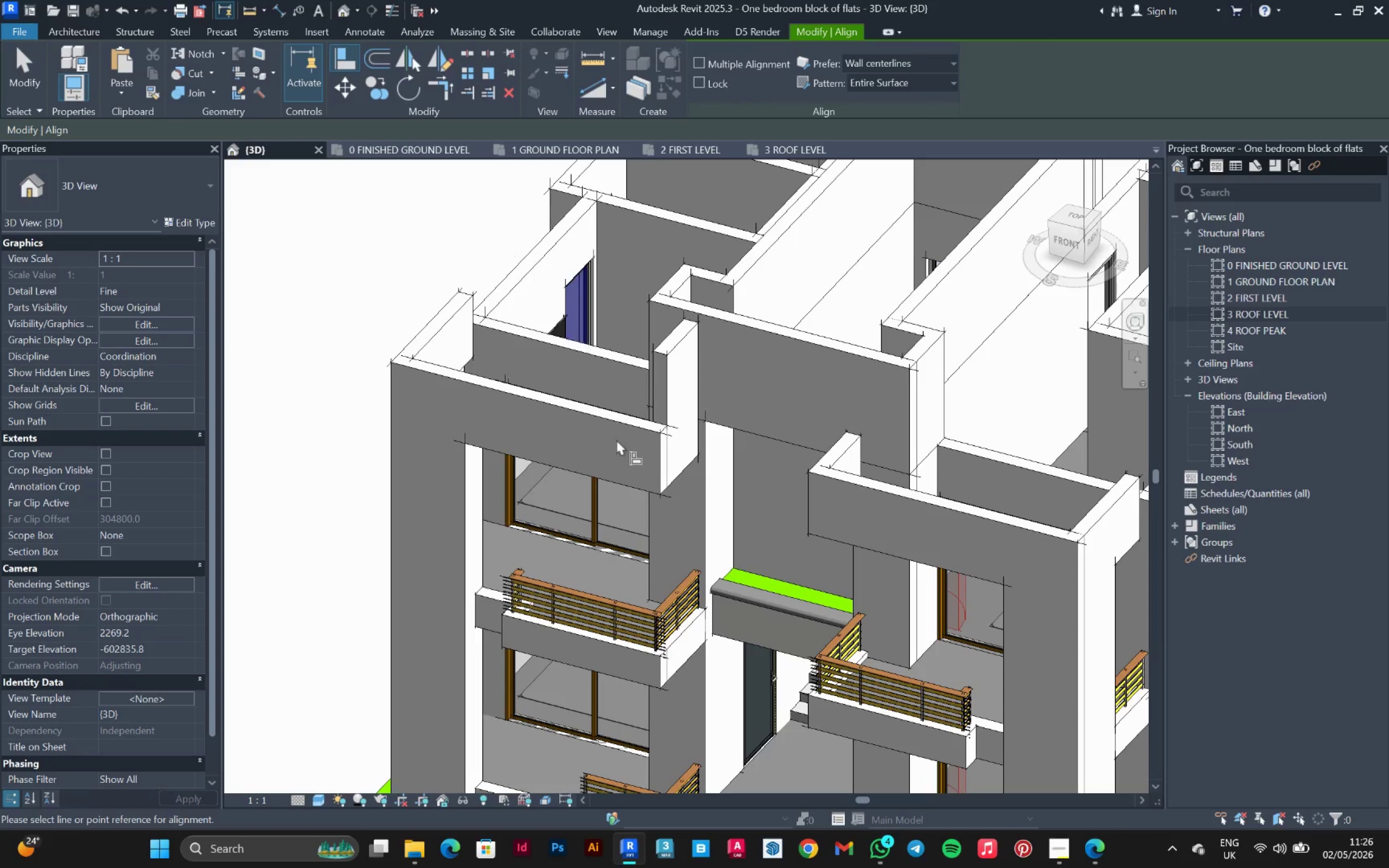 
scroll: coordinate [670, 492], scroll_direction: up, amount: 2.0
 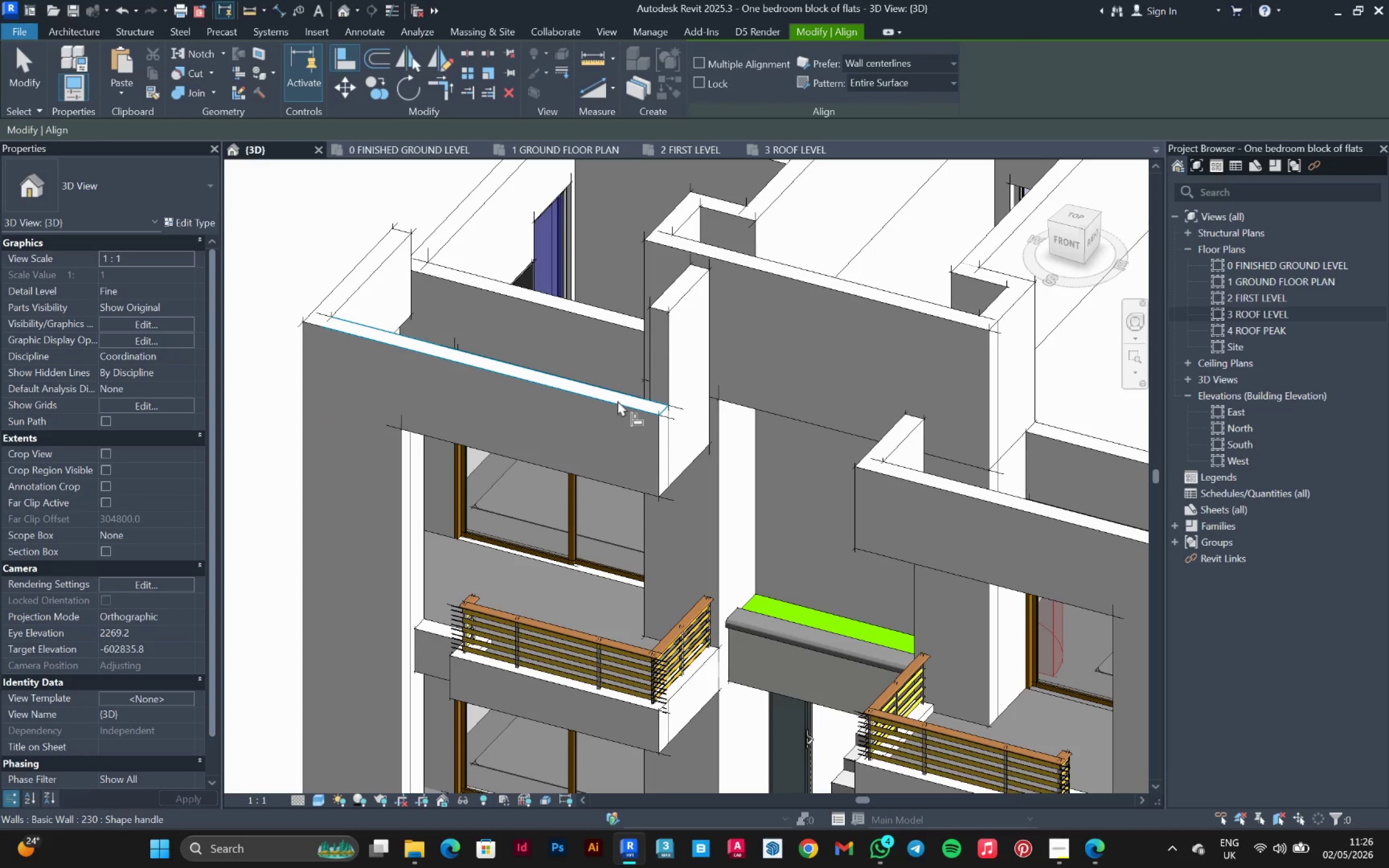 
left_click([618, 399])
 